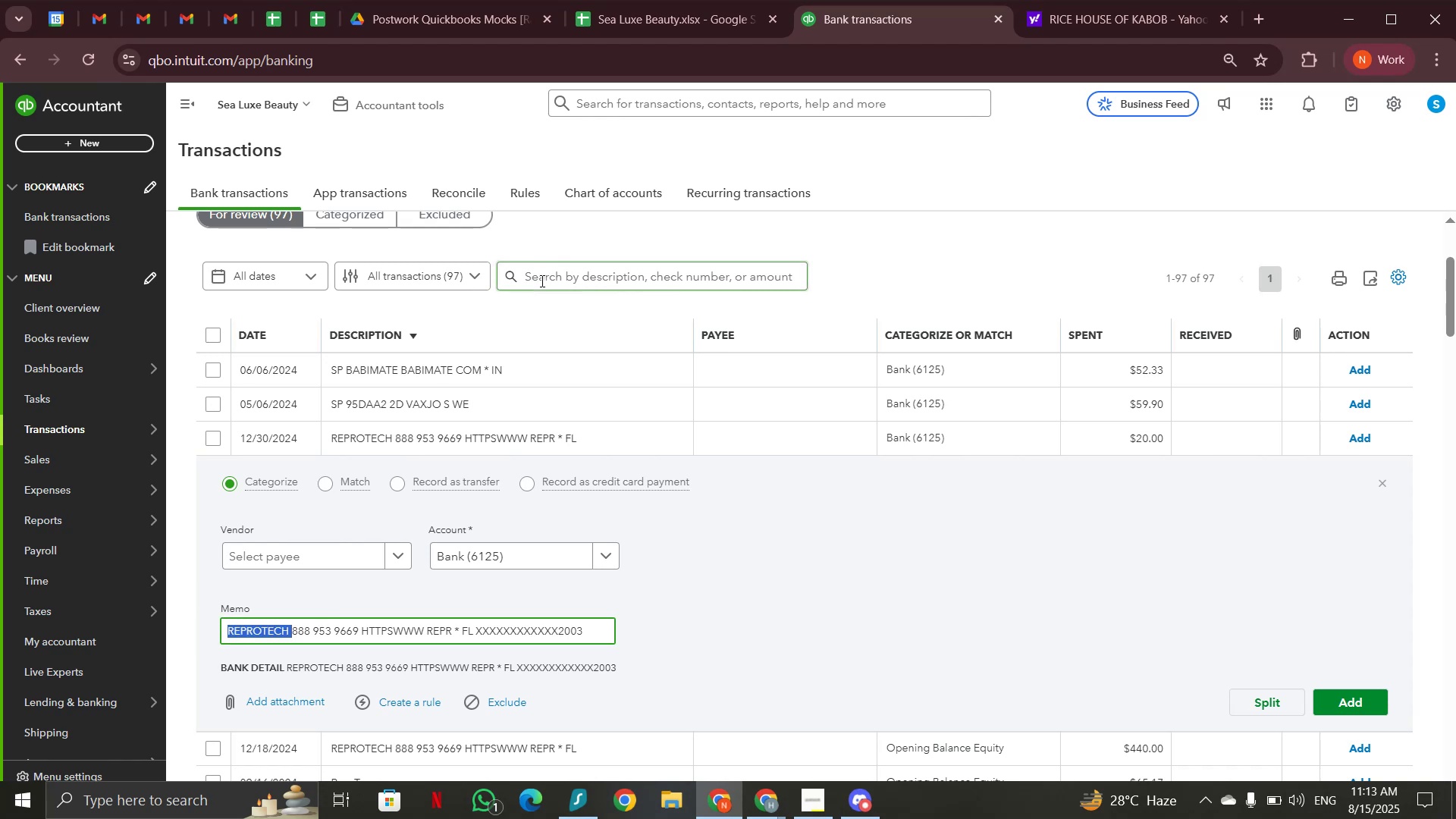 
key(Control+V)
 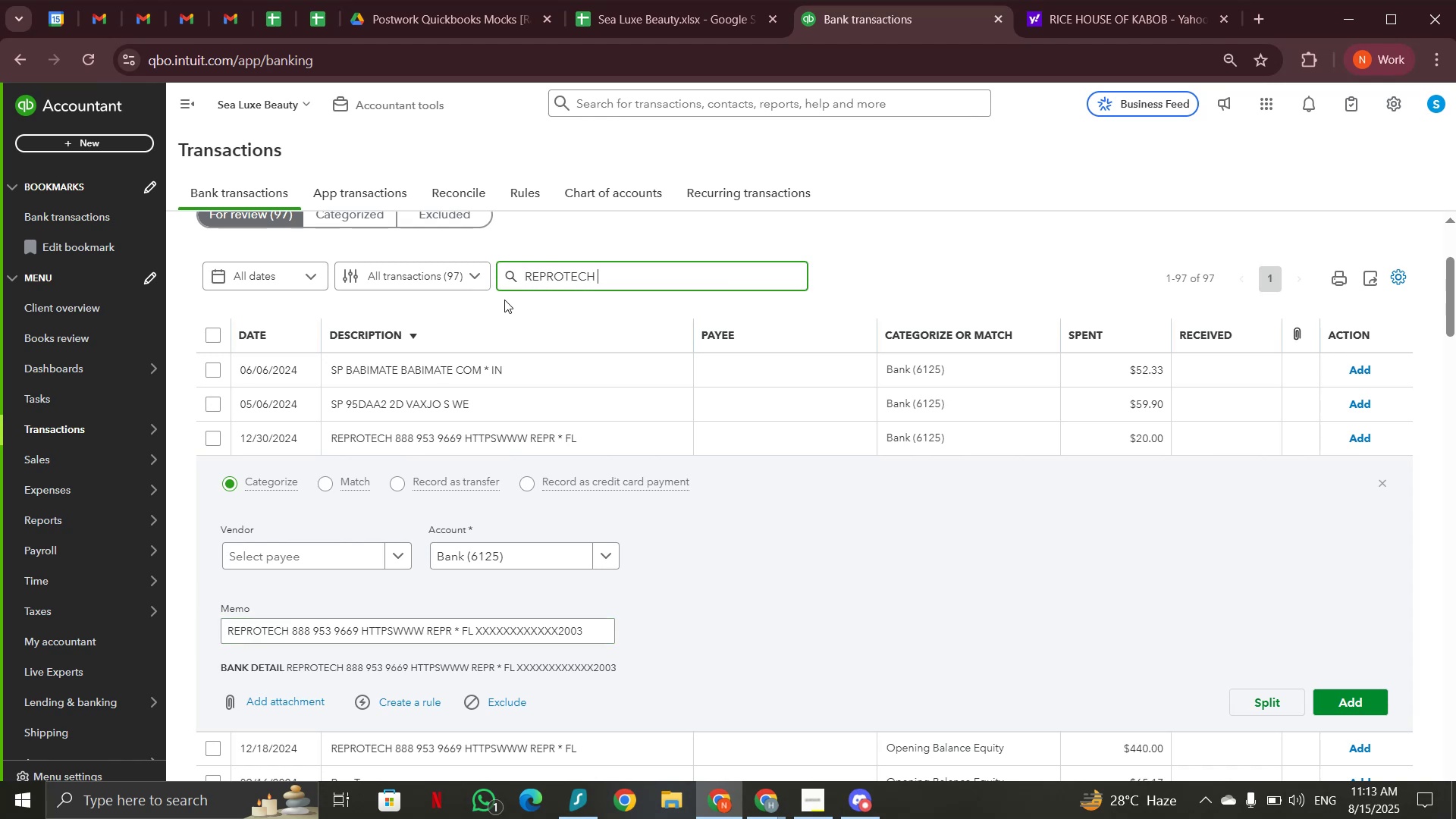 
left_click([504, 284])
 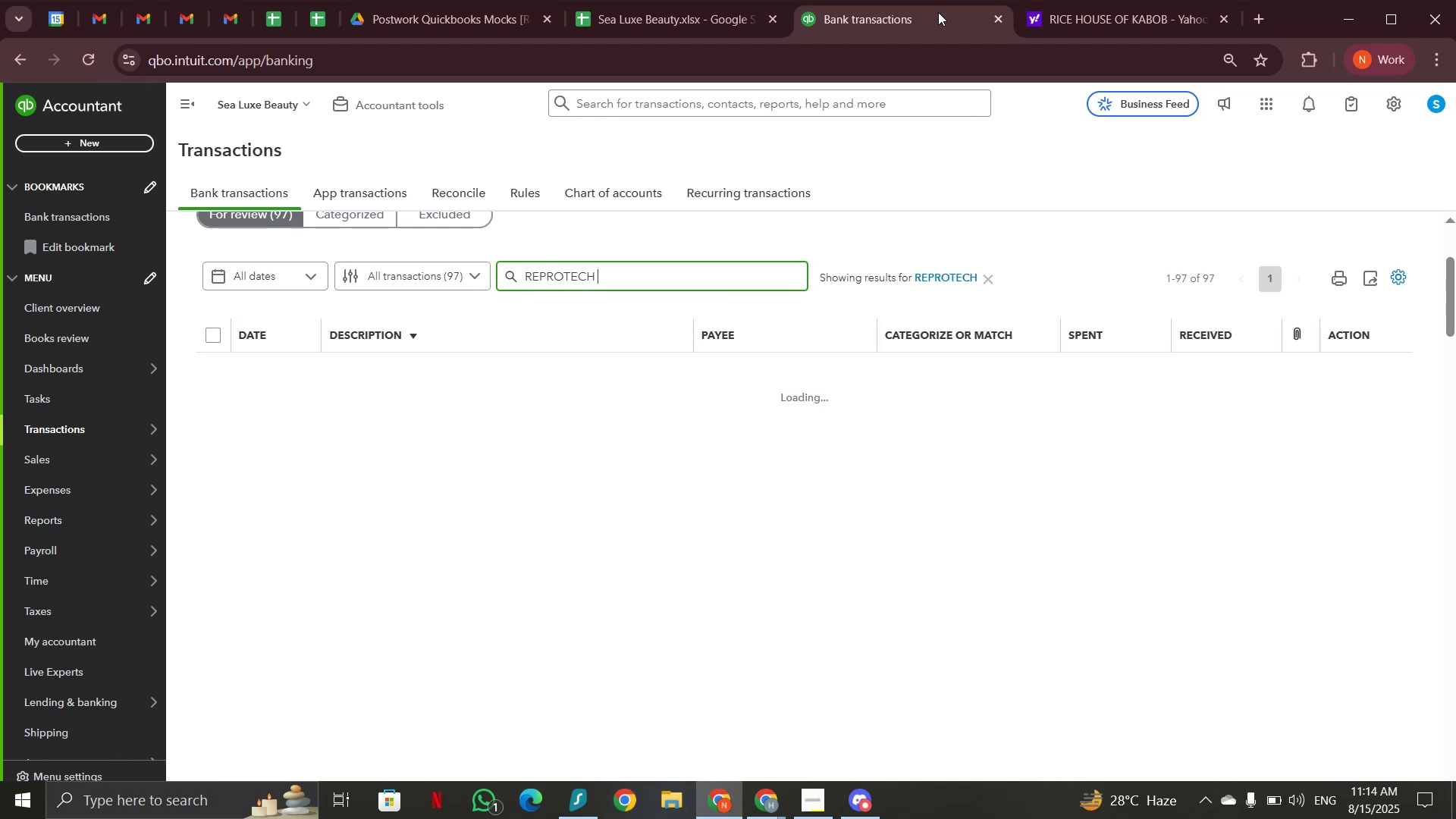 
left_click([1087, 21])
 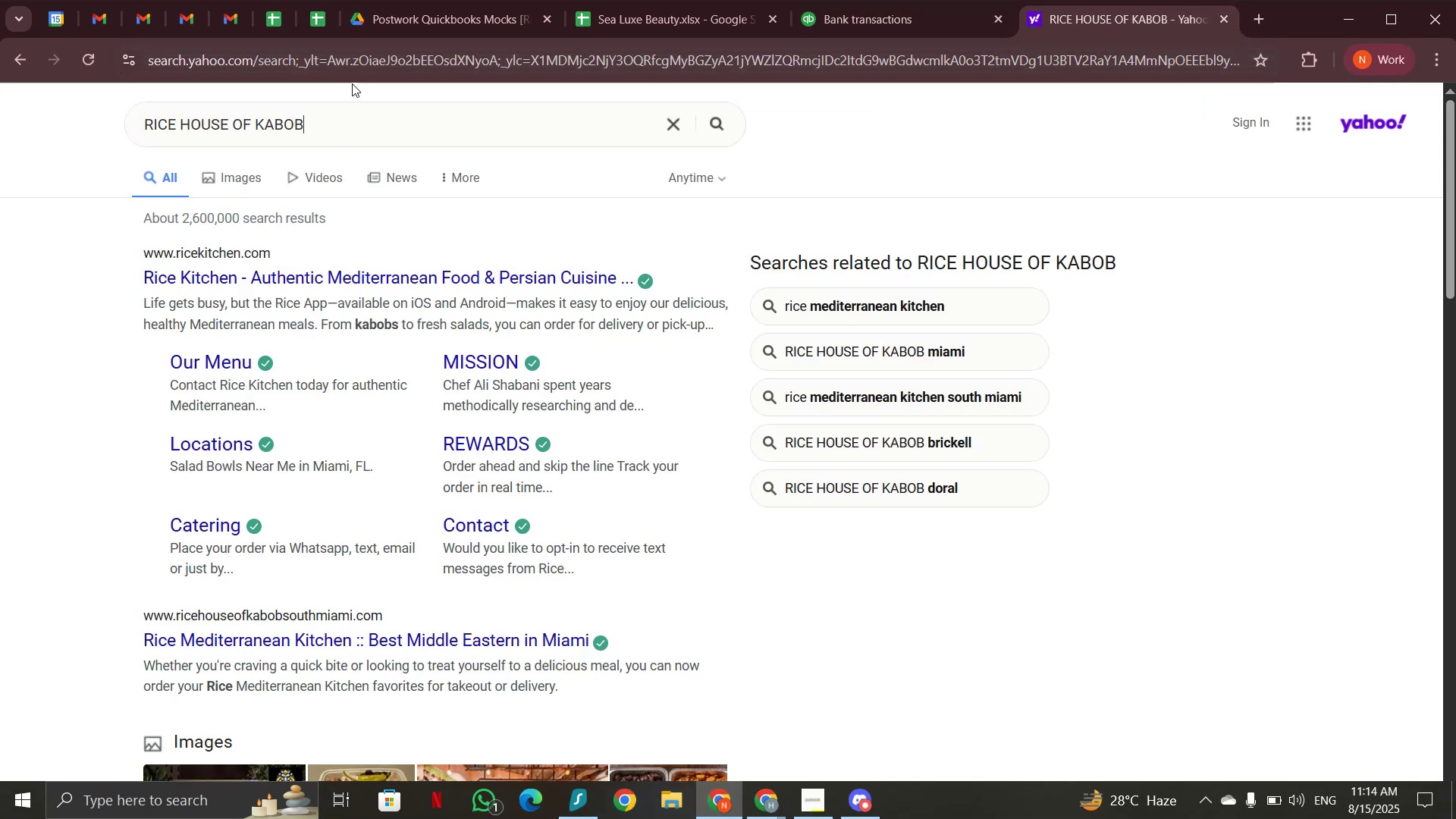 
left_click_drag(start_coordinate=[342, 120], to_coordinate=[90, 131])
 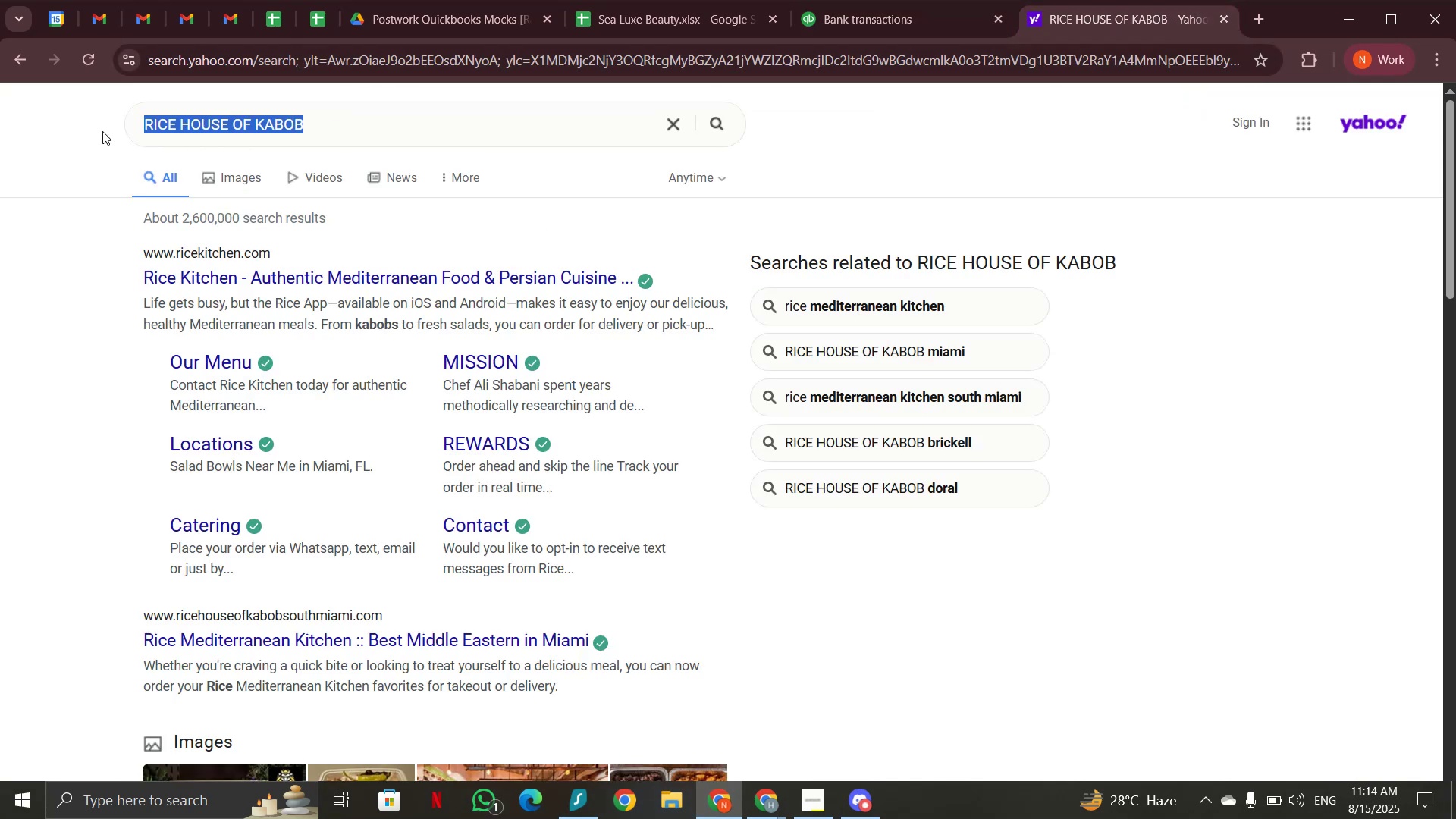 
key(Control+V)
 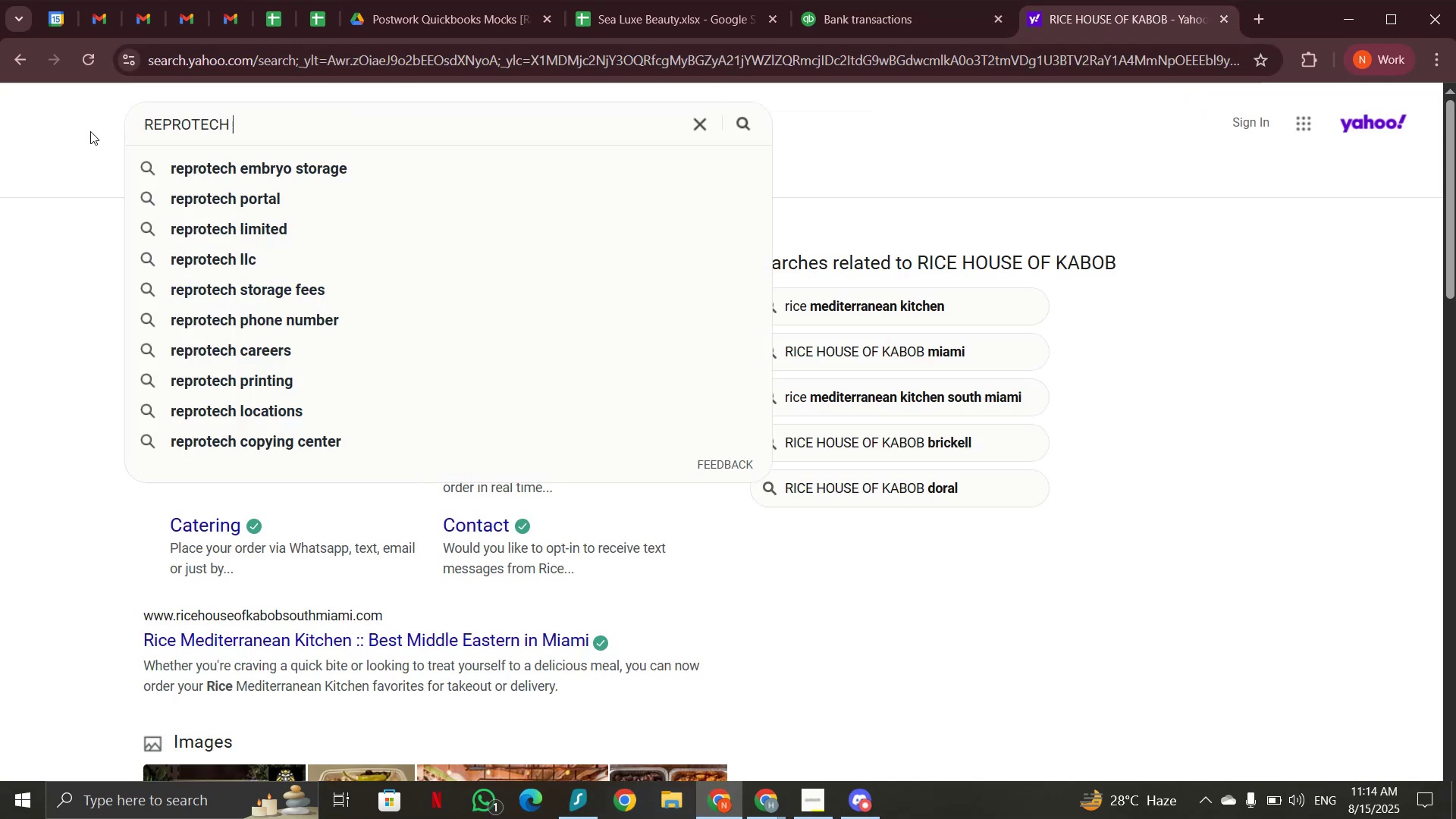 
key(Enter)
 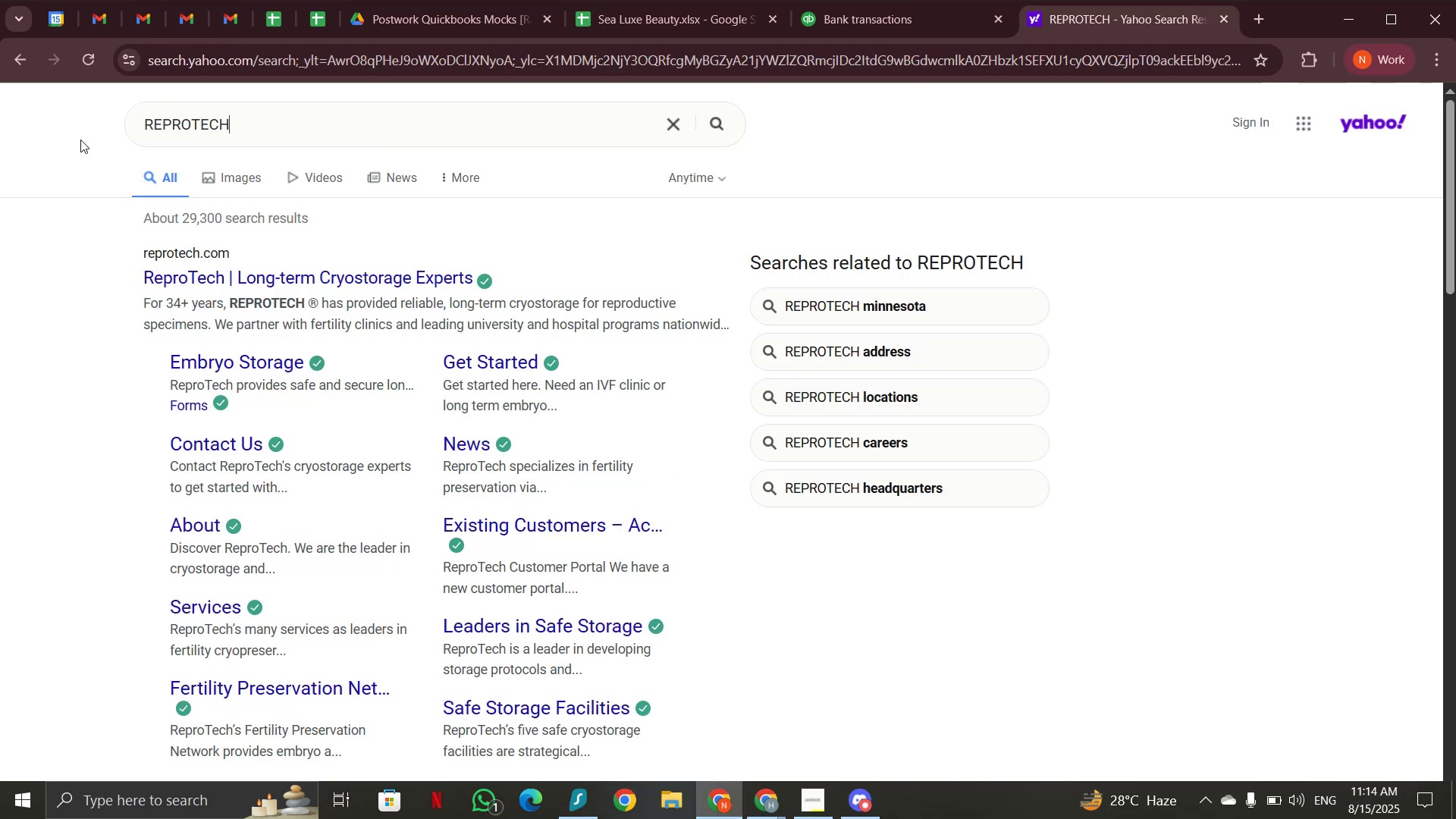 
wait(15.36)
 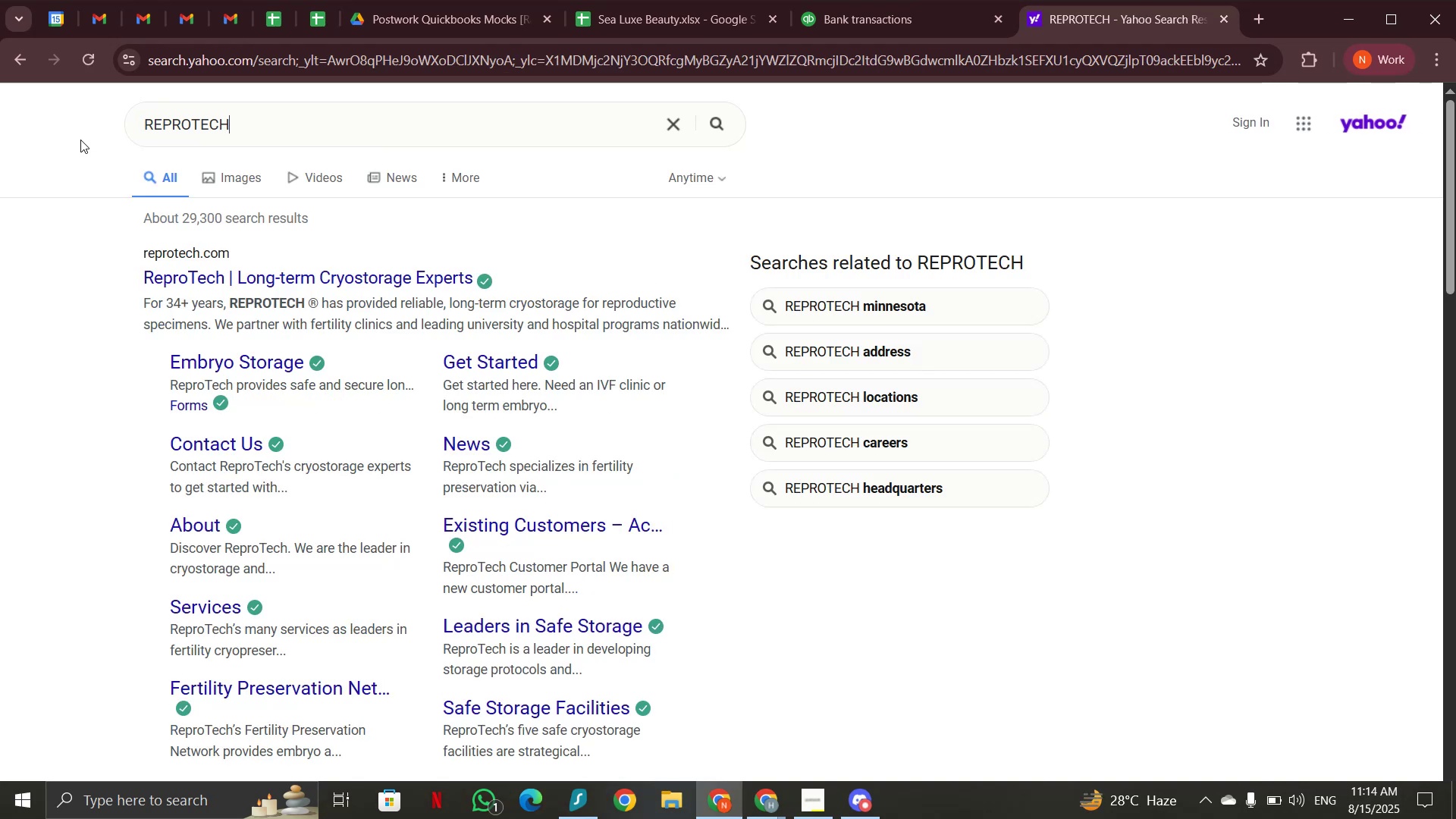 
left_click([214, 376])
 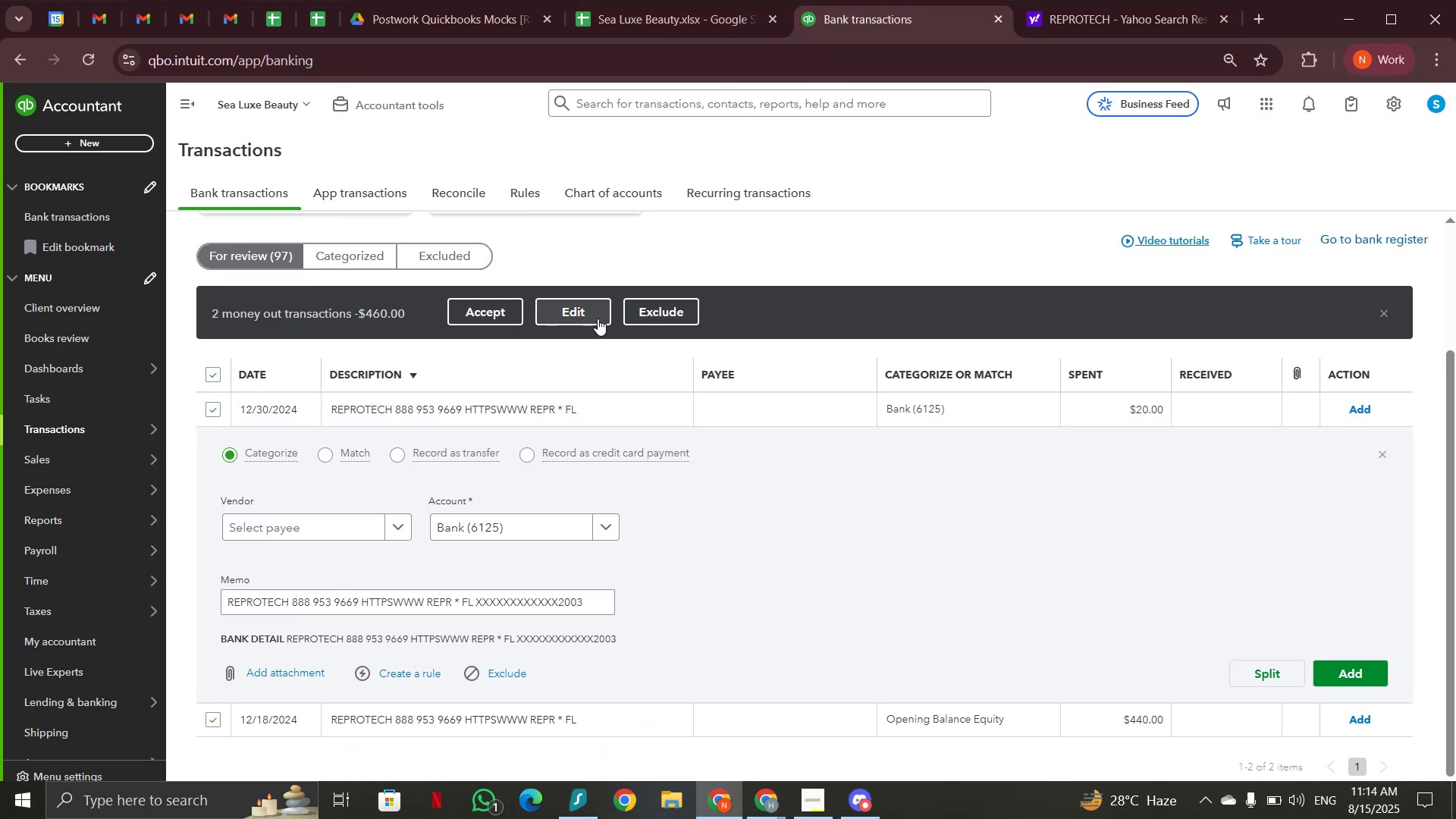 
left_click([588, 311])
 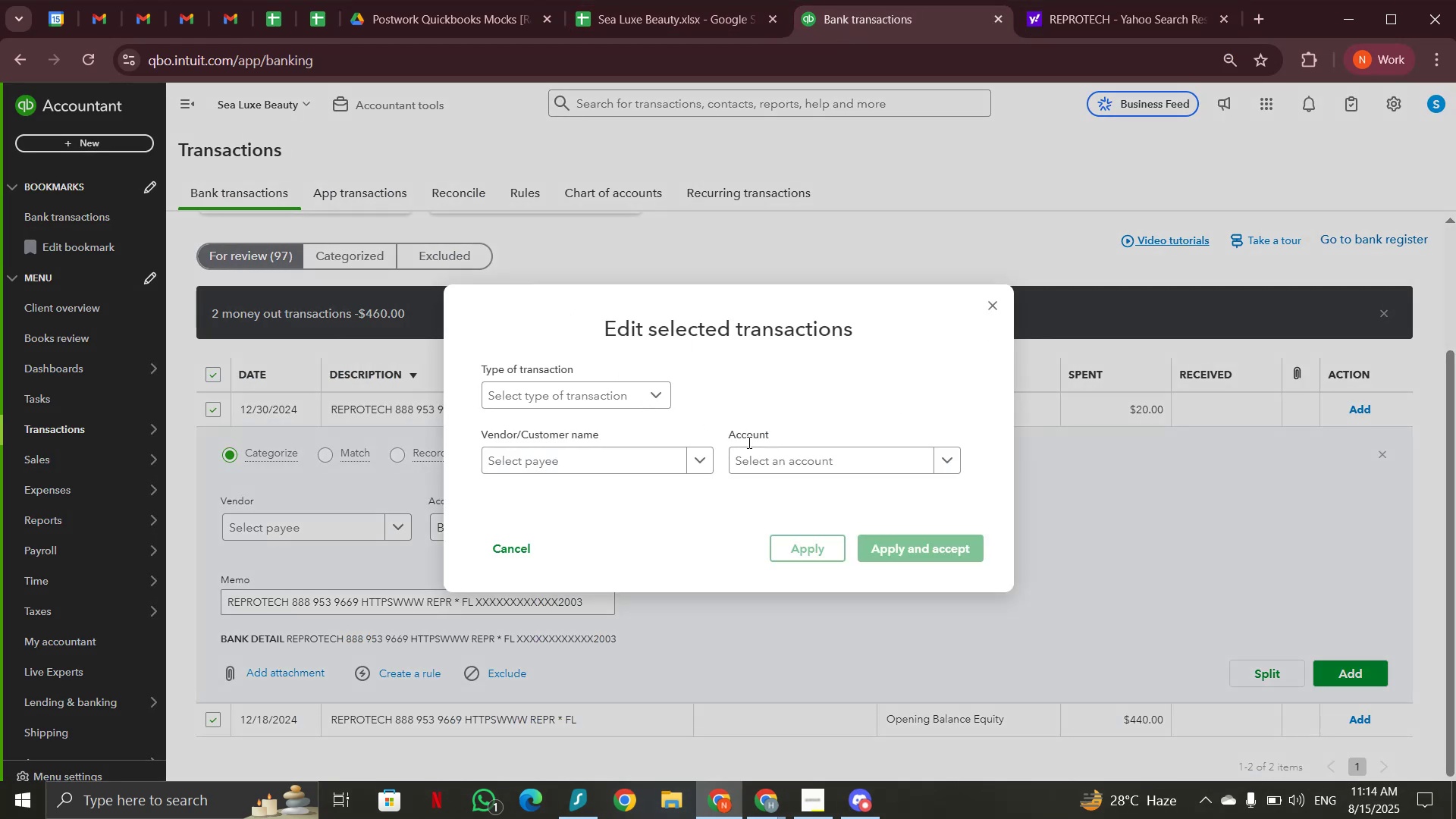 
left_click([761, 455])
 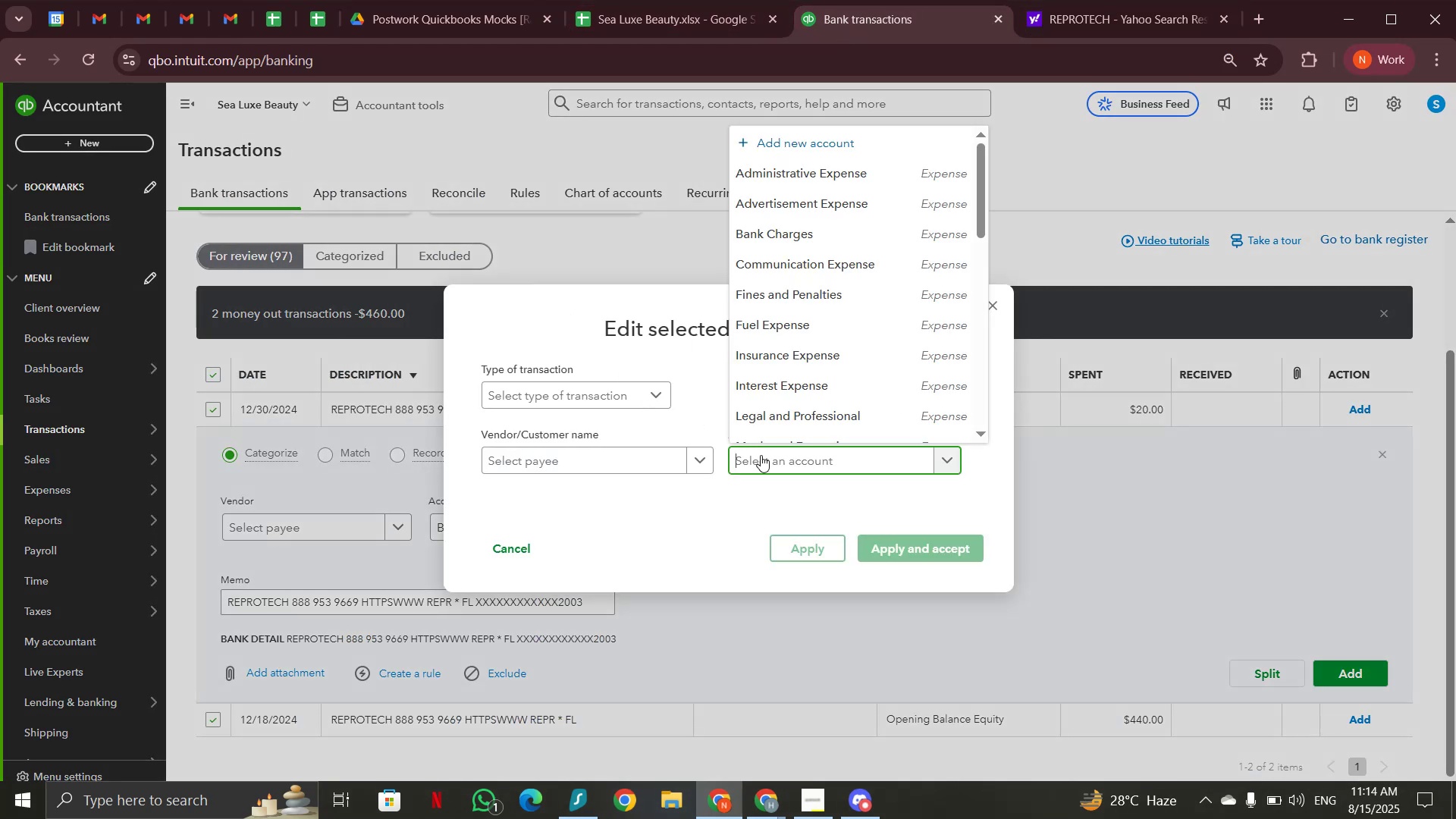 
type(draw)
 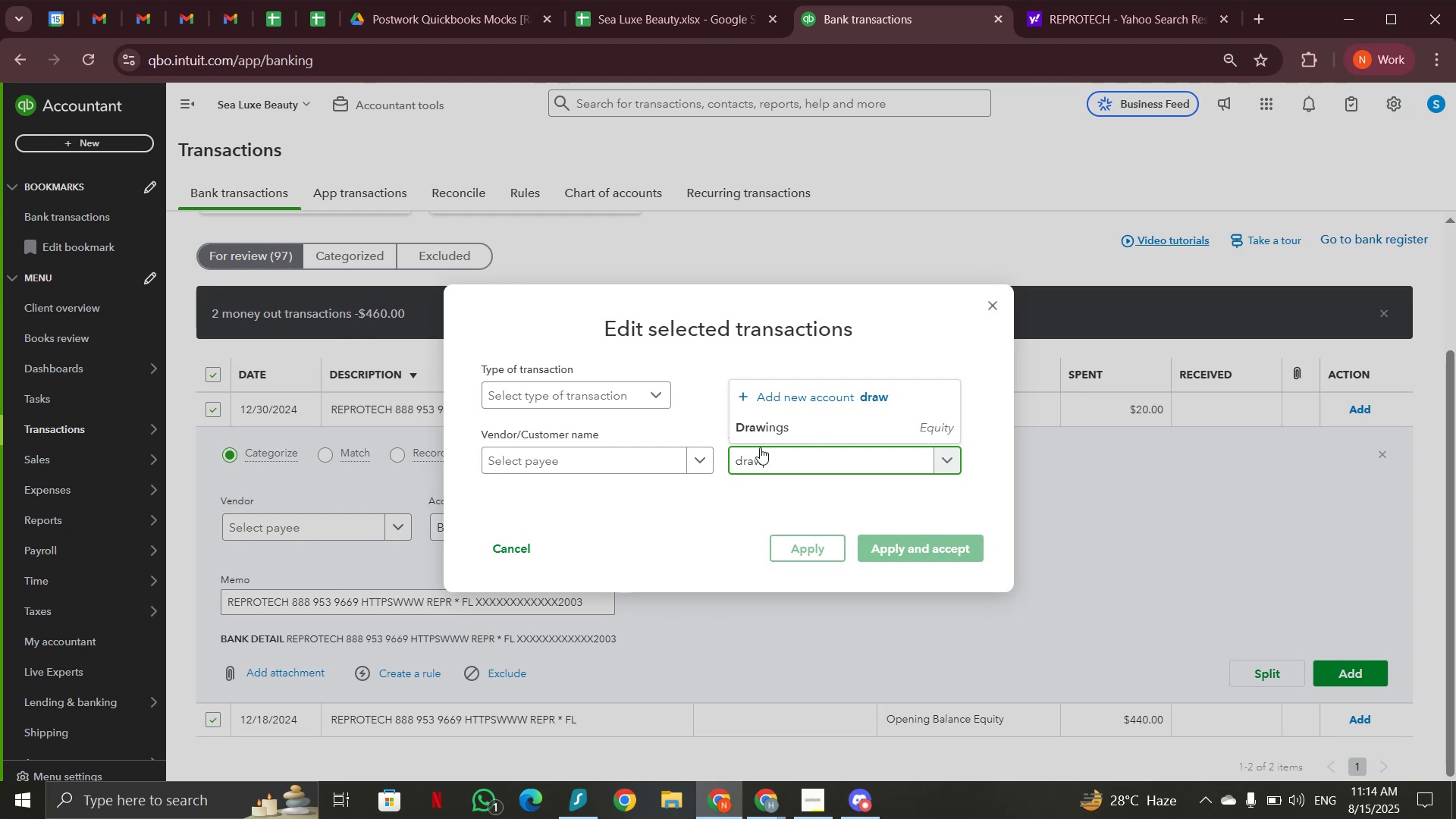 
left_click([760, 431])
 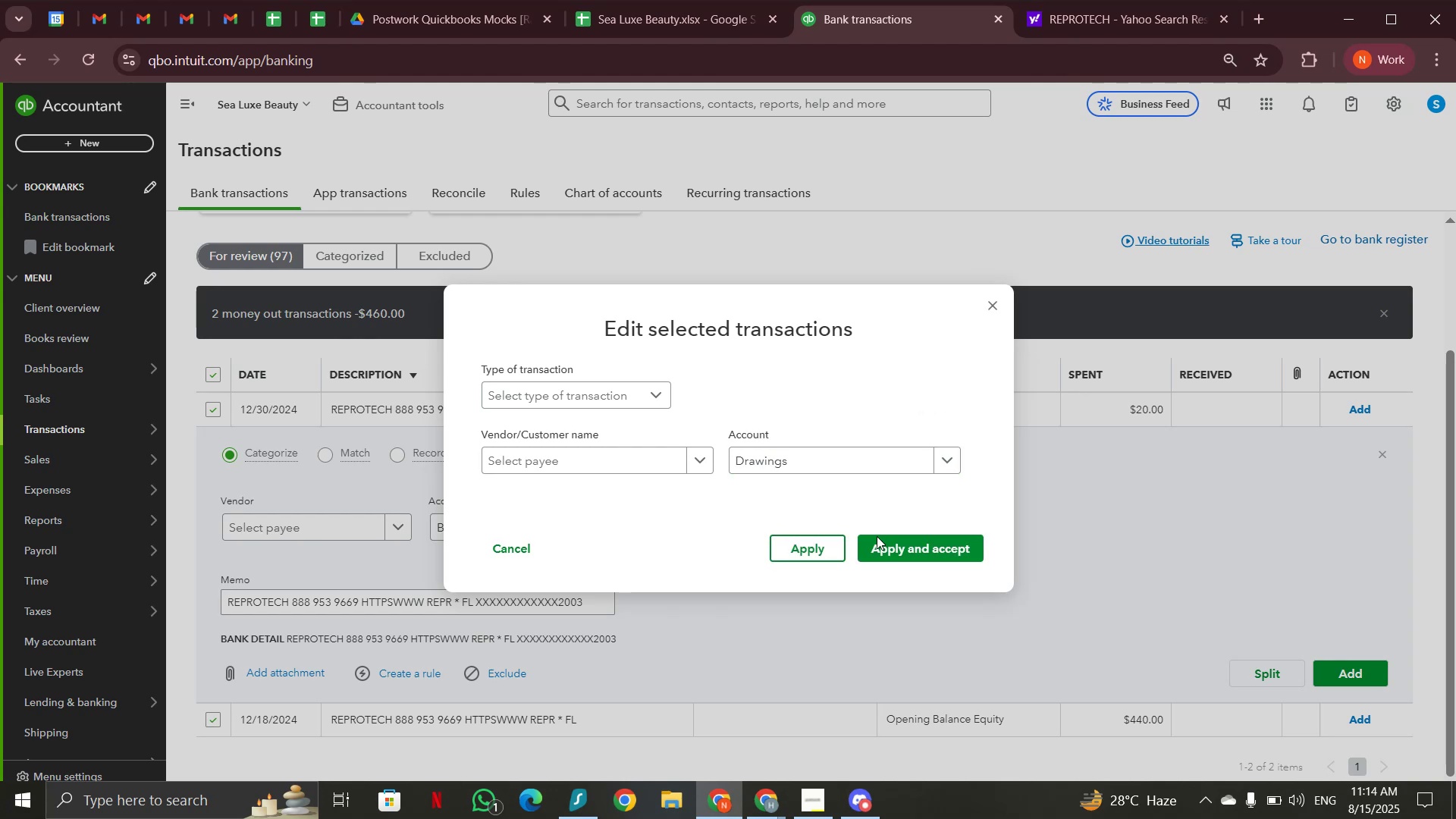 
left_click([878, 538])
 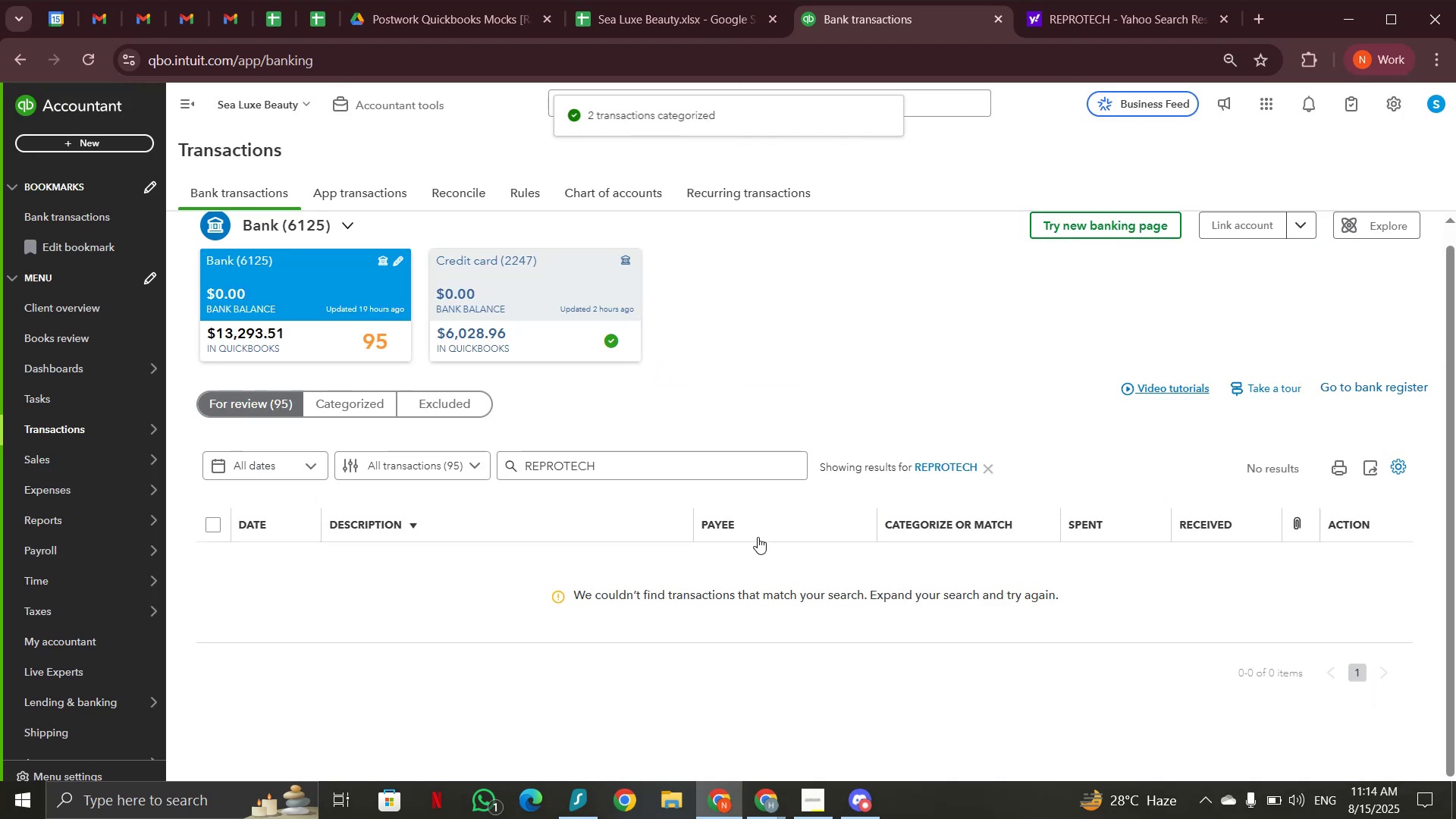 
left_click([990, 473])
 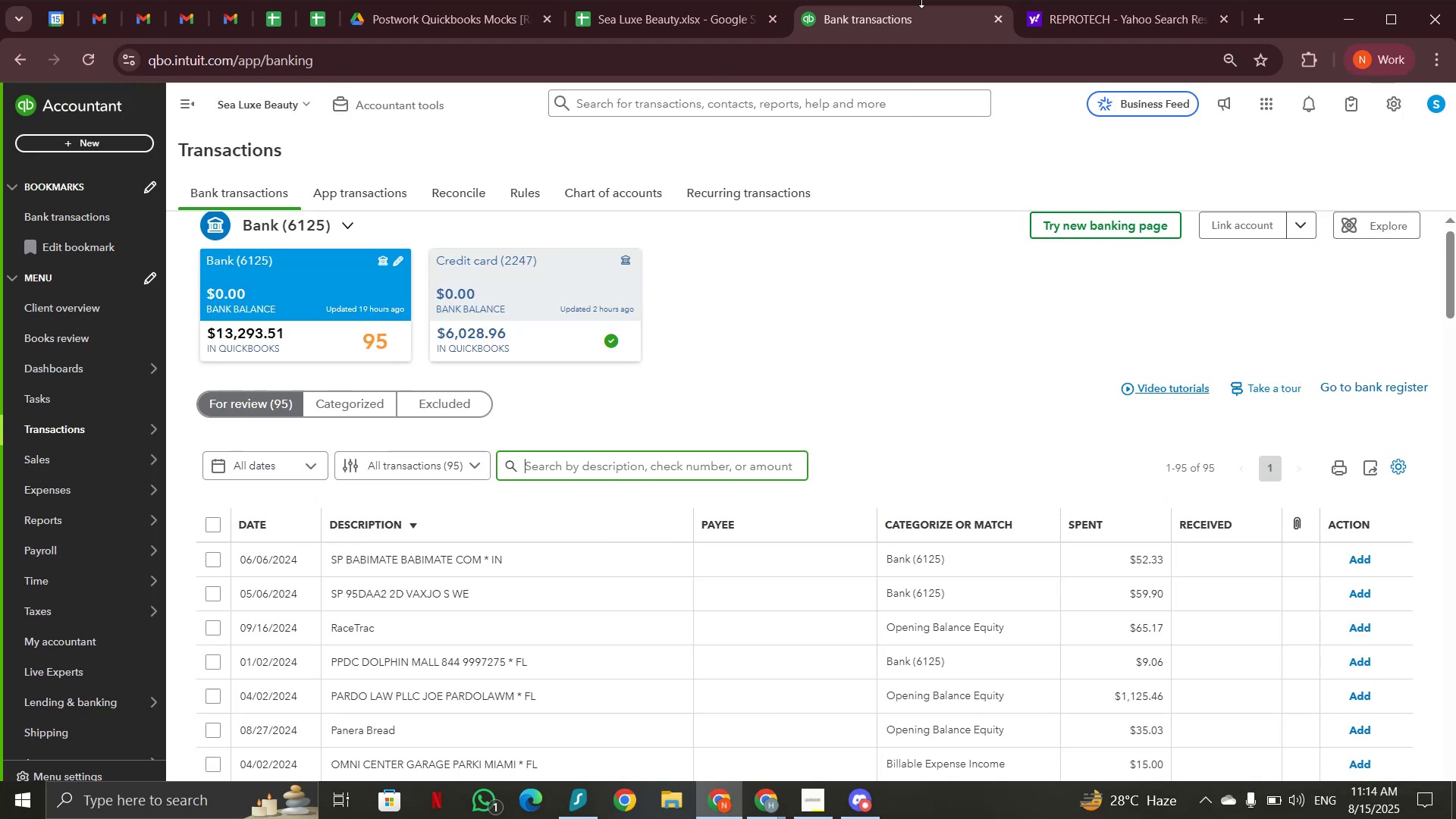 
wait(7.15)
 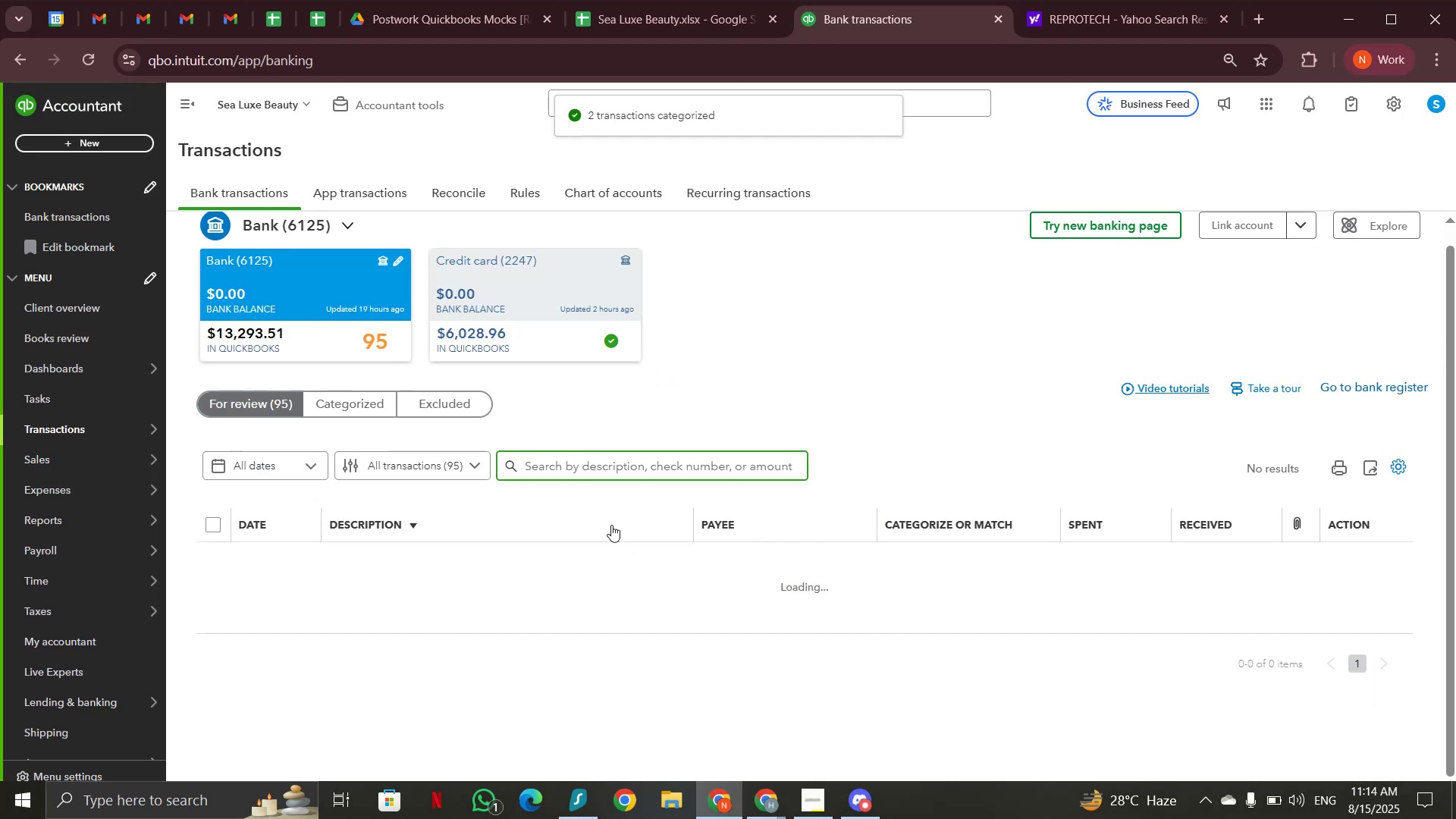 
scroll: coordinate [378, 463], scroll_direction: down, amount: 6.0
 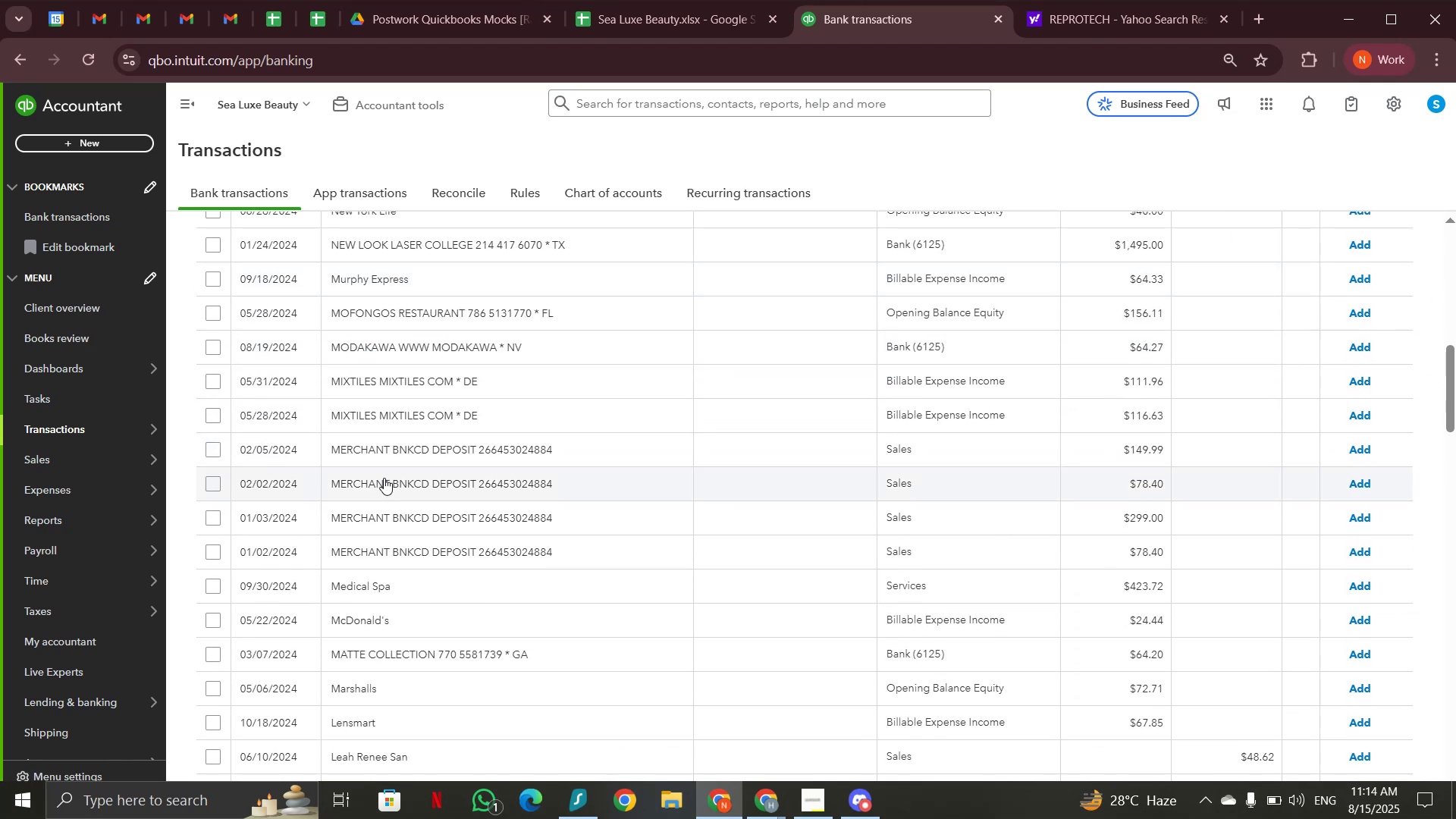 
left_click([384, 464])
 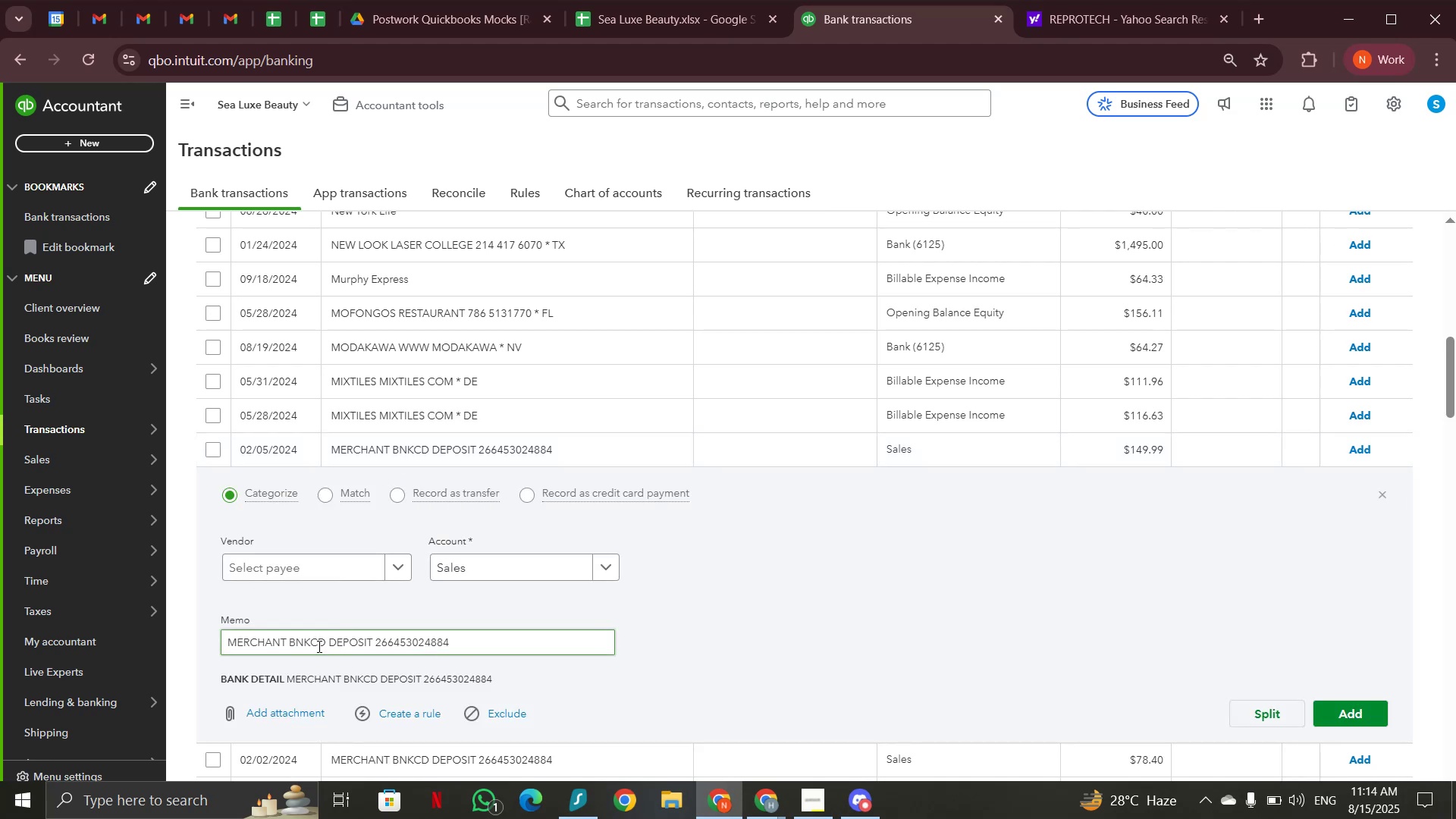 
left_click_drag(start_coordinate=[374, 644], to_coordinate=[205, 642])
 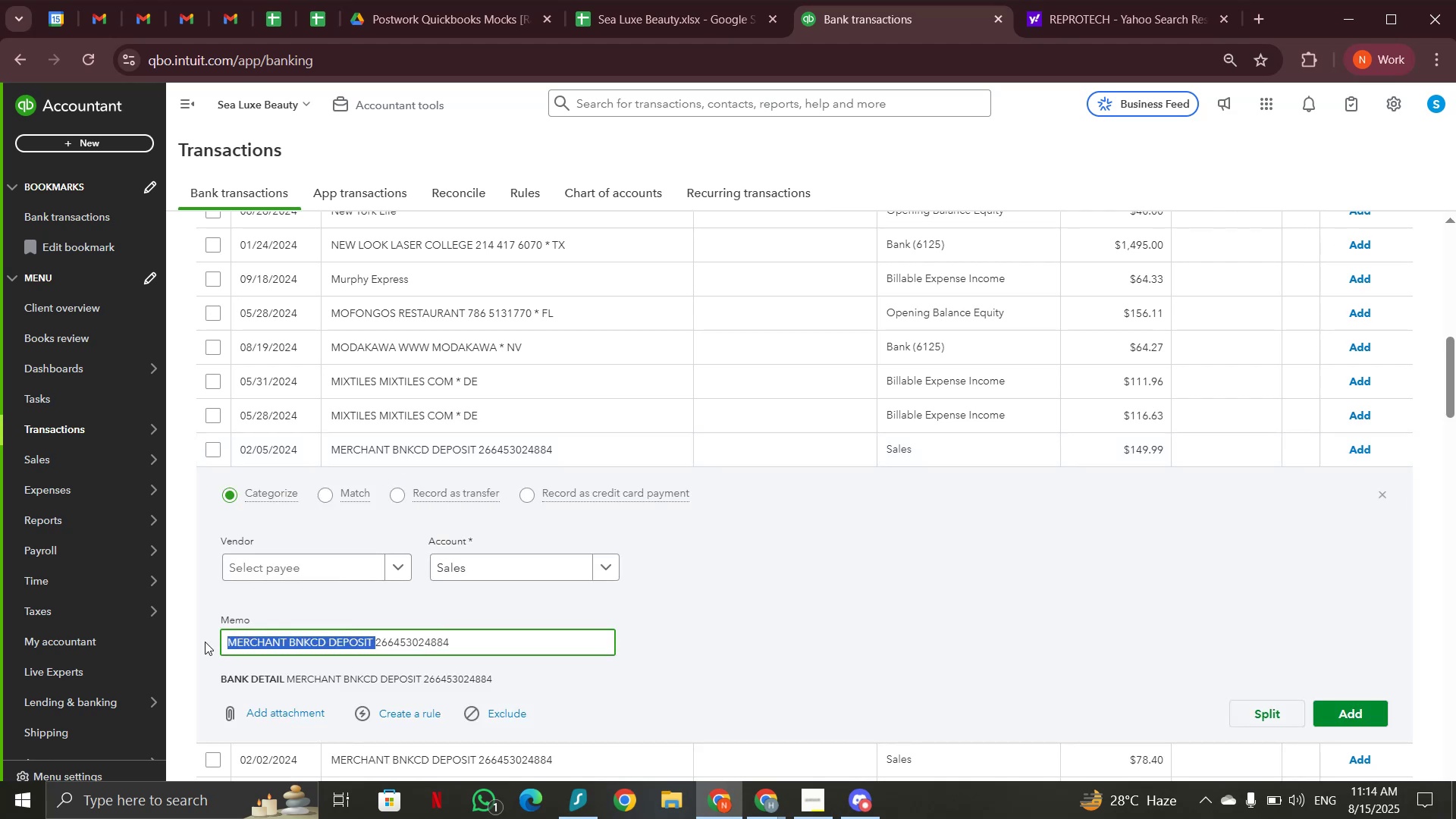 
key(Control+C)
 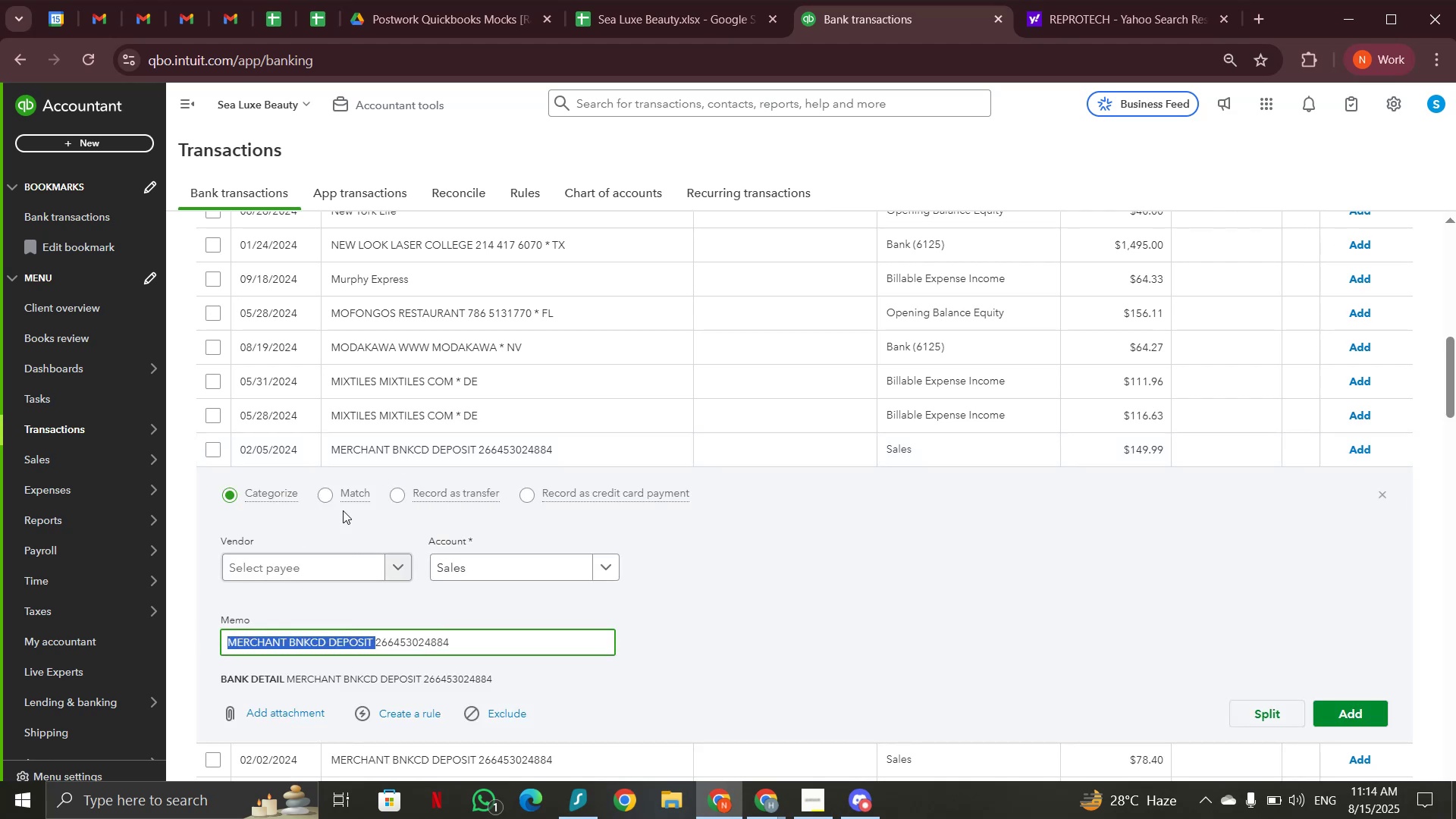 
scroll: coordinate [585, 327], scroll_direction: up, amount: 14.0
 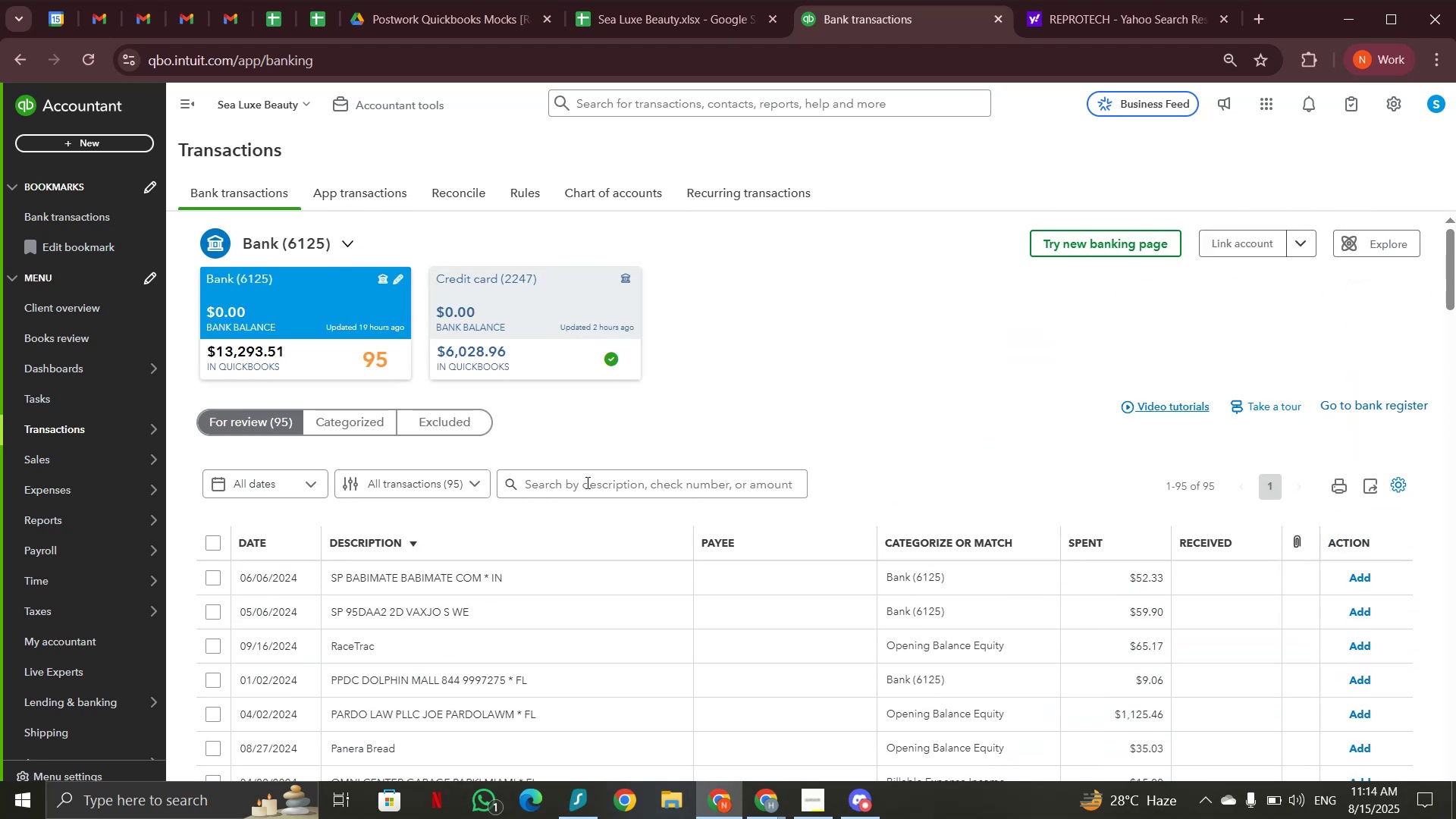 
left_click([586, 485])
 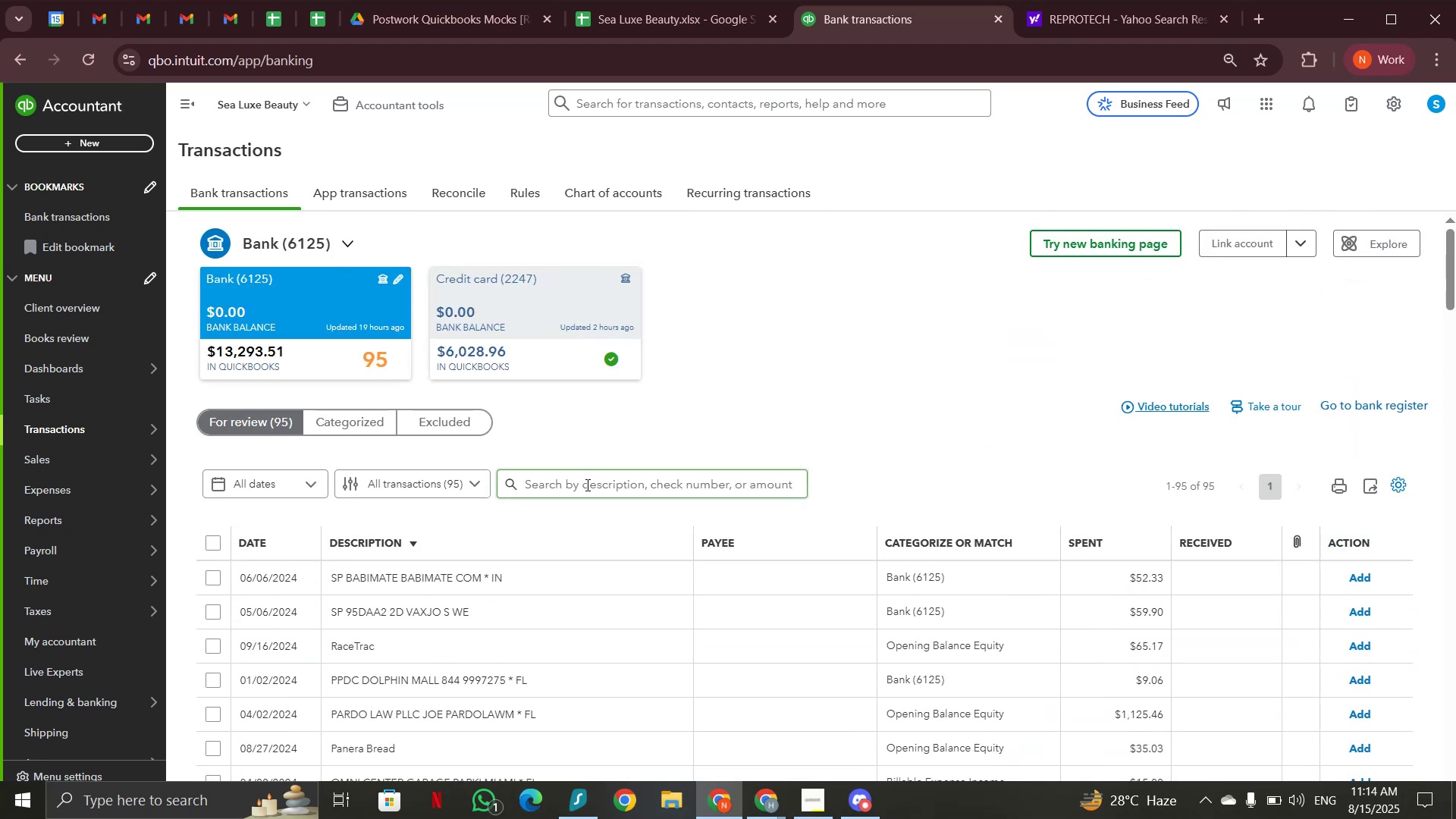 
key(Control+V)
 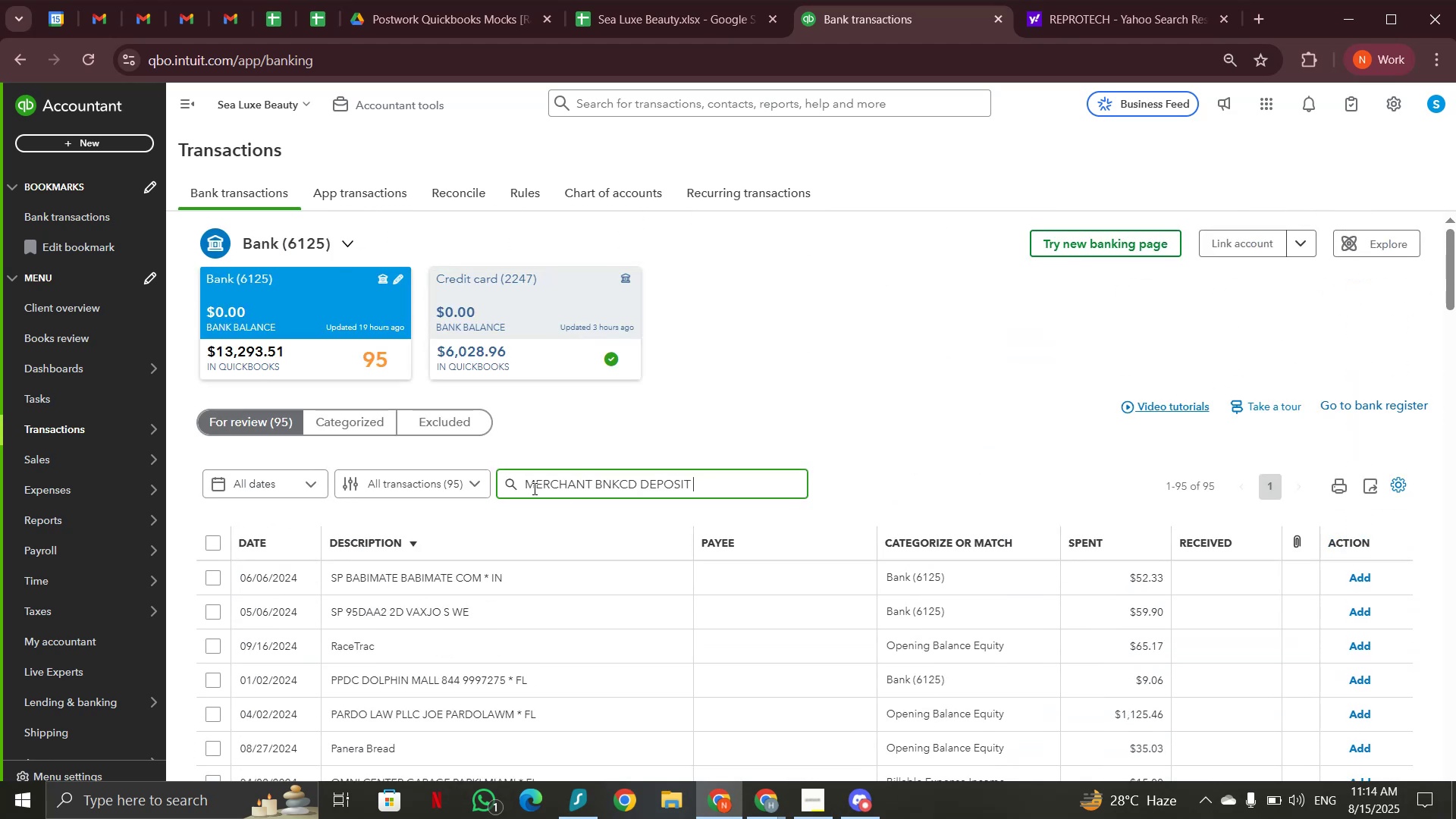 
left_click([510, 485])
 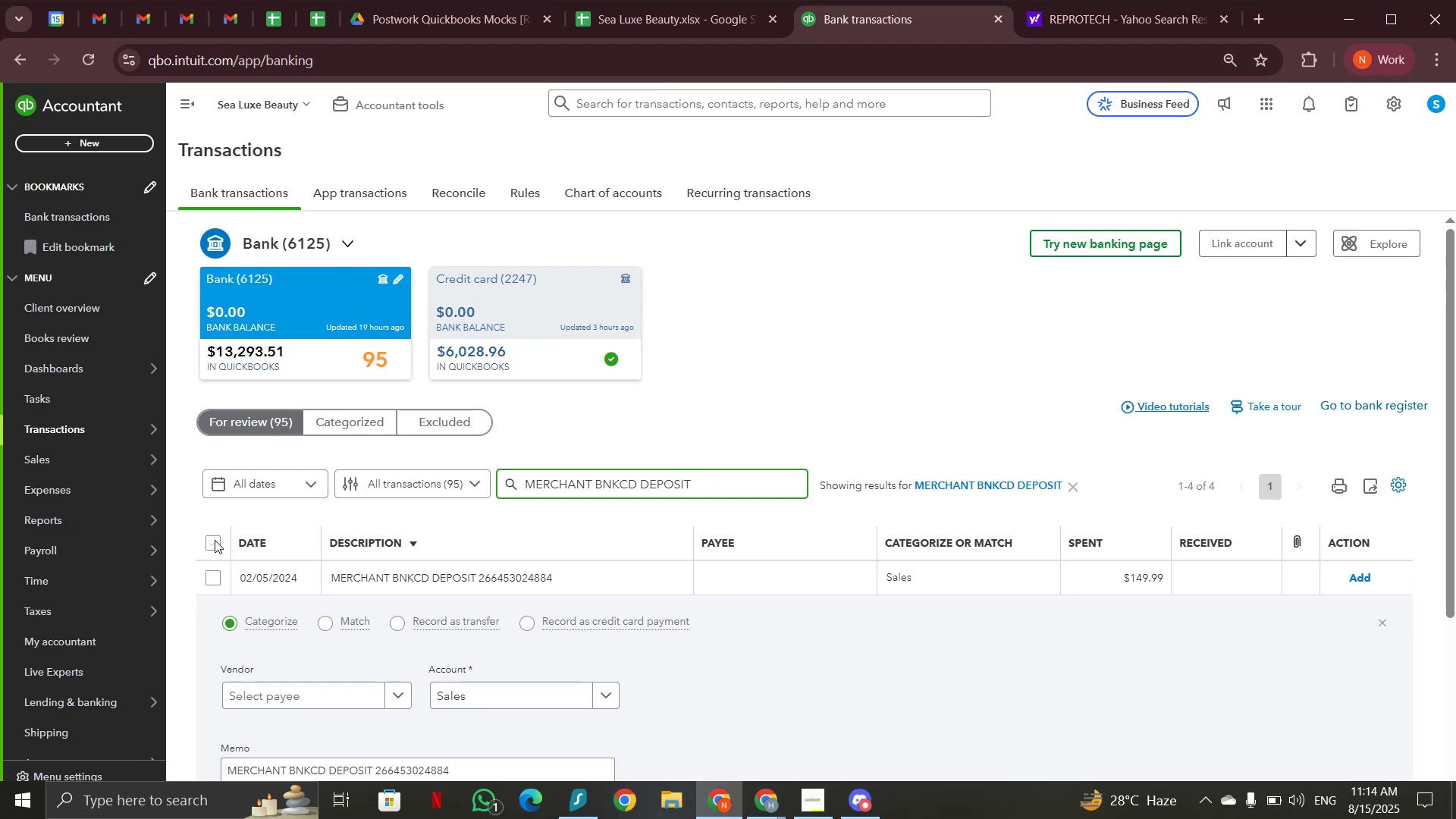 
left_click([594, 475])
 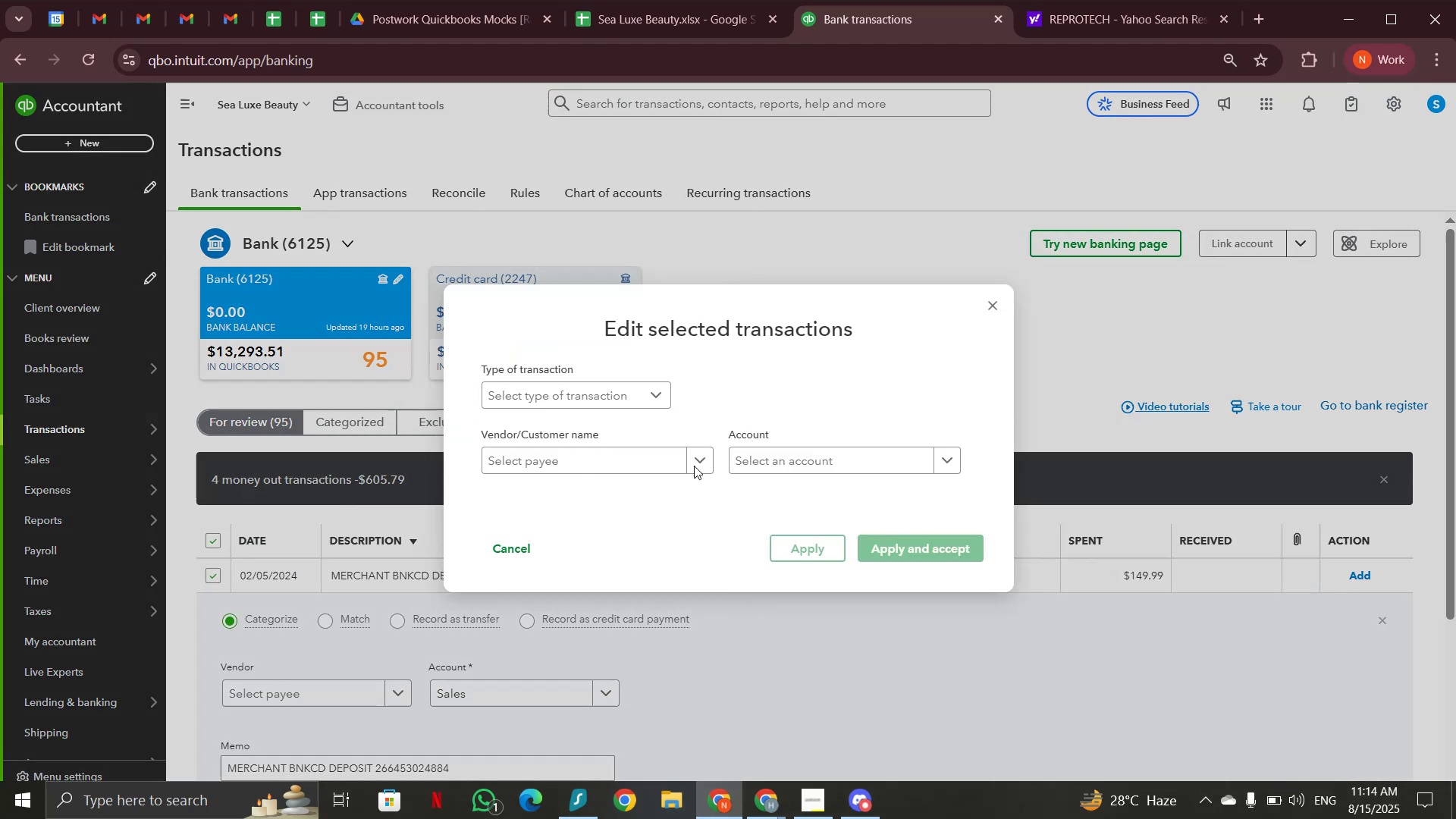 
left_click([774, 465])
 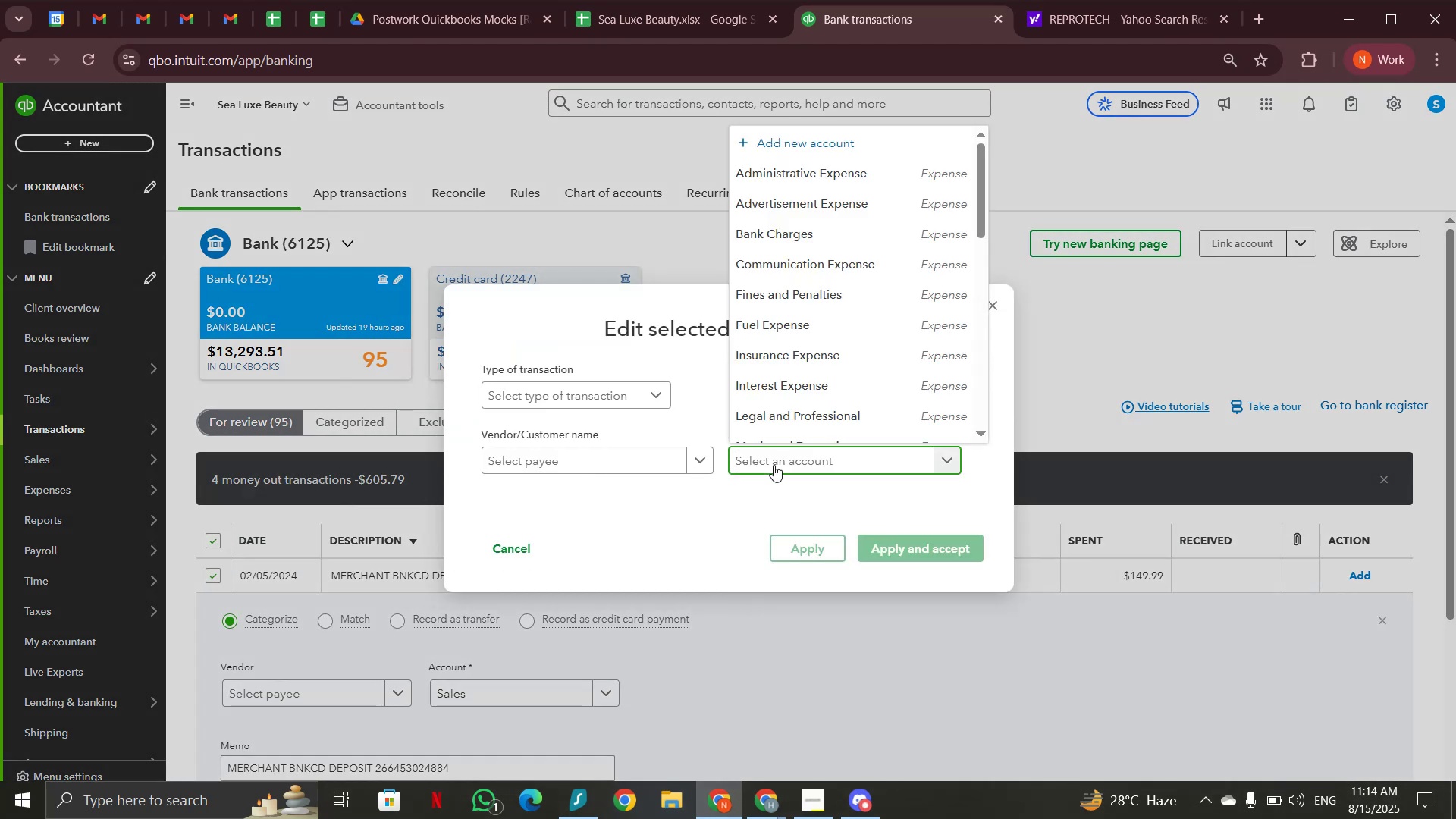 
type(mis)
 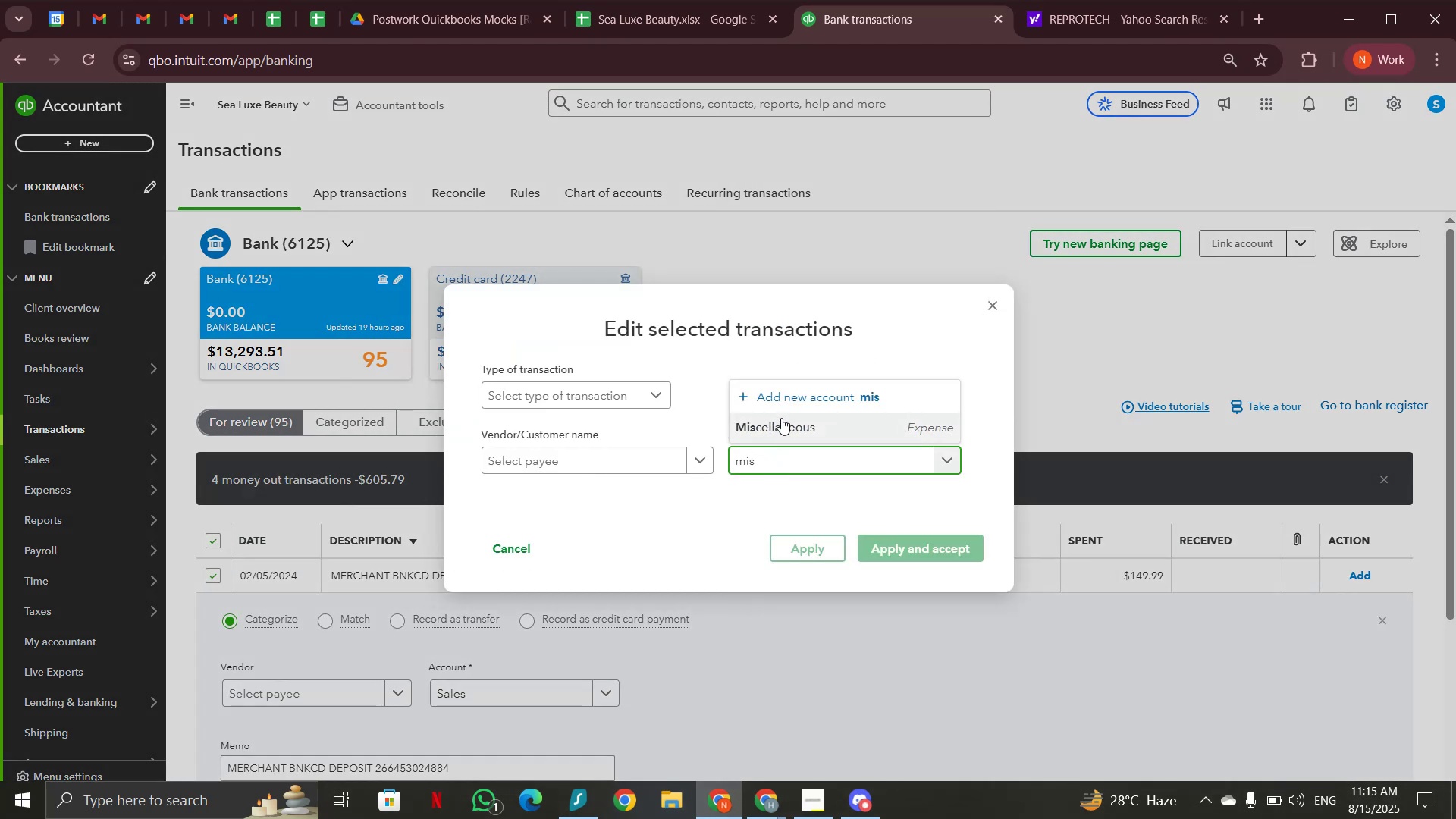 
left_click([784, 431])
 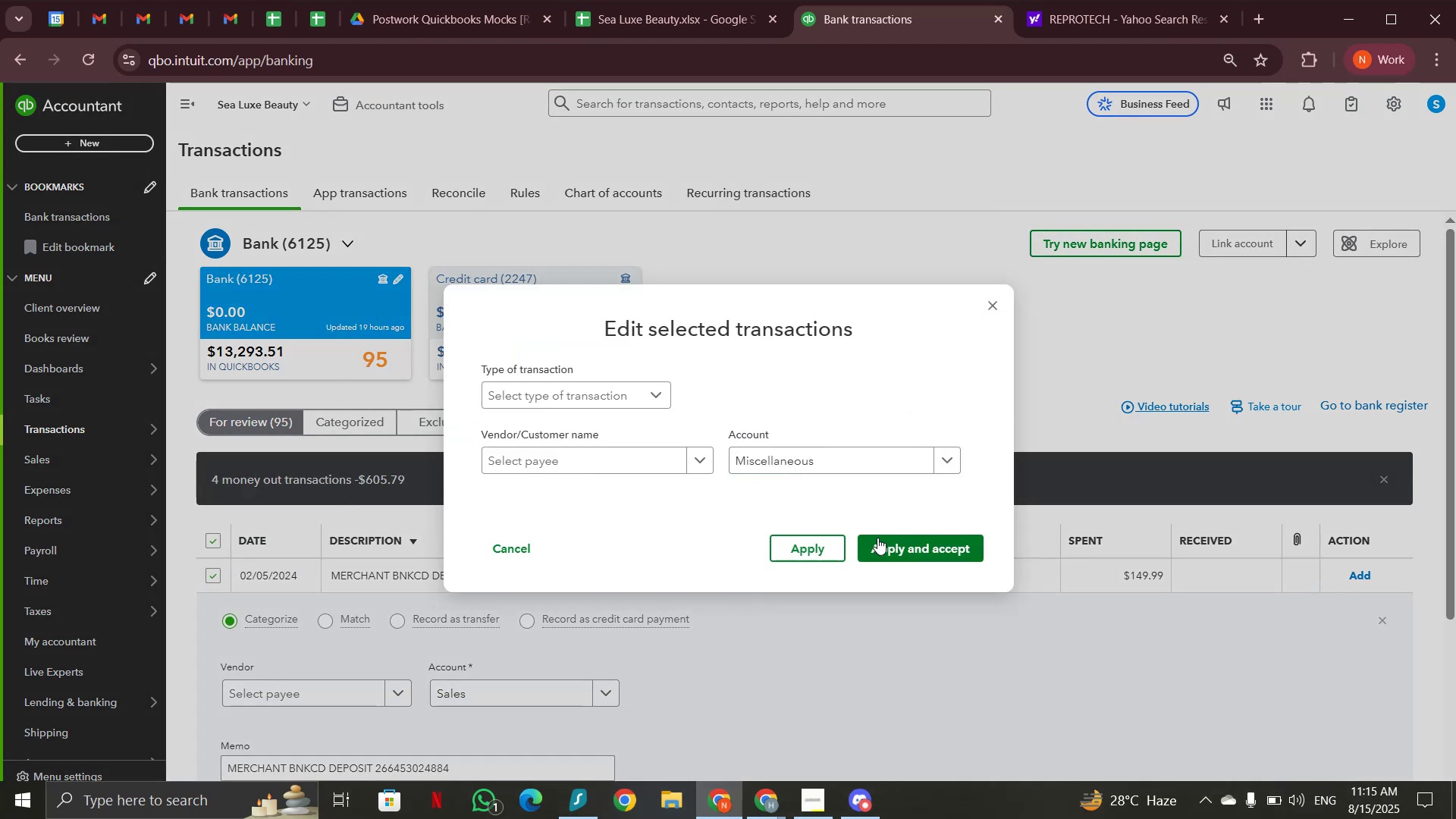 
left_click([882, 542])
 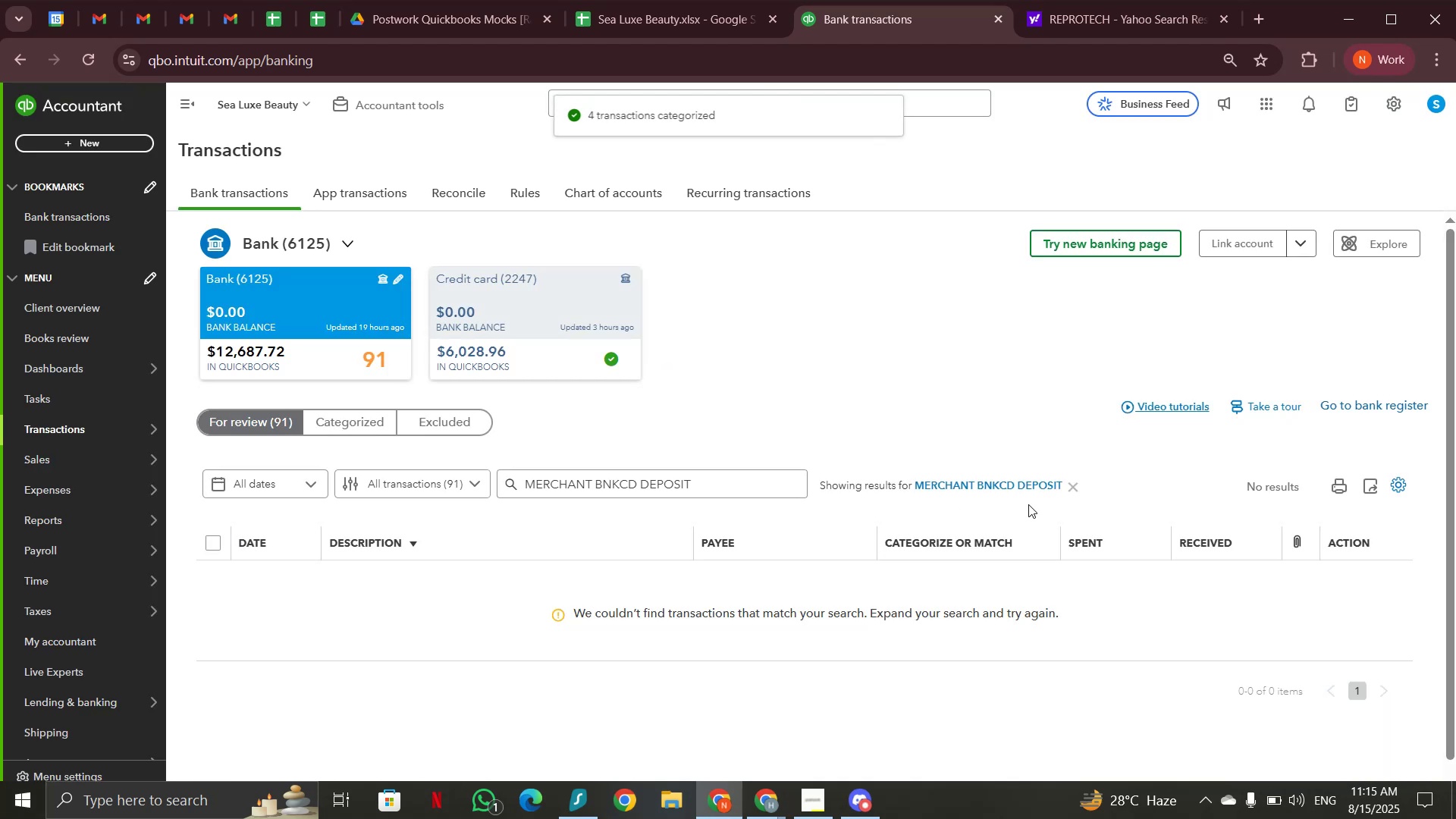 
left_click([1078, 486])
 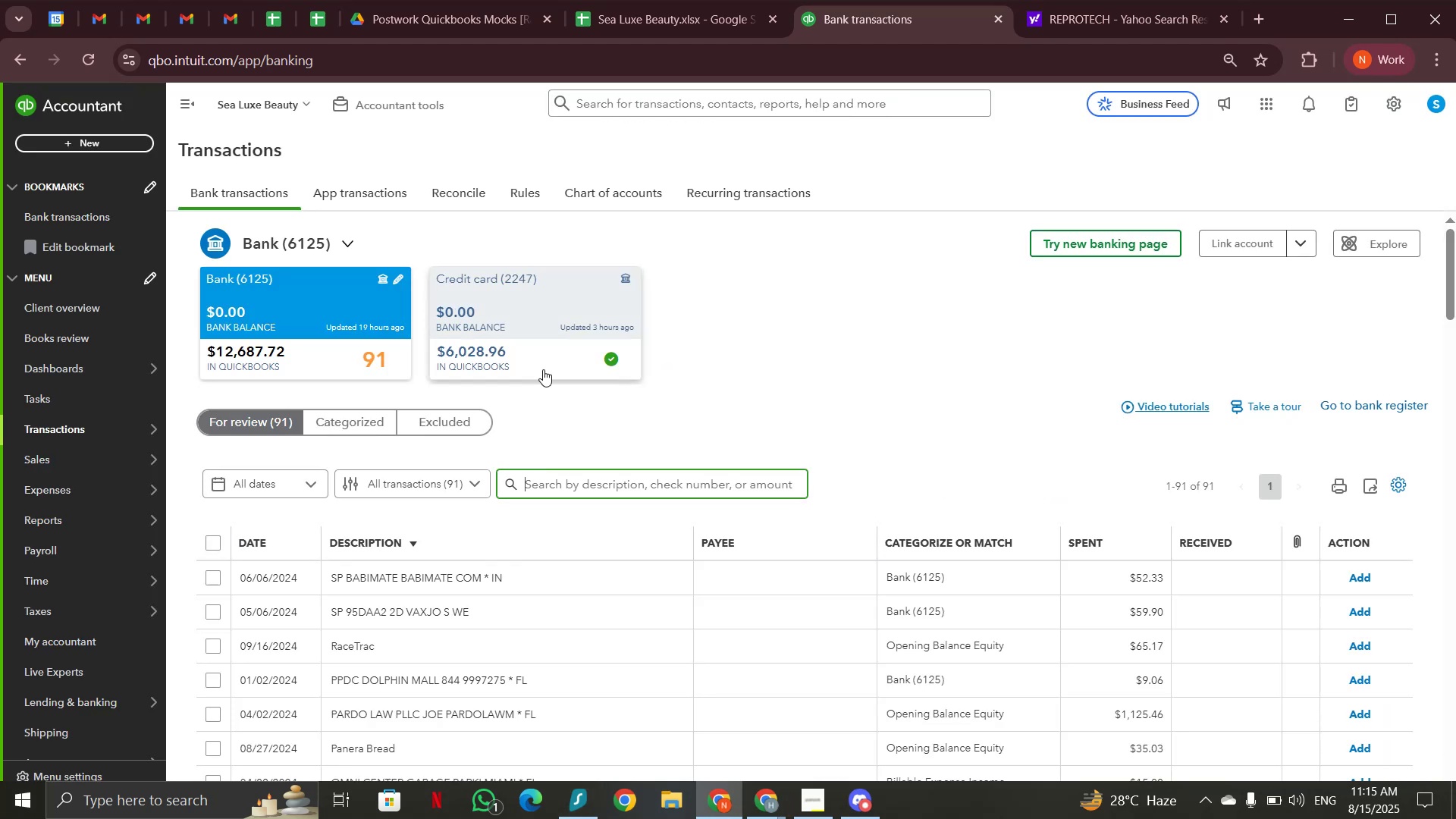 
scroll: coordinate [475, 613], scroll_direction: down, amount: 5.0
 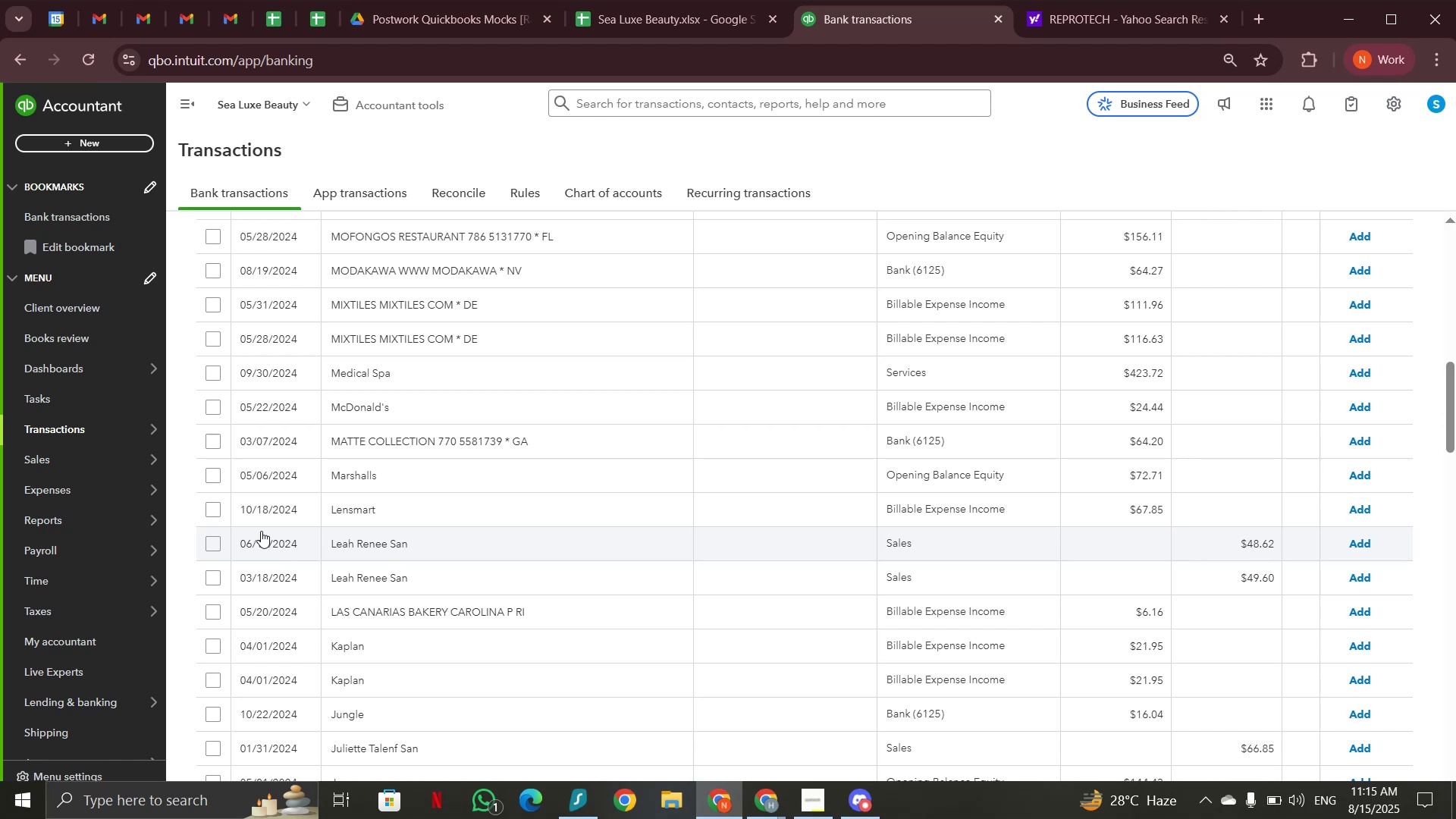 
wait(5.47)
 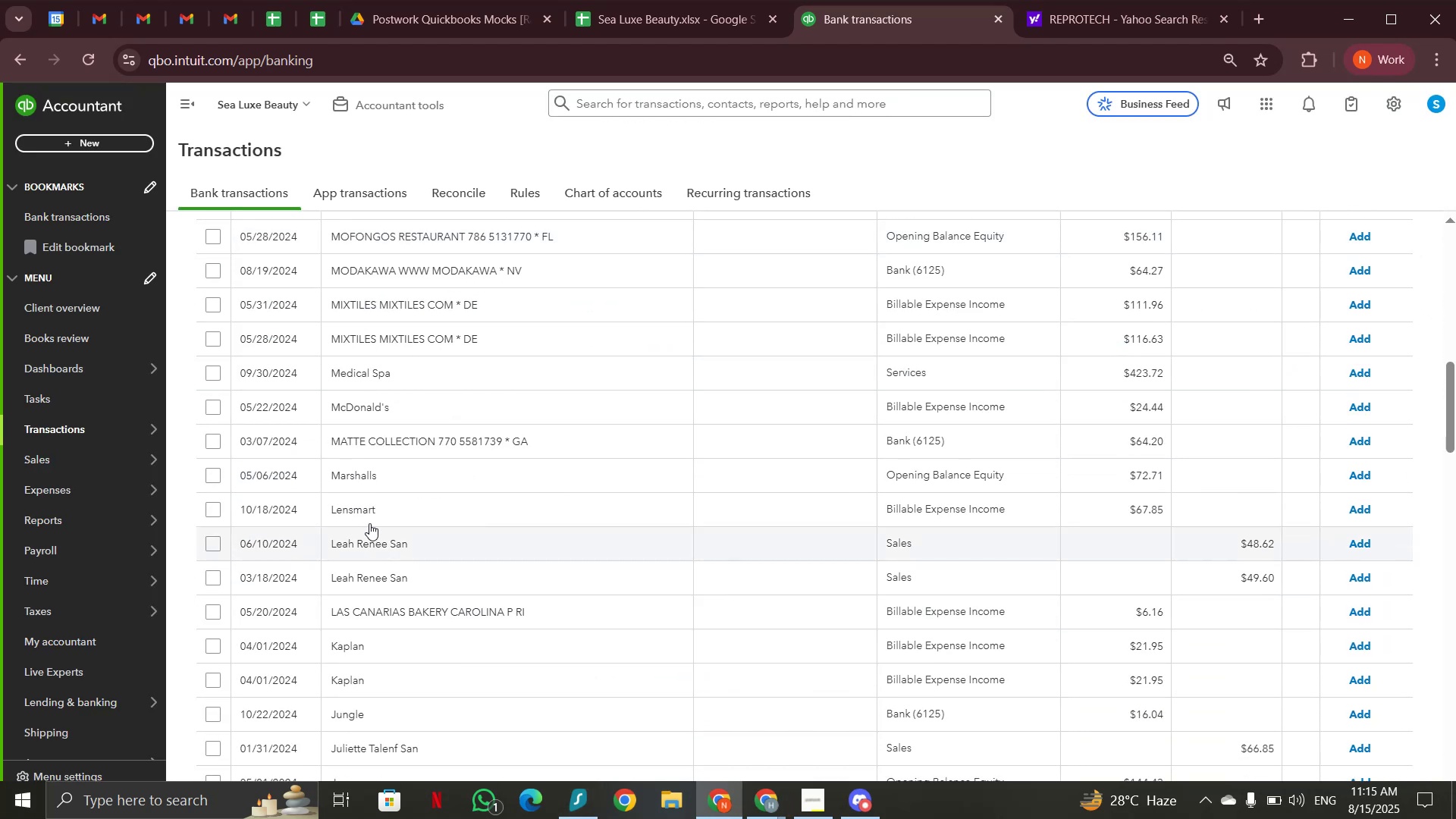 
scroll: coordinate [234, 497], scroll_direction: up, amount: 12.0
 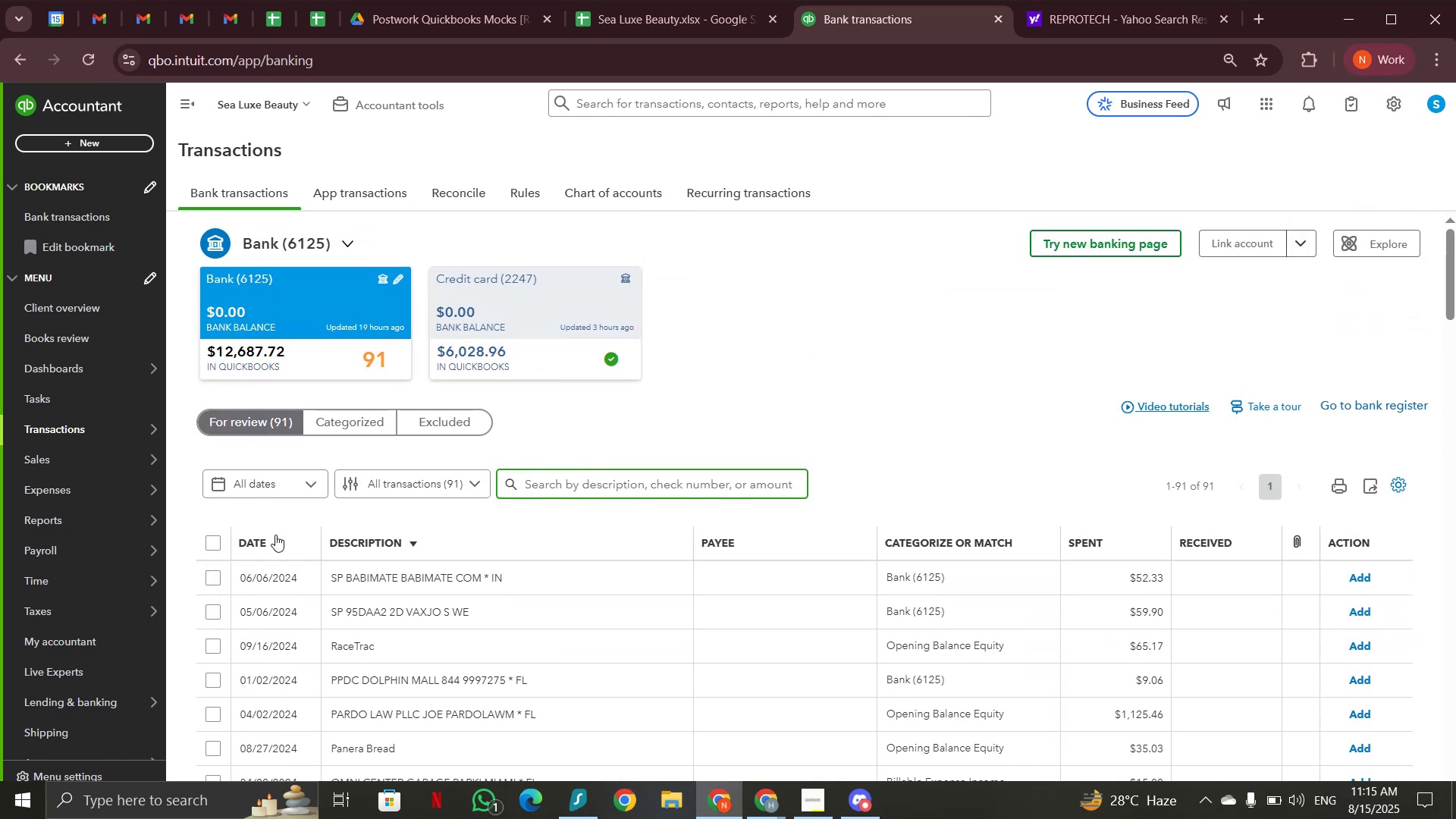 
left_click([284, 539])
 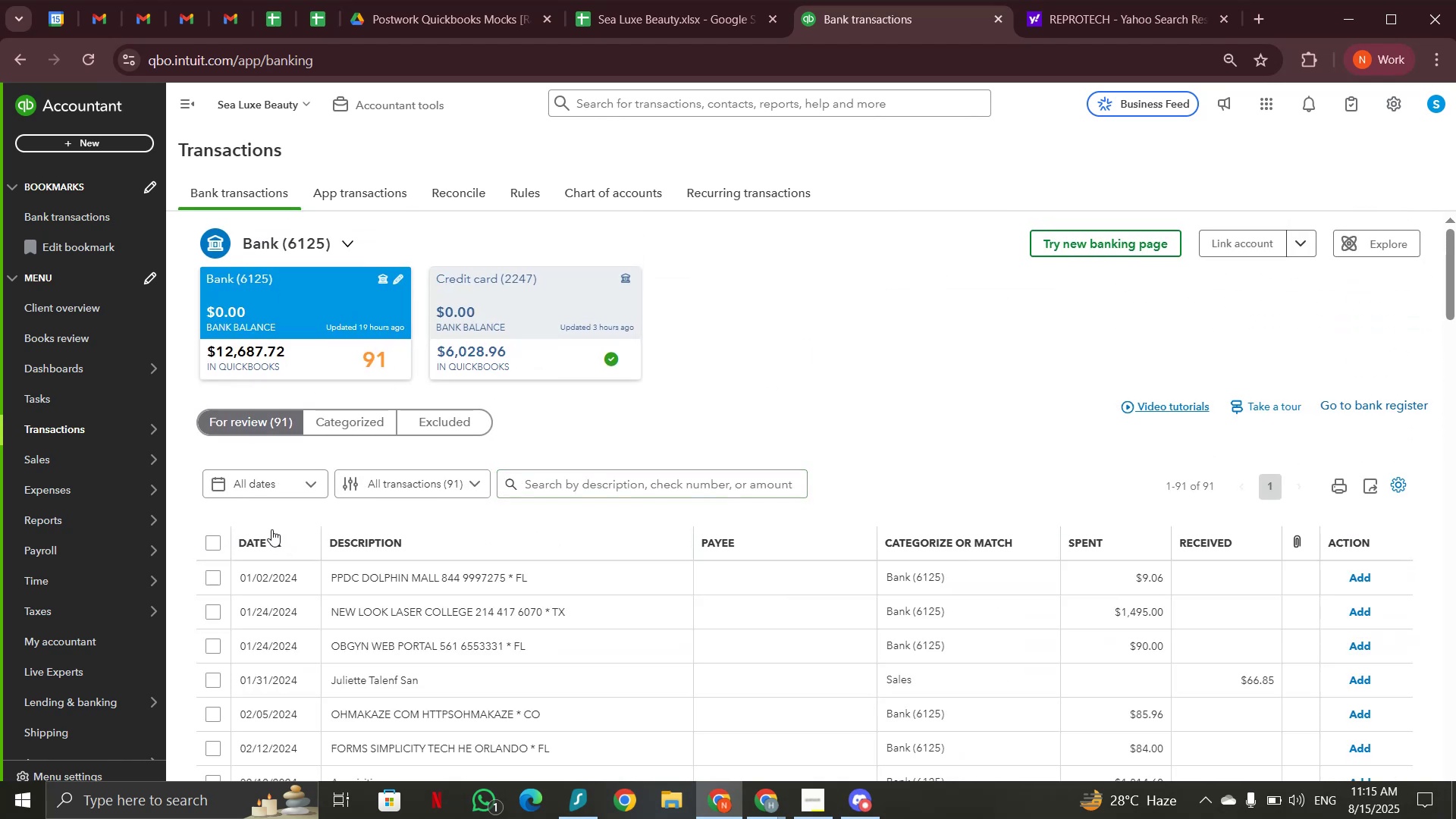 
wait(5.01)
 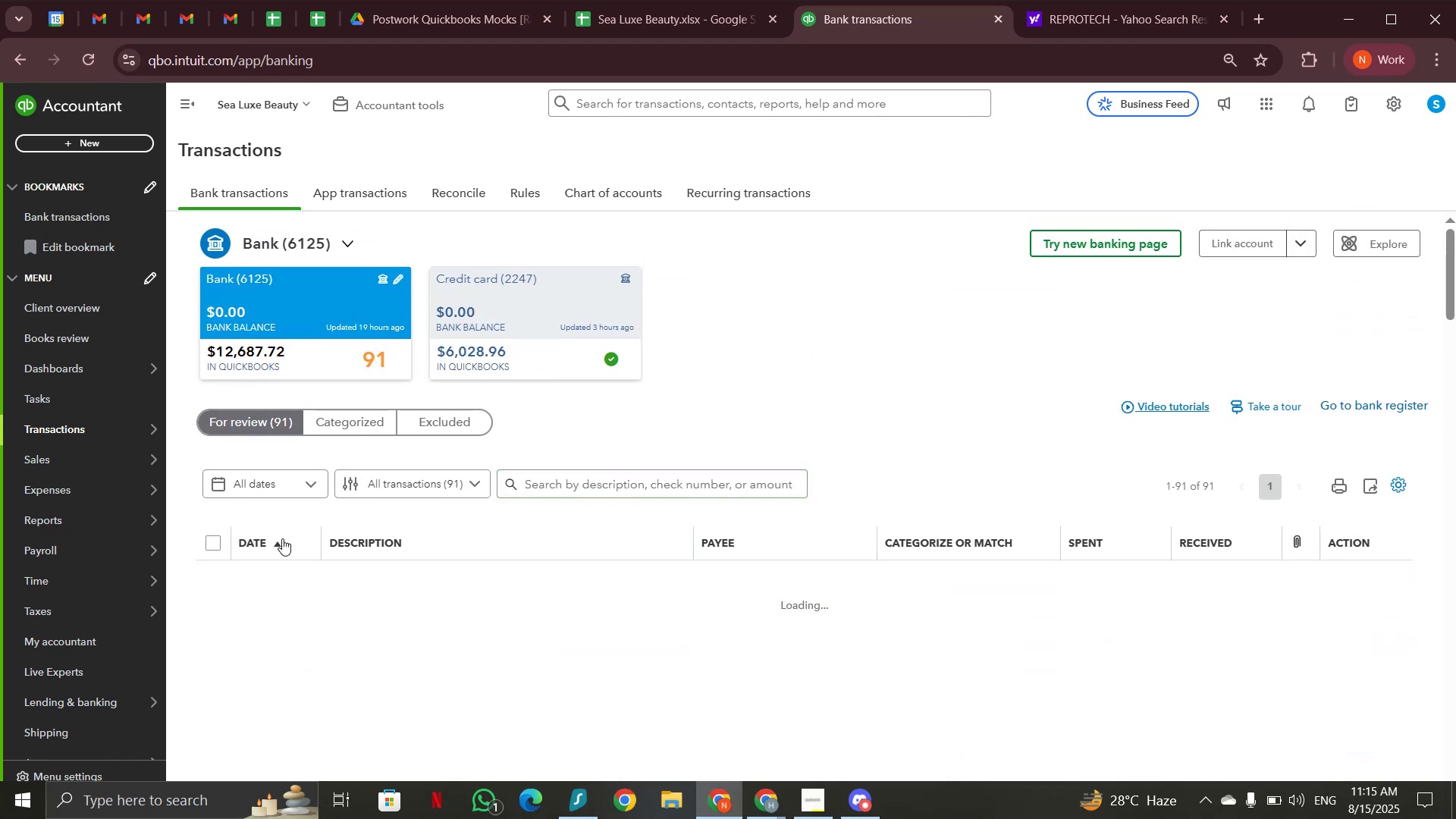 
left_click([378, 582])
 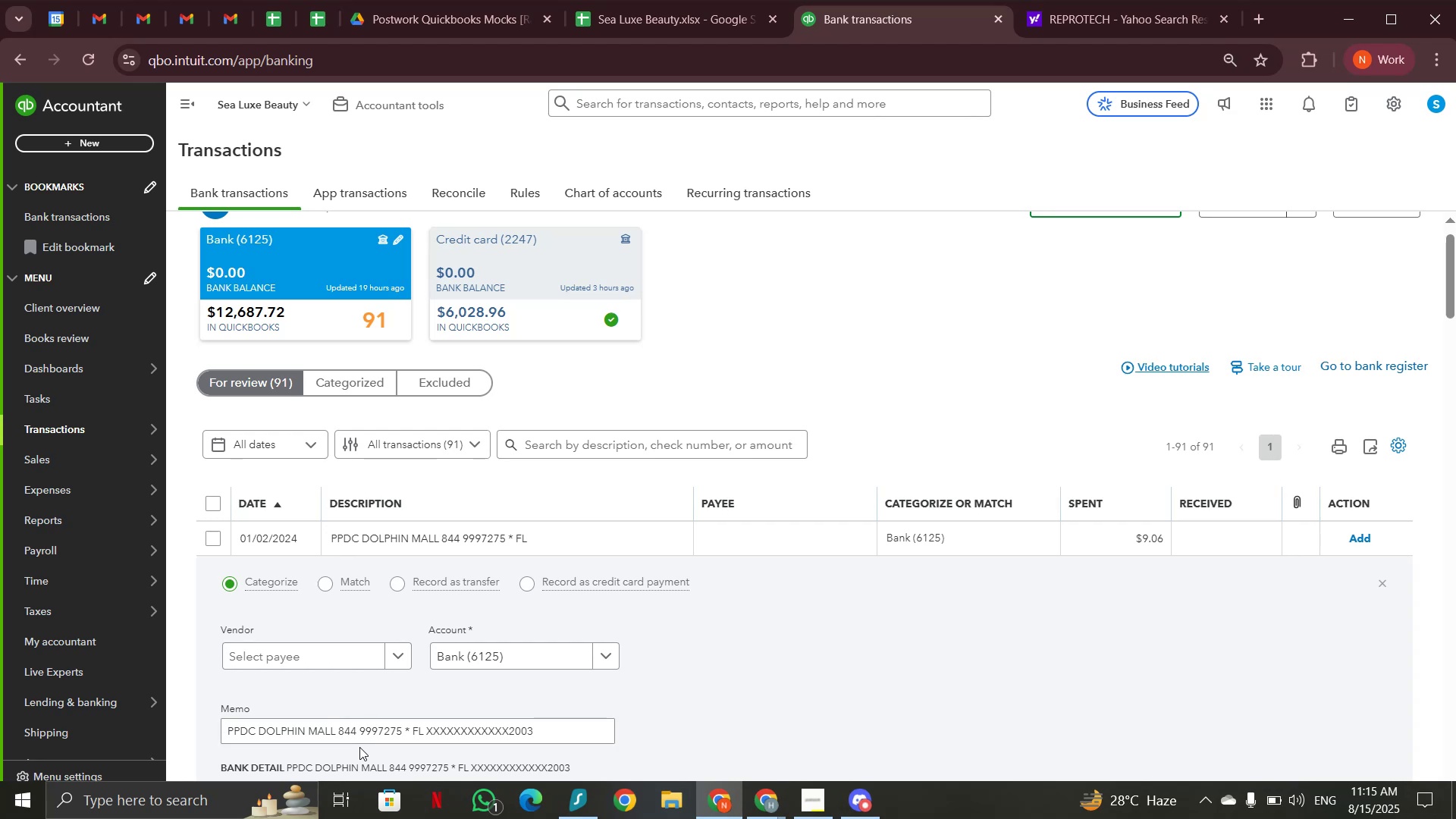 
left_click_drag(start_coordinate=[337, 734], to_coordinate=[222, 733])
 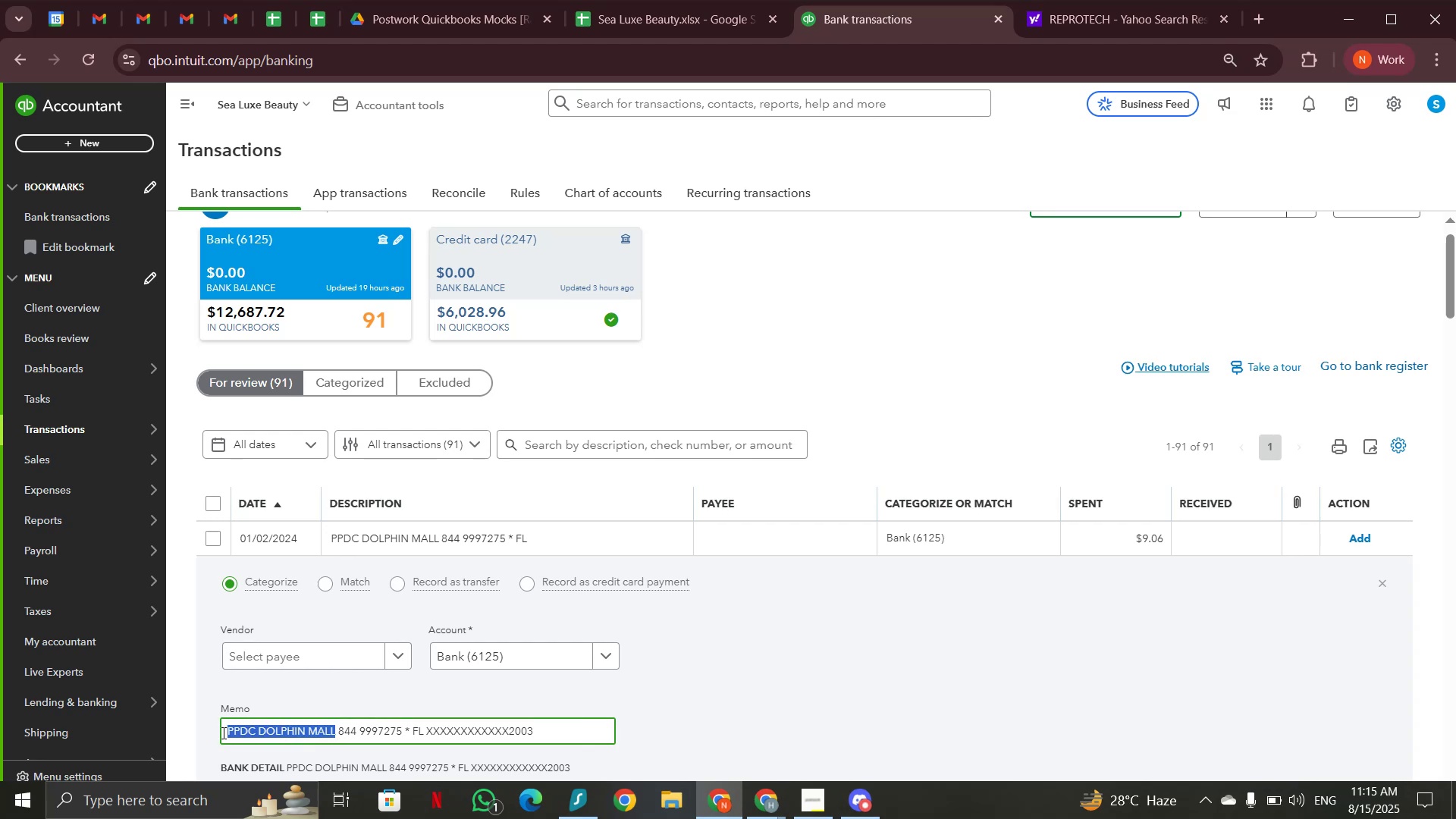 
key(Control+C)
 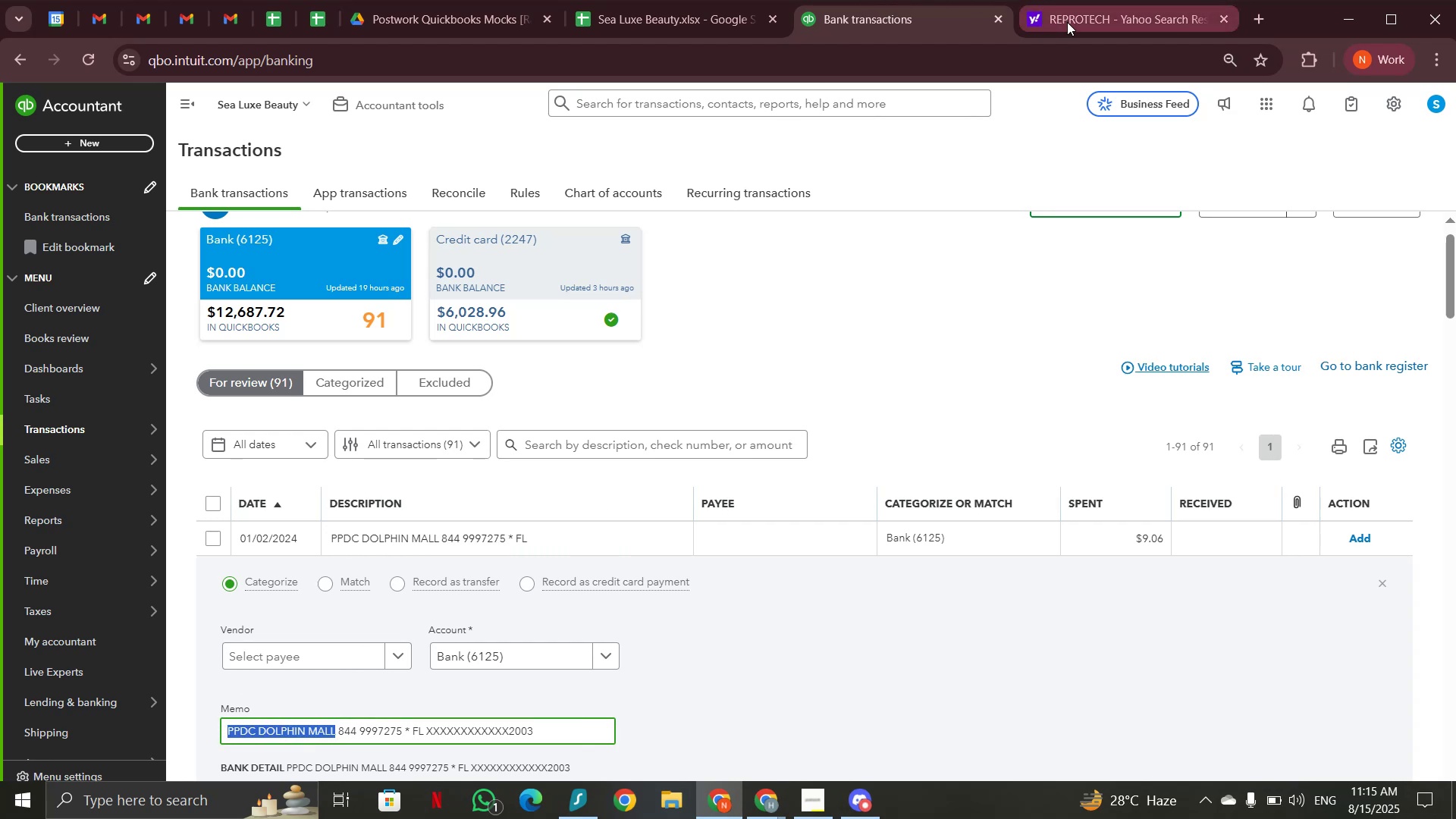 
left_click_drag(start_coordinate=[371, 127], to_coordinate=[96, 140])
 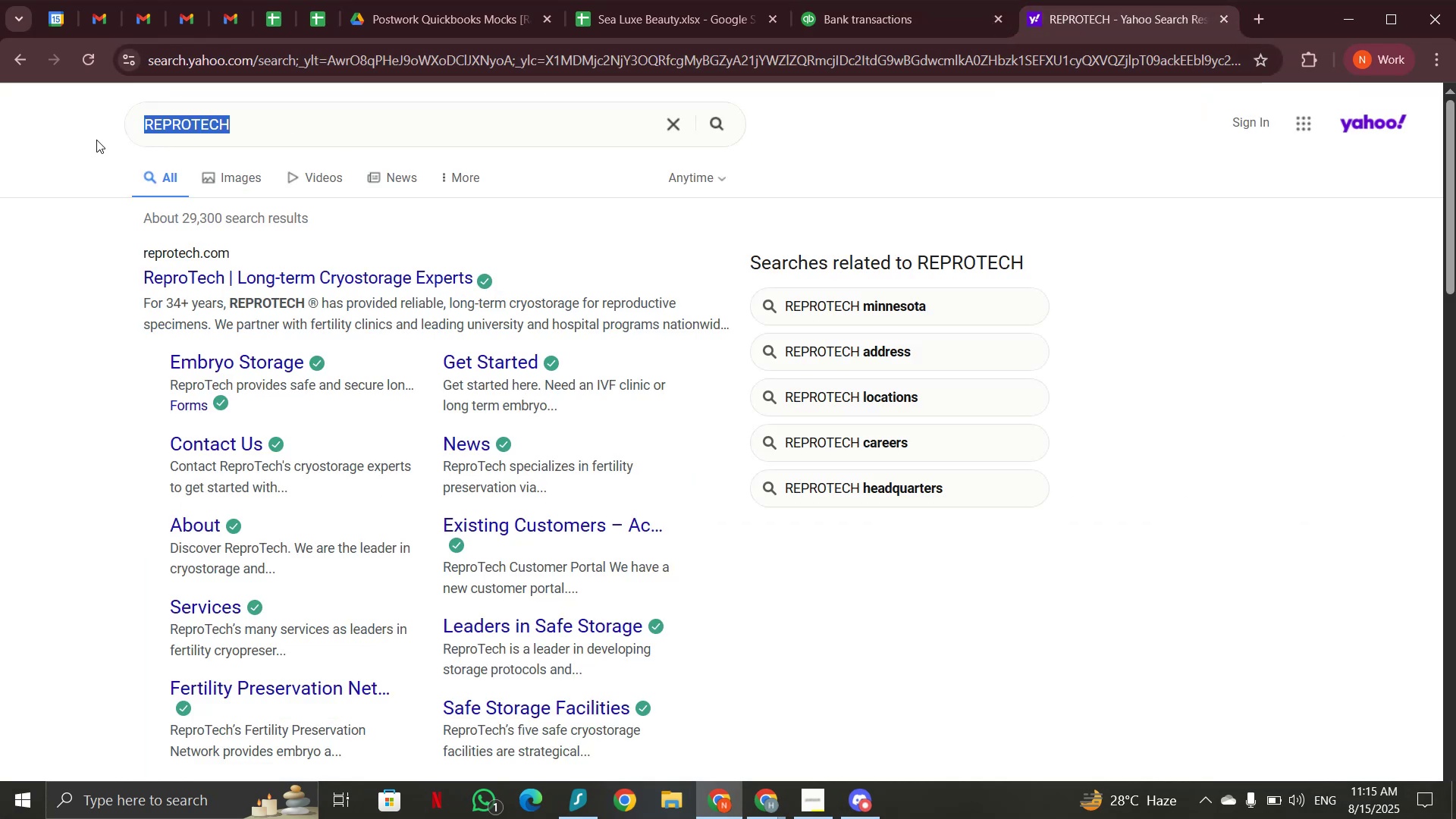 
key(Control+V)
 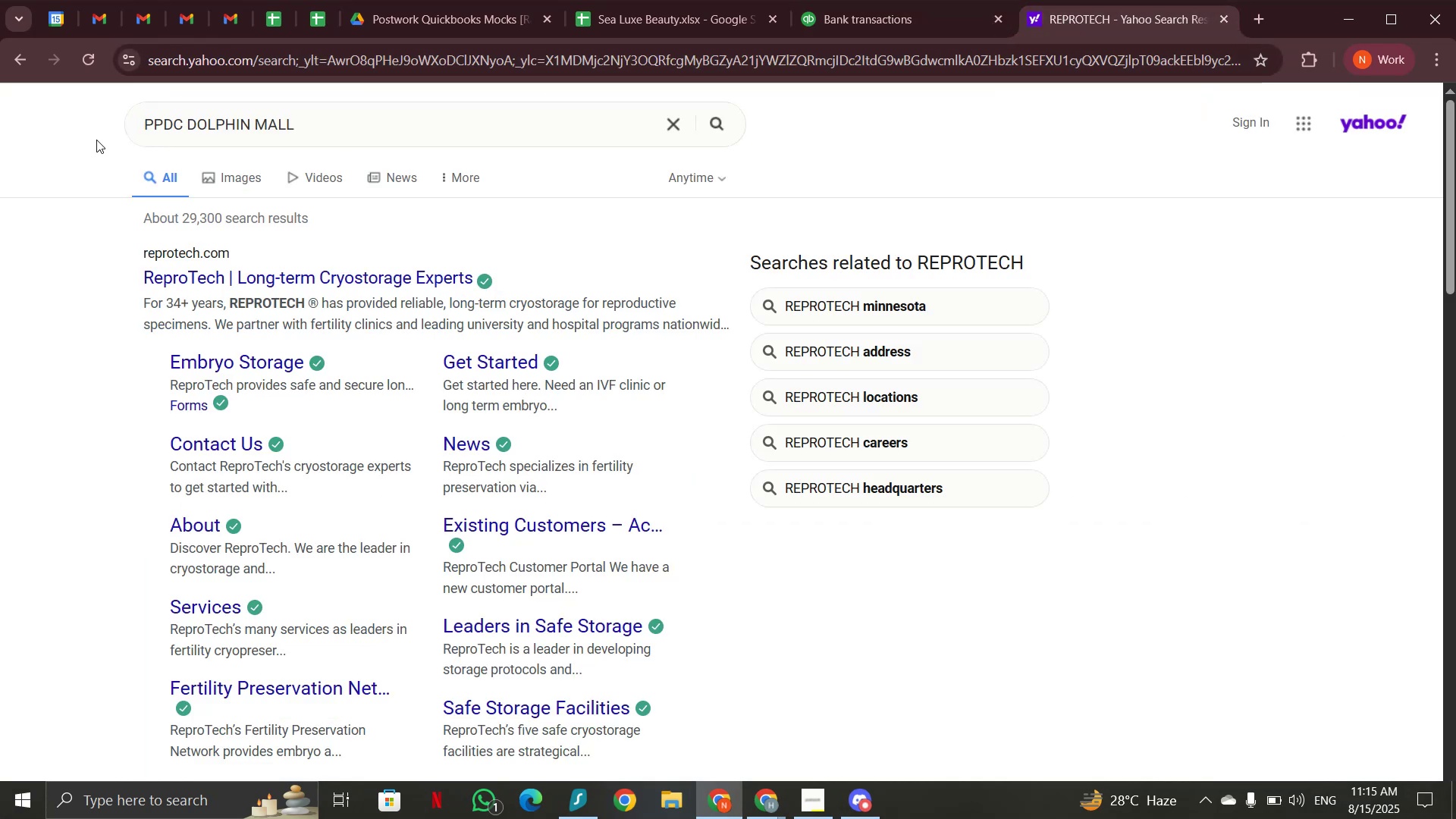 
key(Enter)
 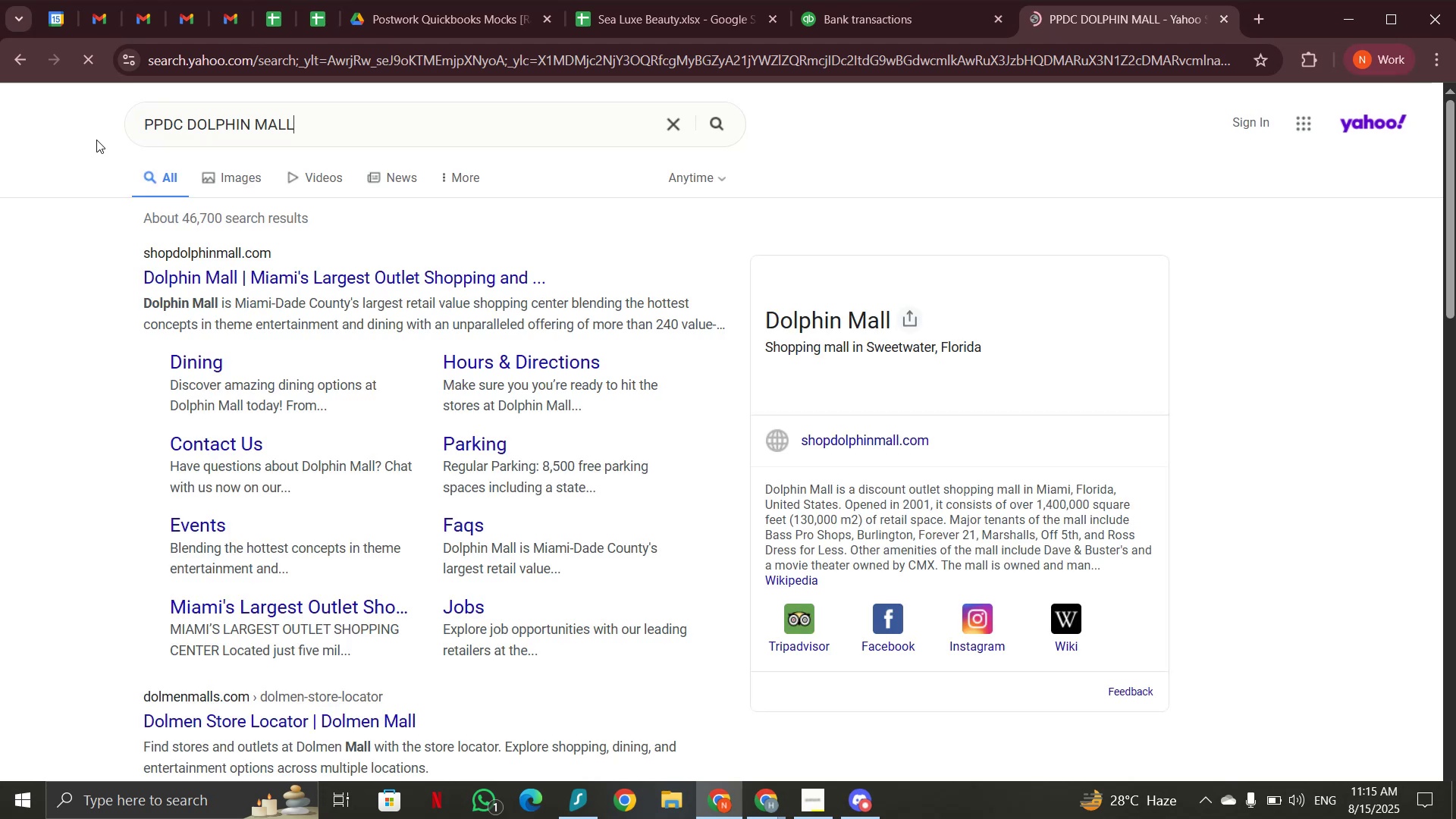 
wait(8.79)
 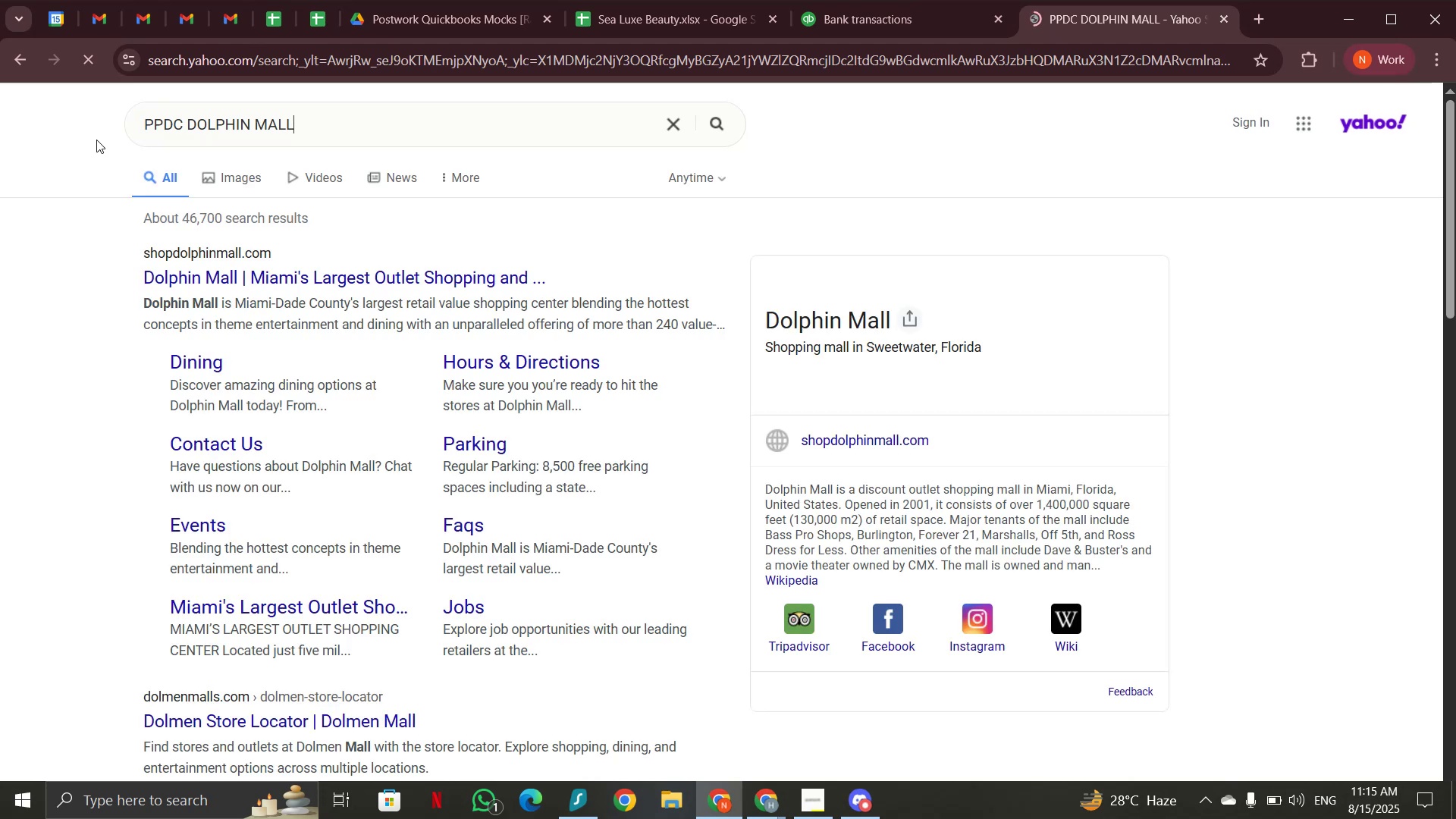 
left_click([859, 22])
 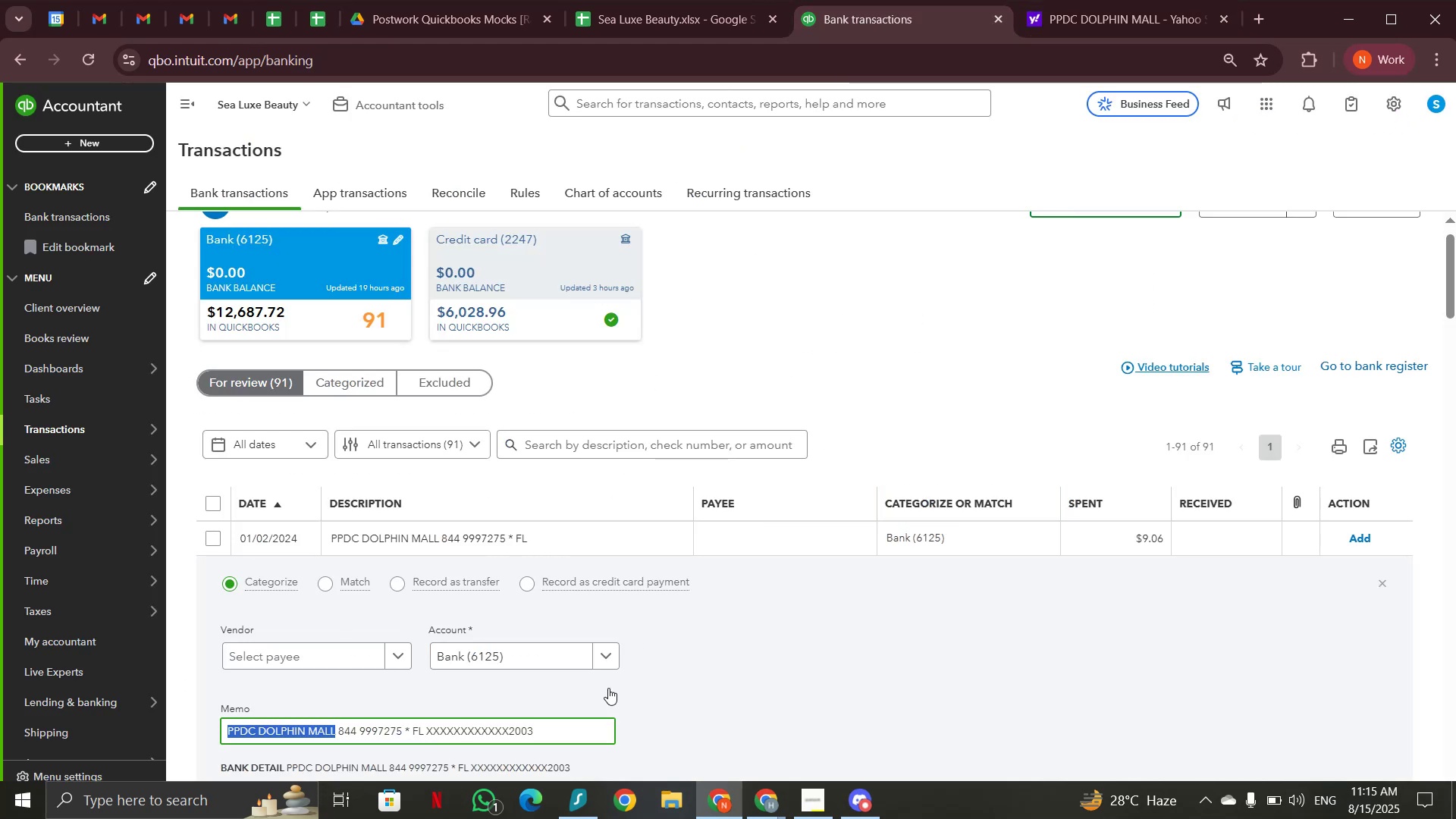 
left_click([540, 650])
 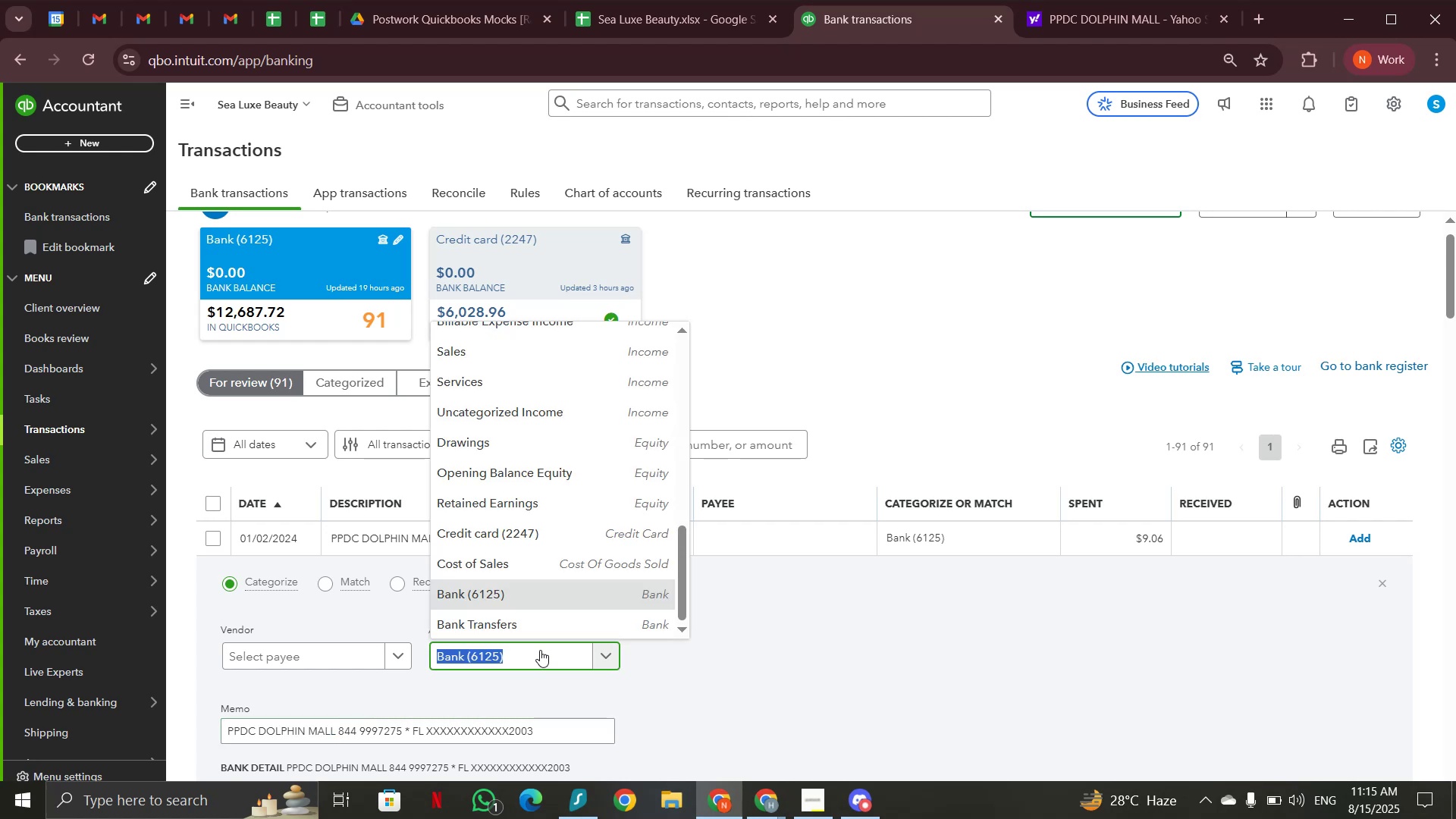 
type(draw)
 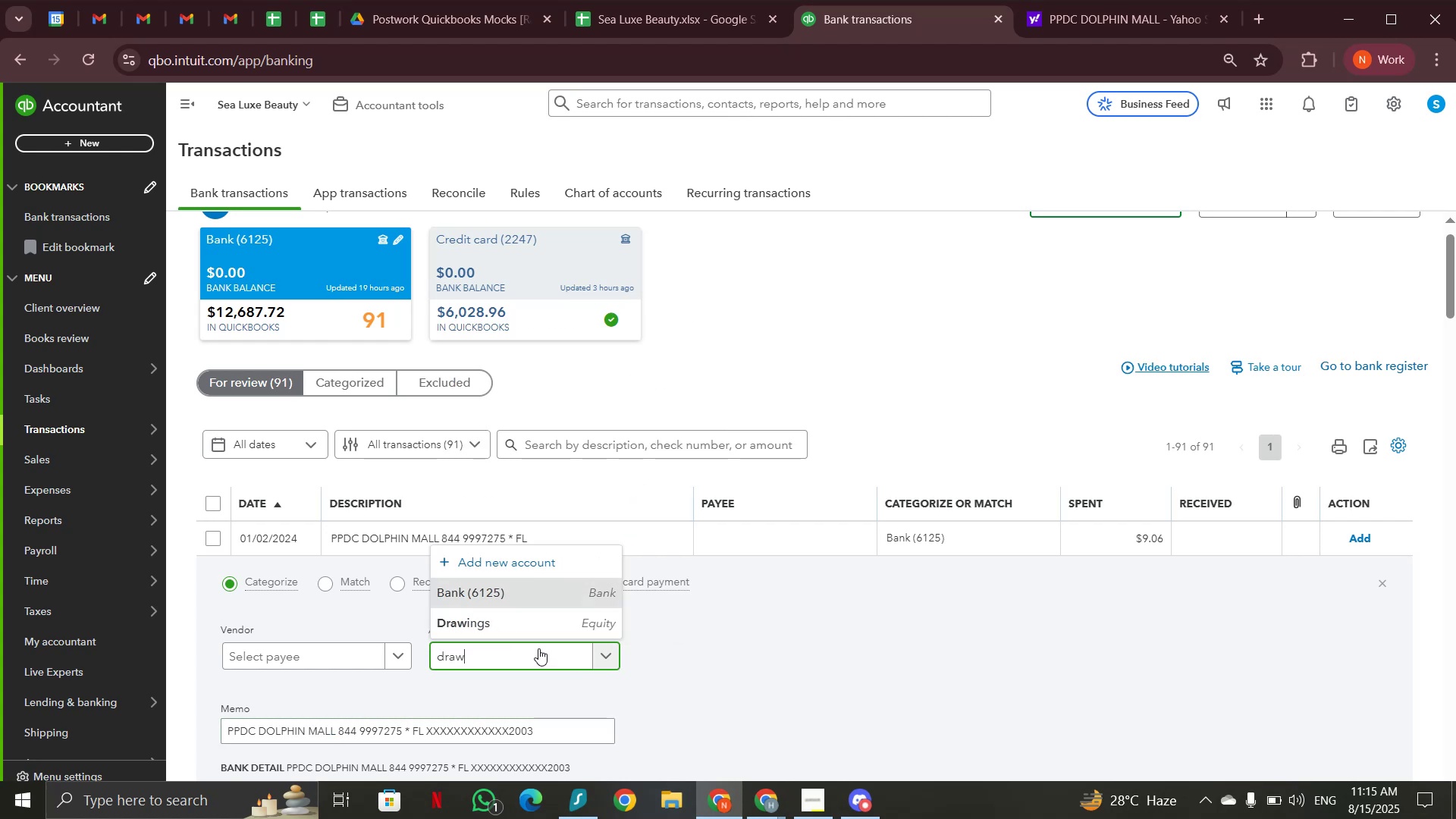 
left_click([1099, 13])
 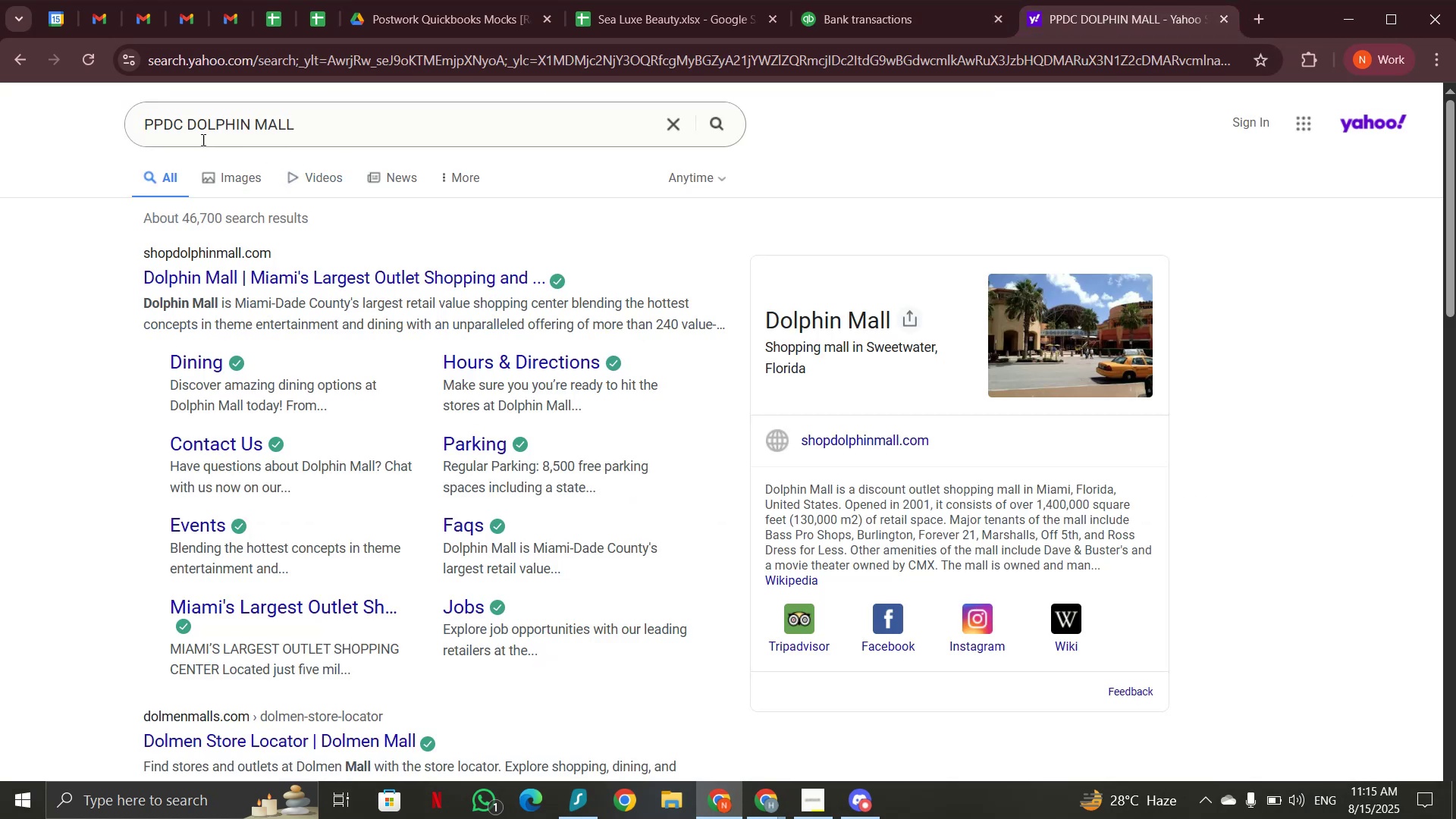 
left_click_drag(start_coordinate=[187, 125], to_coordinate=[328, 125])
 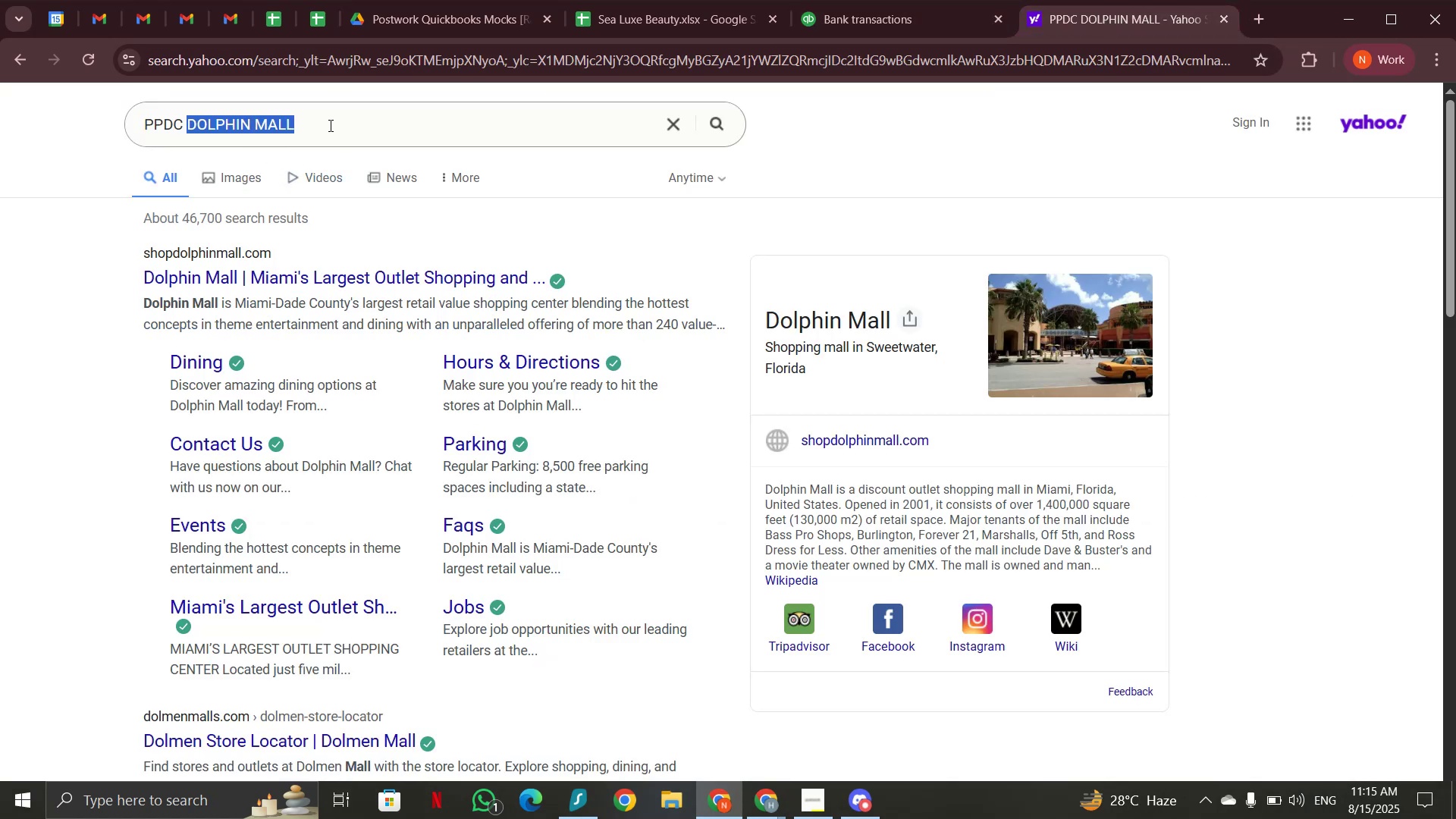 
key(Backspace)
 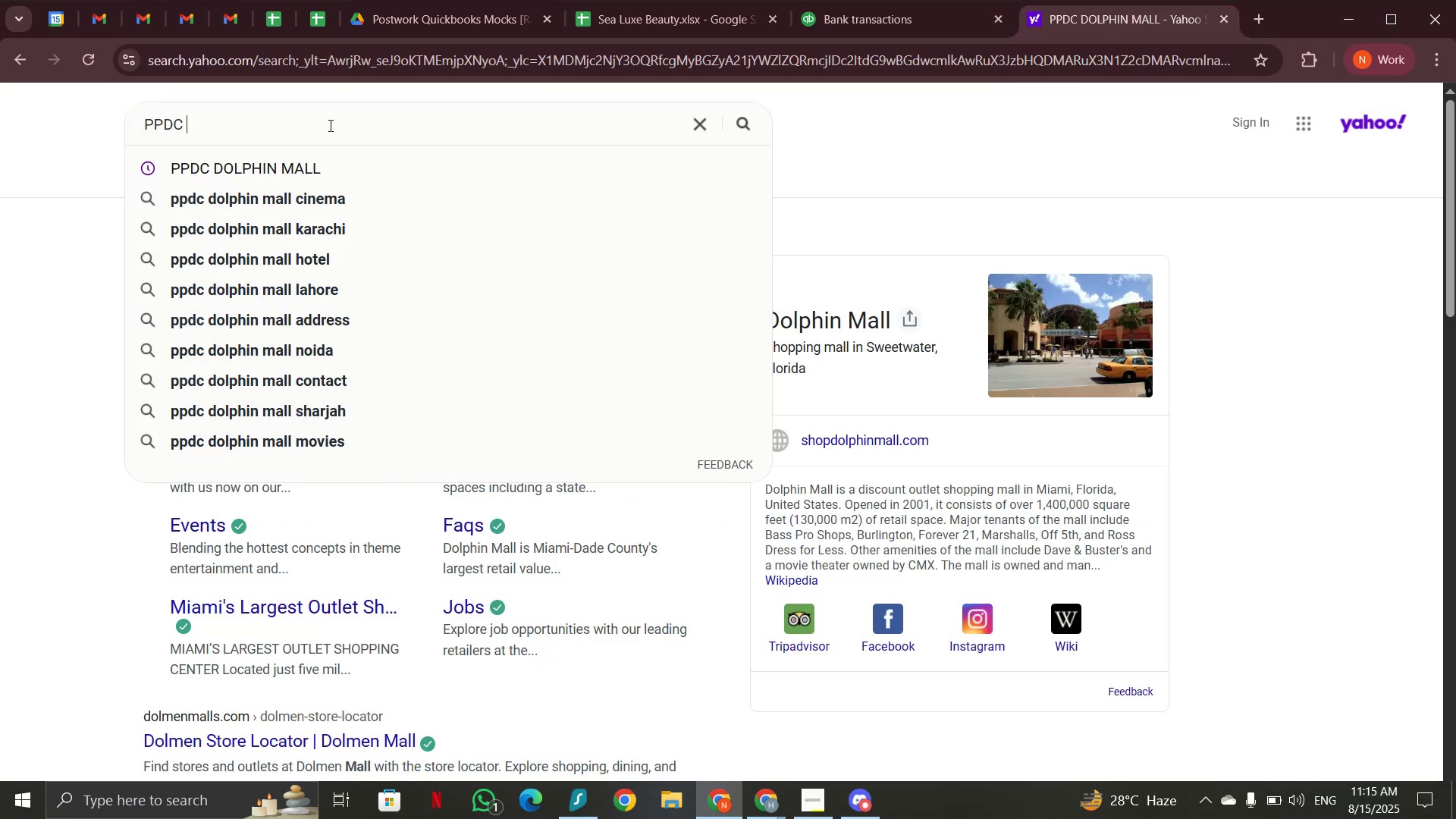 
key(Enter)
 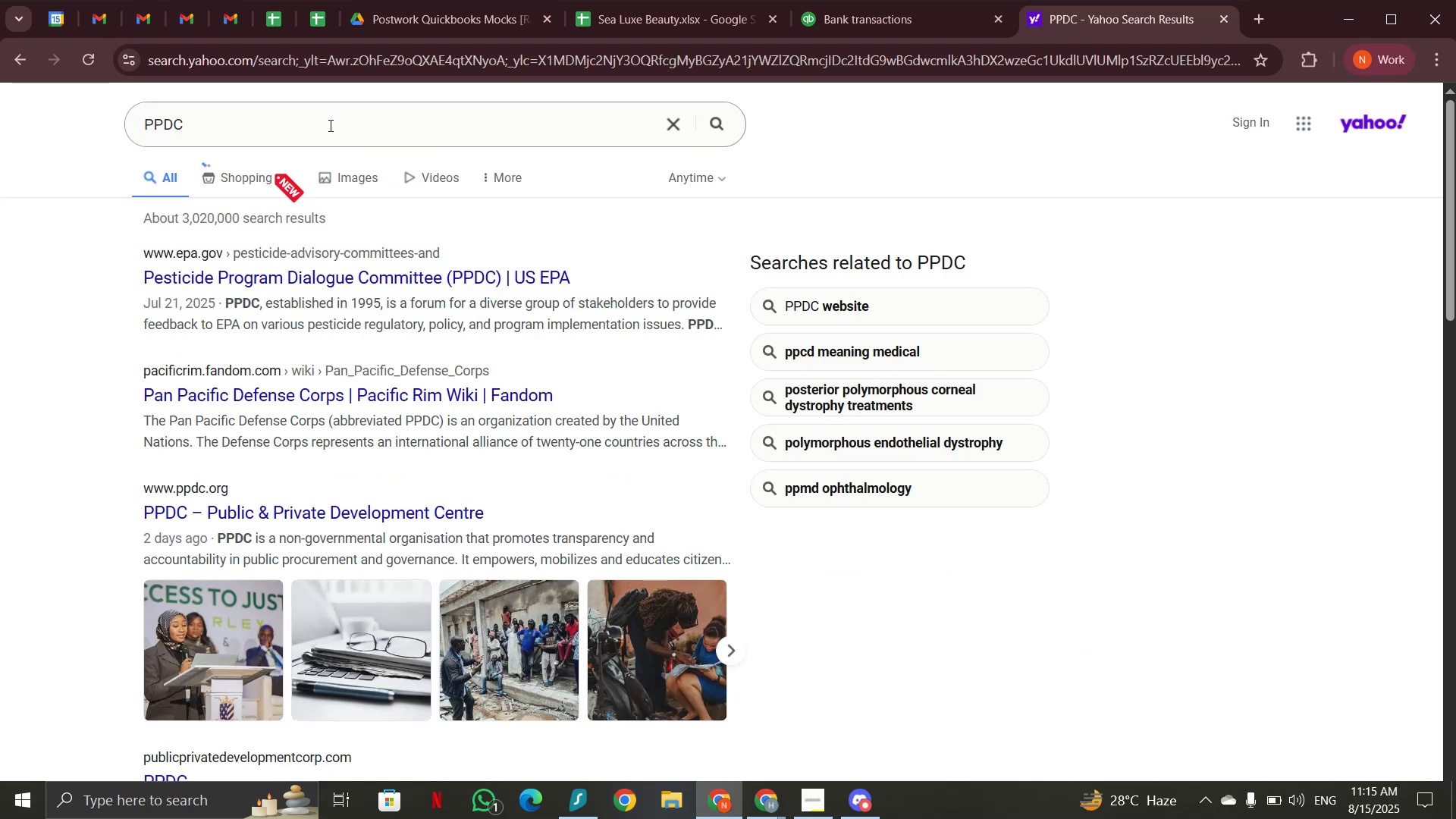 
wait(6.22)
 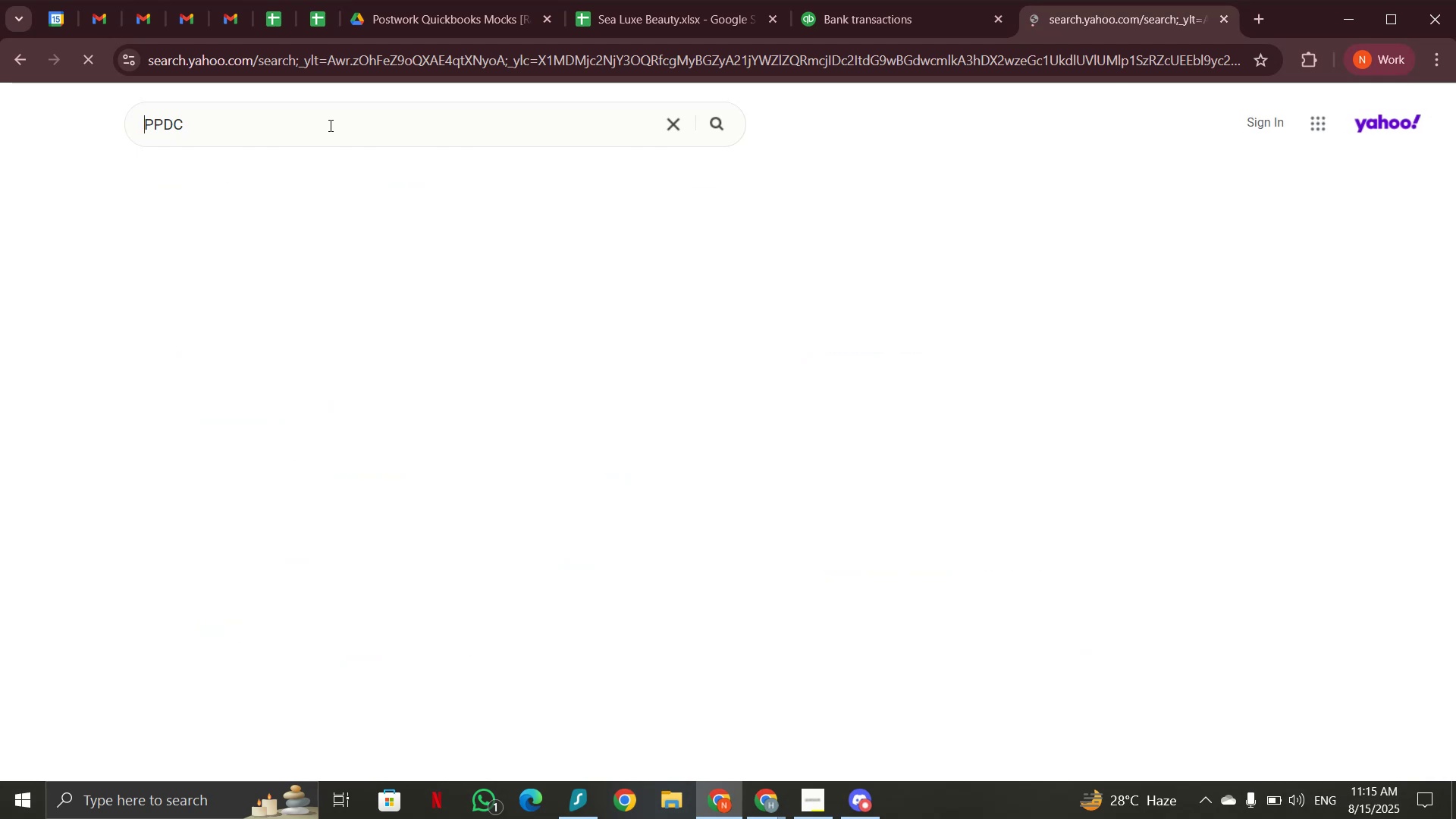 
left_click([907, 25])
 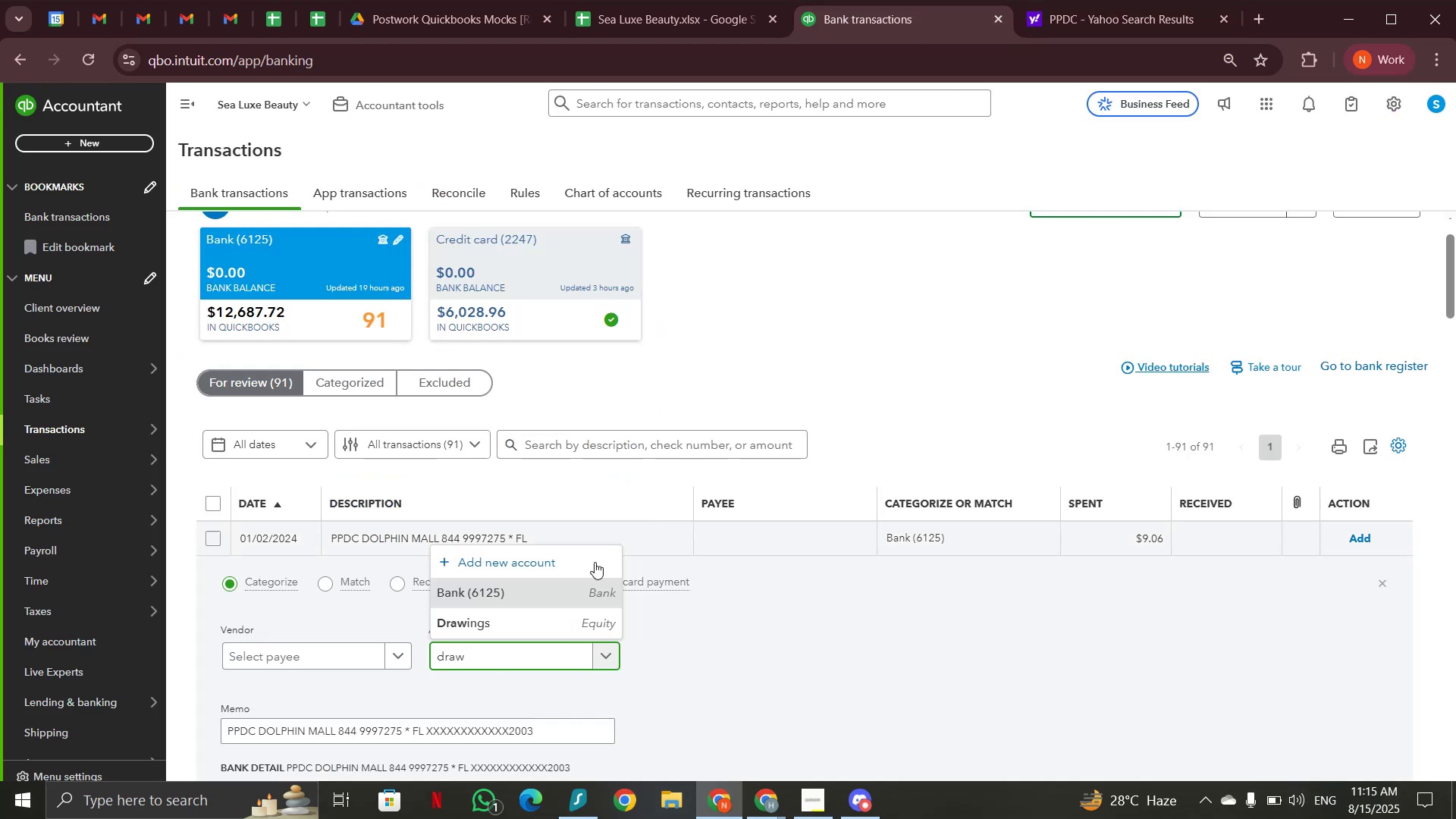 
left_click([567, 618])
 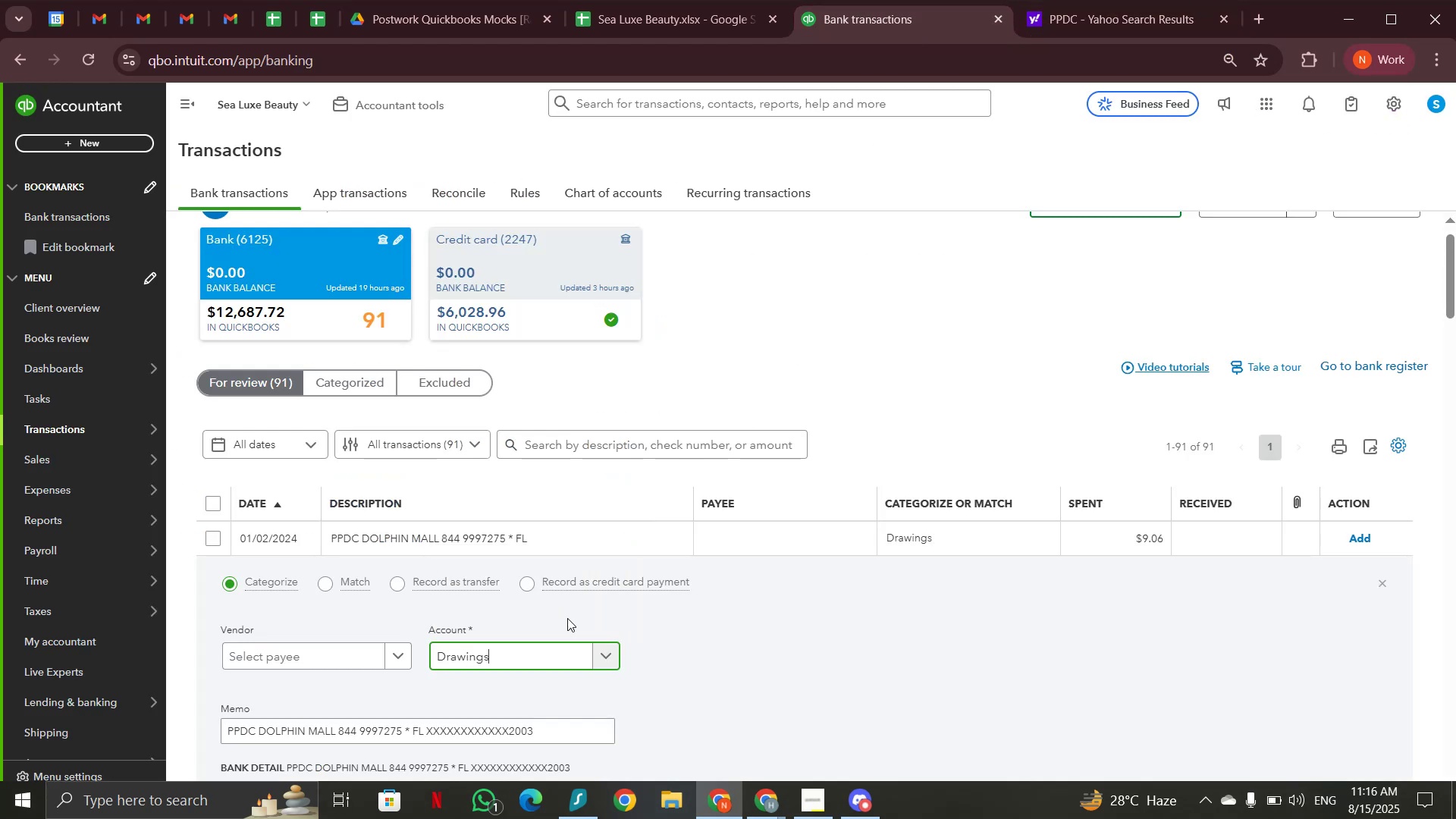 
scroll: coordinate [864, 465], scroll_direction: down, amount: 2.0
 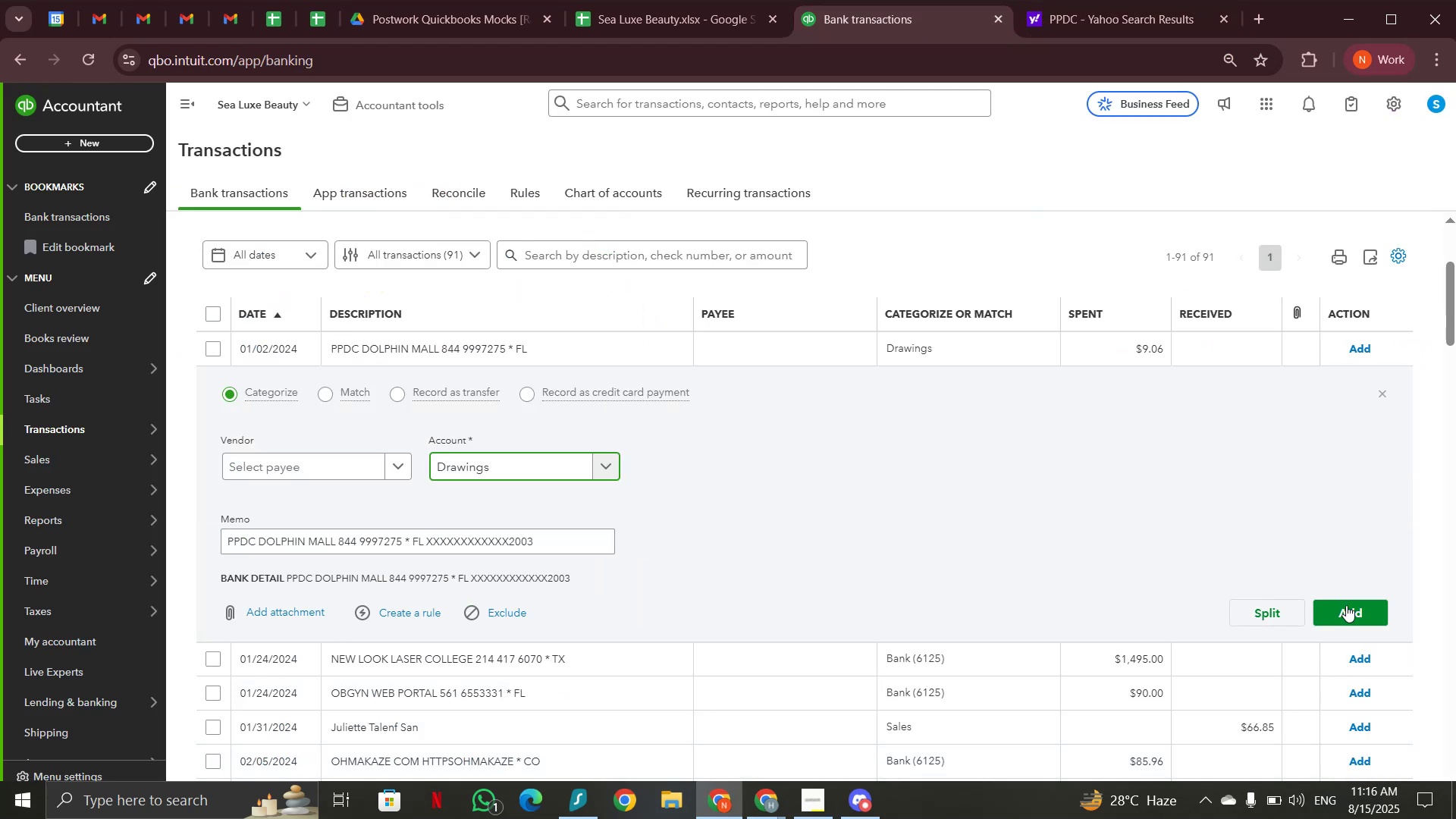 
left_click([1348, 610])
 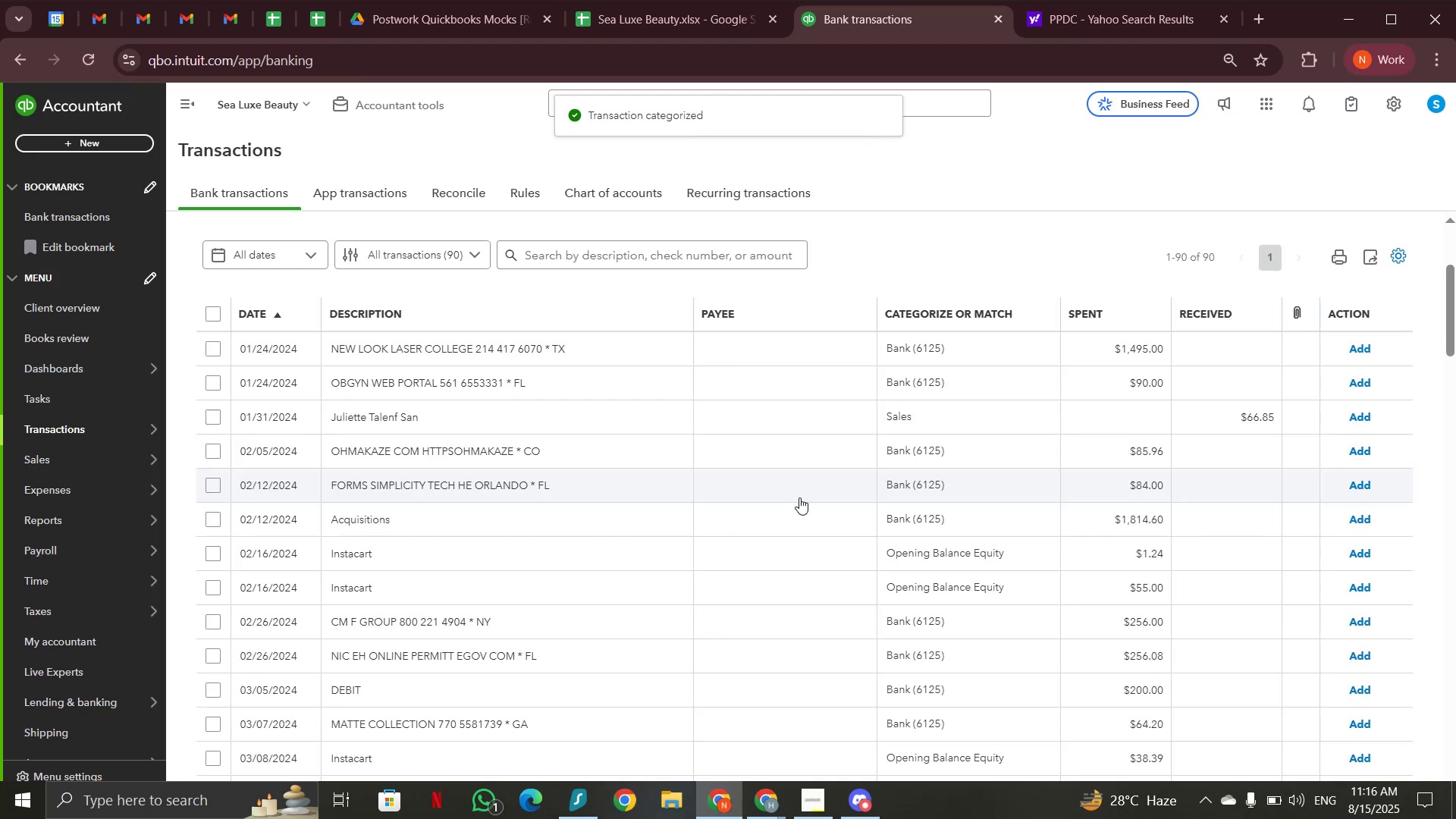 
wait(5.1)
 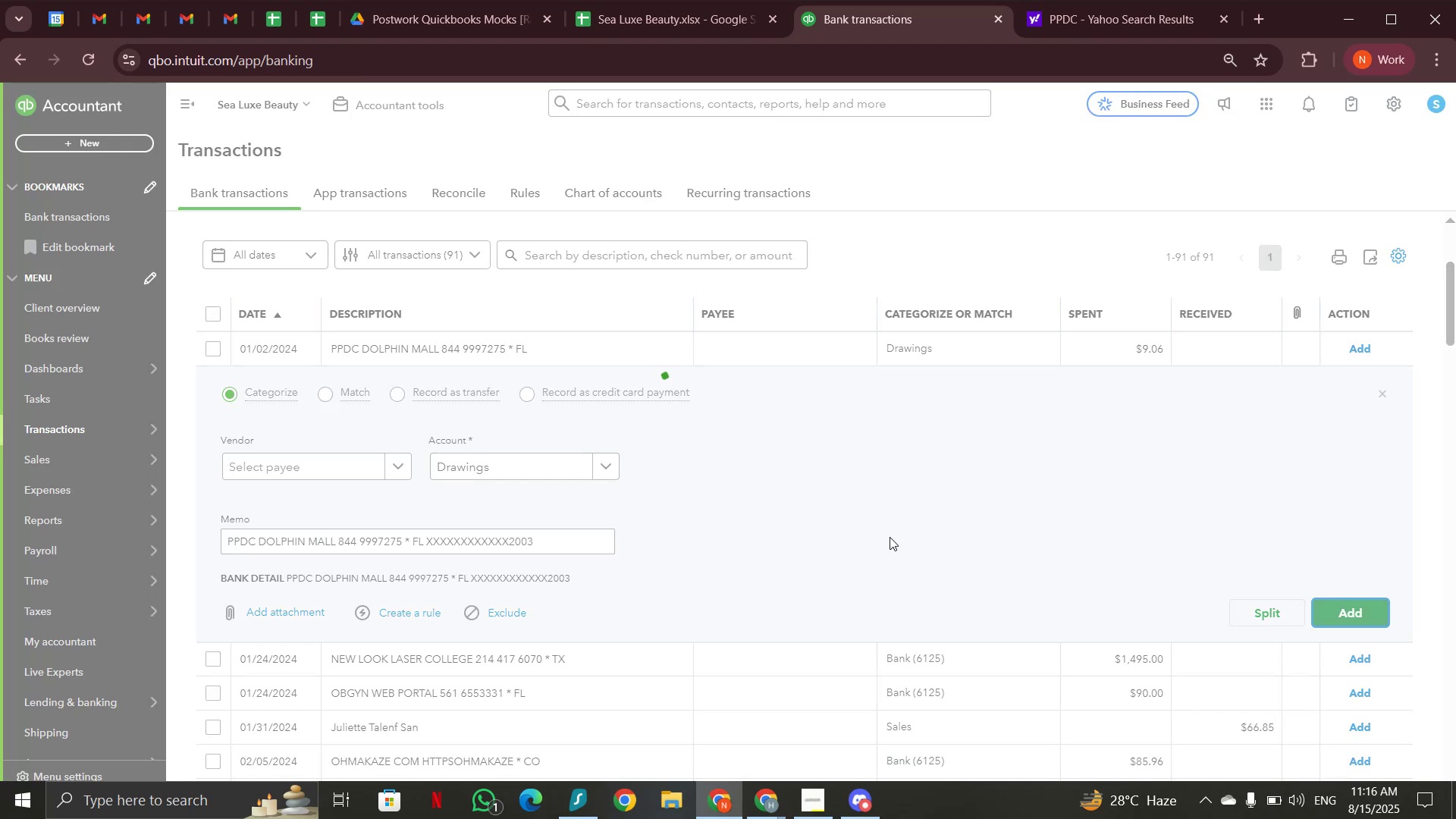 
left_click([761, 811])
 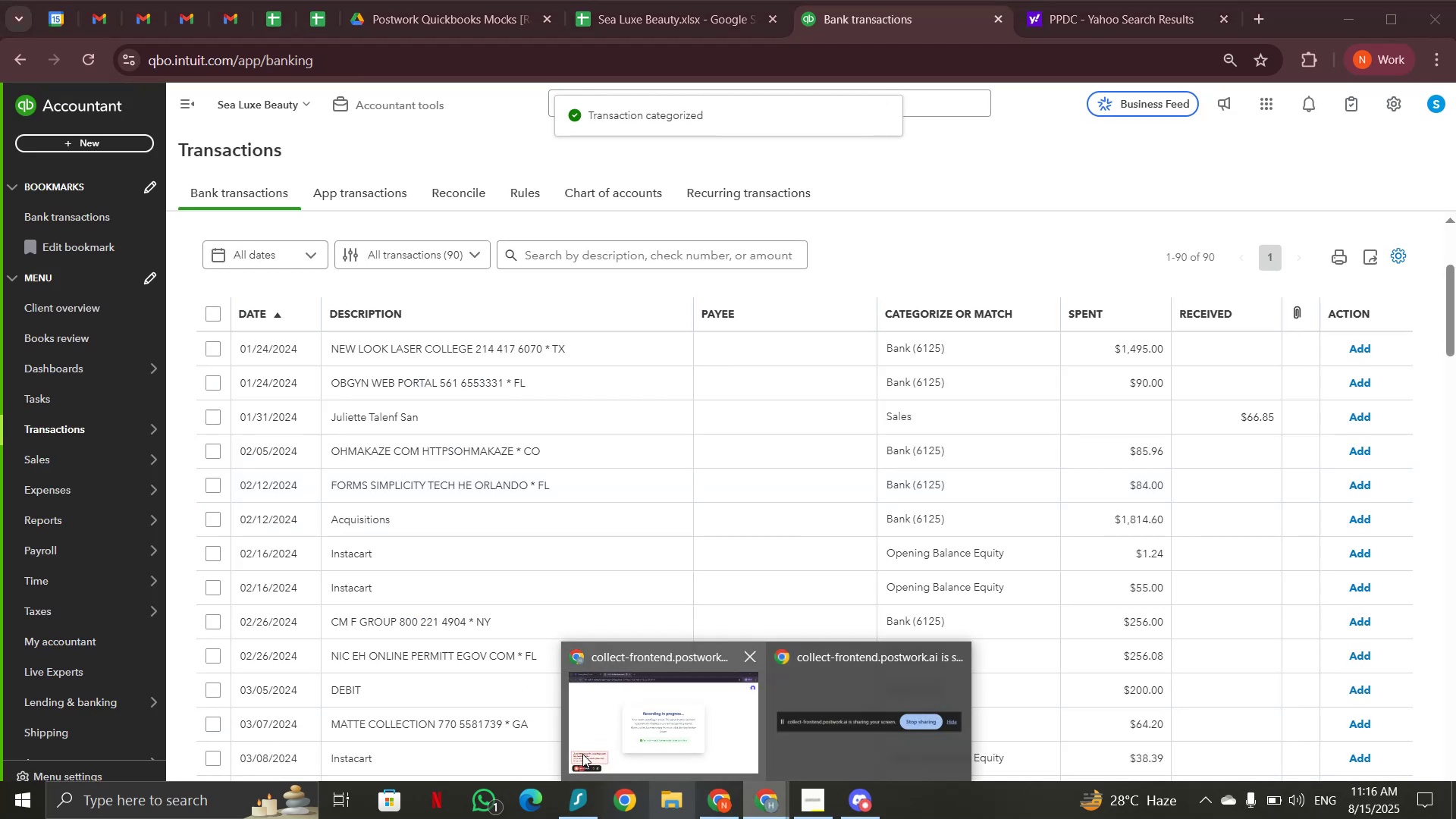 
left_click([581, 728])
 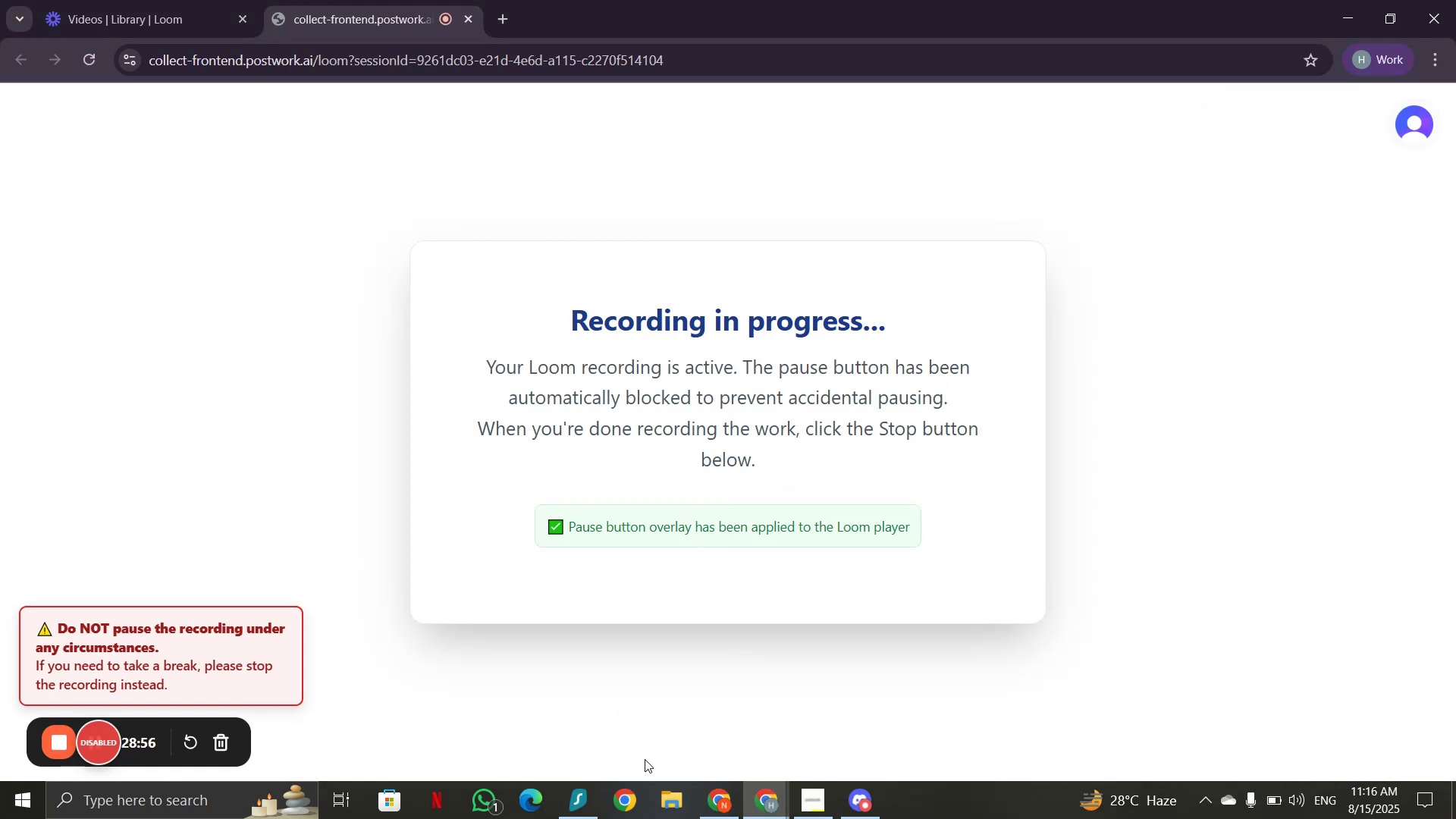 
left_click([718, 795])
 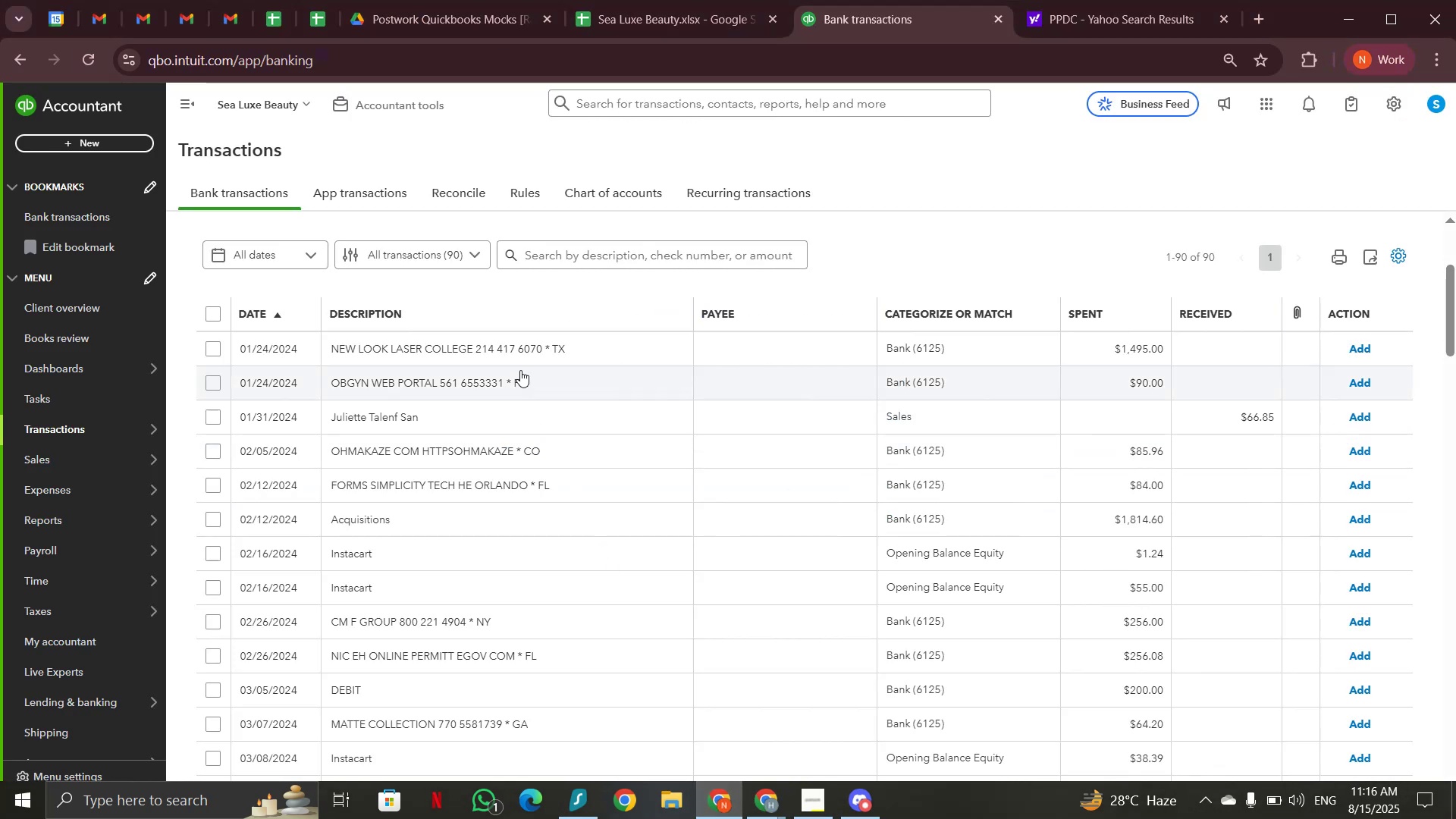 
left_click([514, 351])
 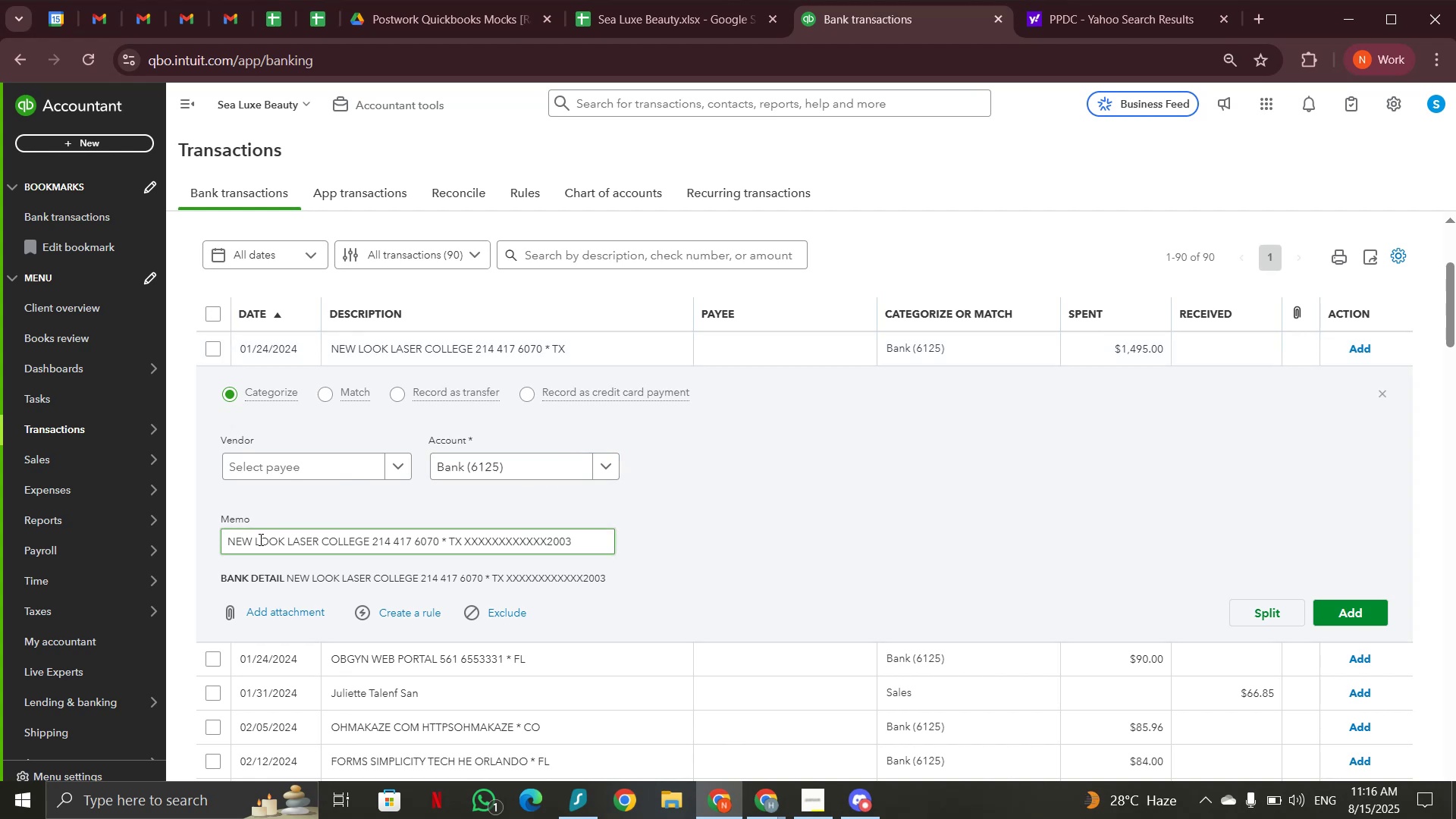 
left_click_drag(start_coordinate=[228, 544], to_coordinate=[366, 540])
 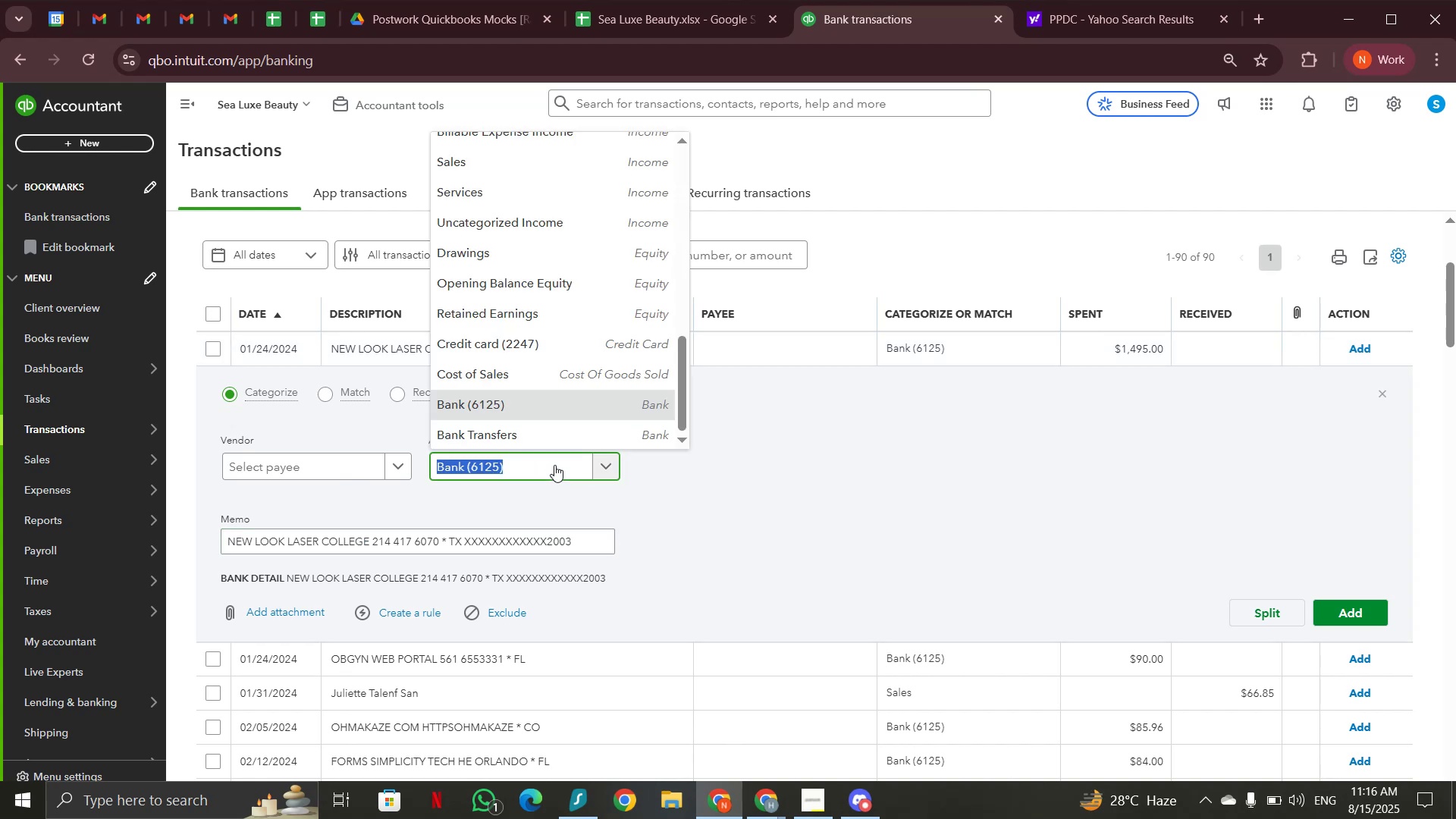 
type(draw)
 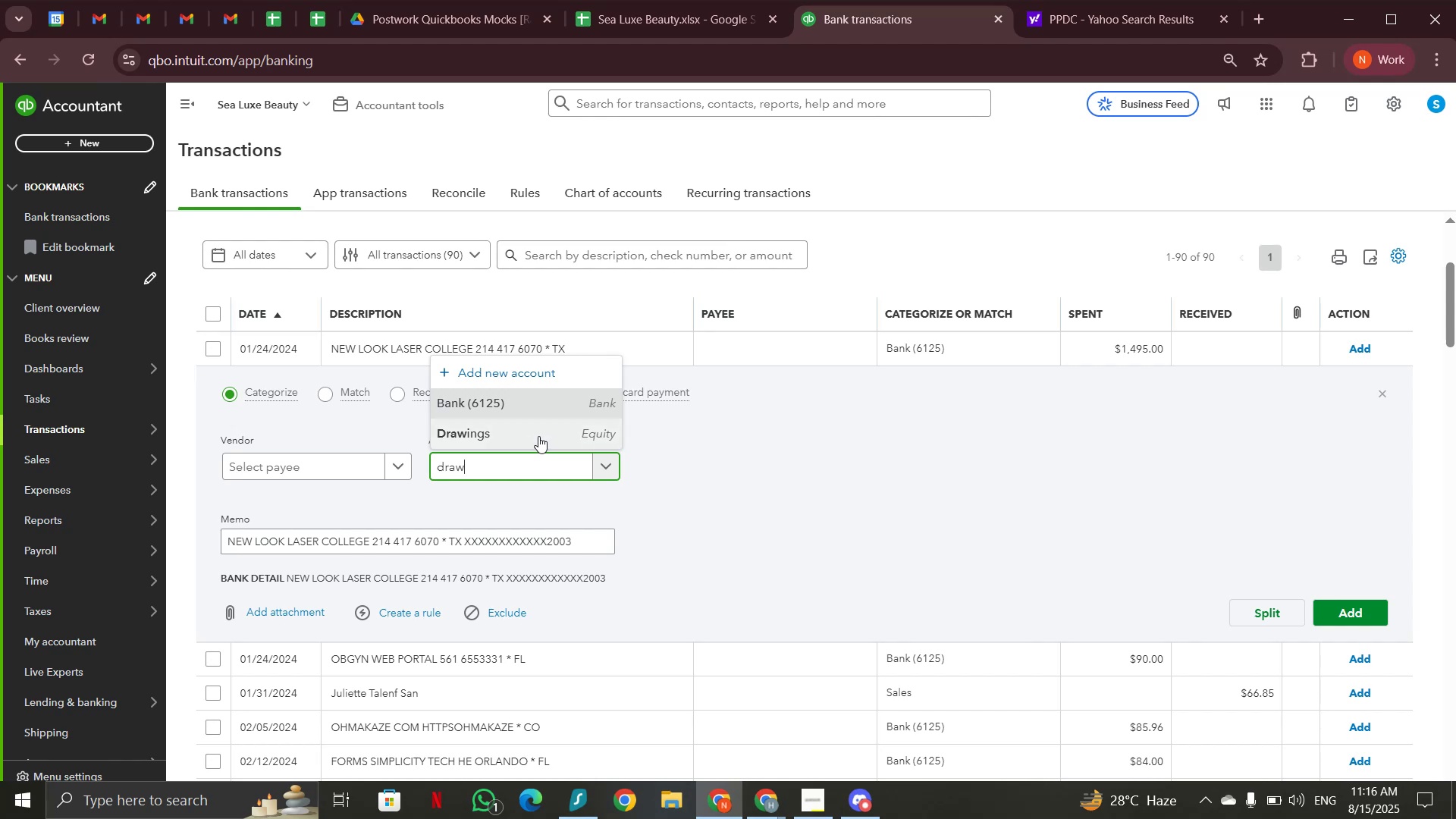 
left_click([538, 436])
 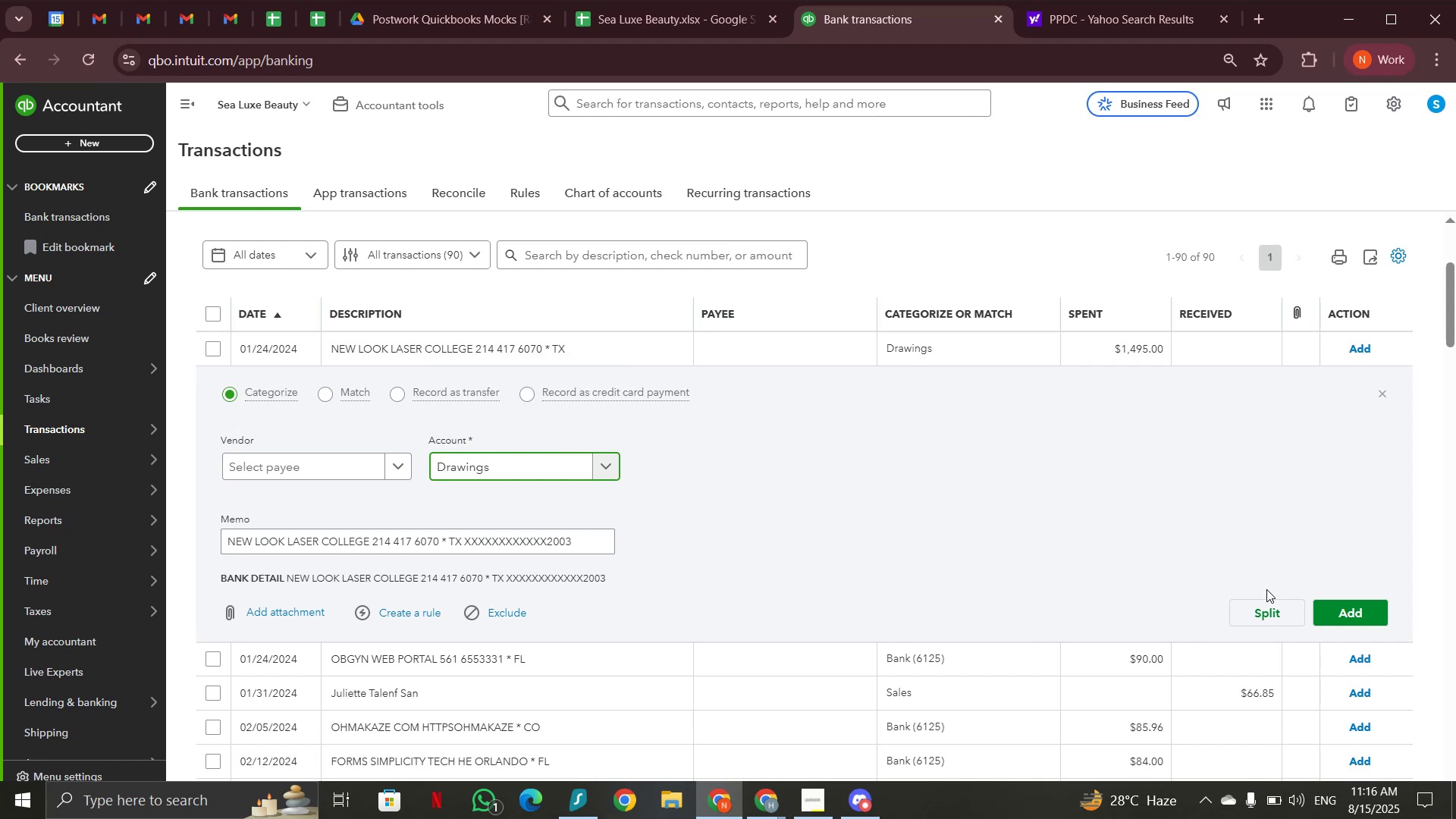 
left_click([1333, 608])
 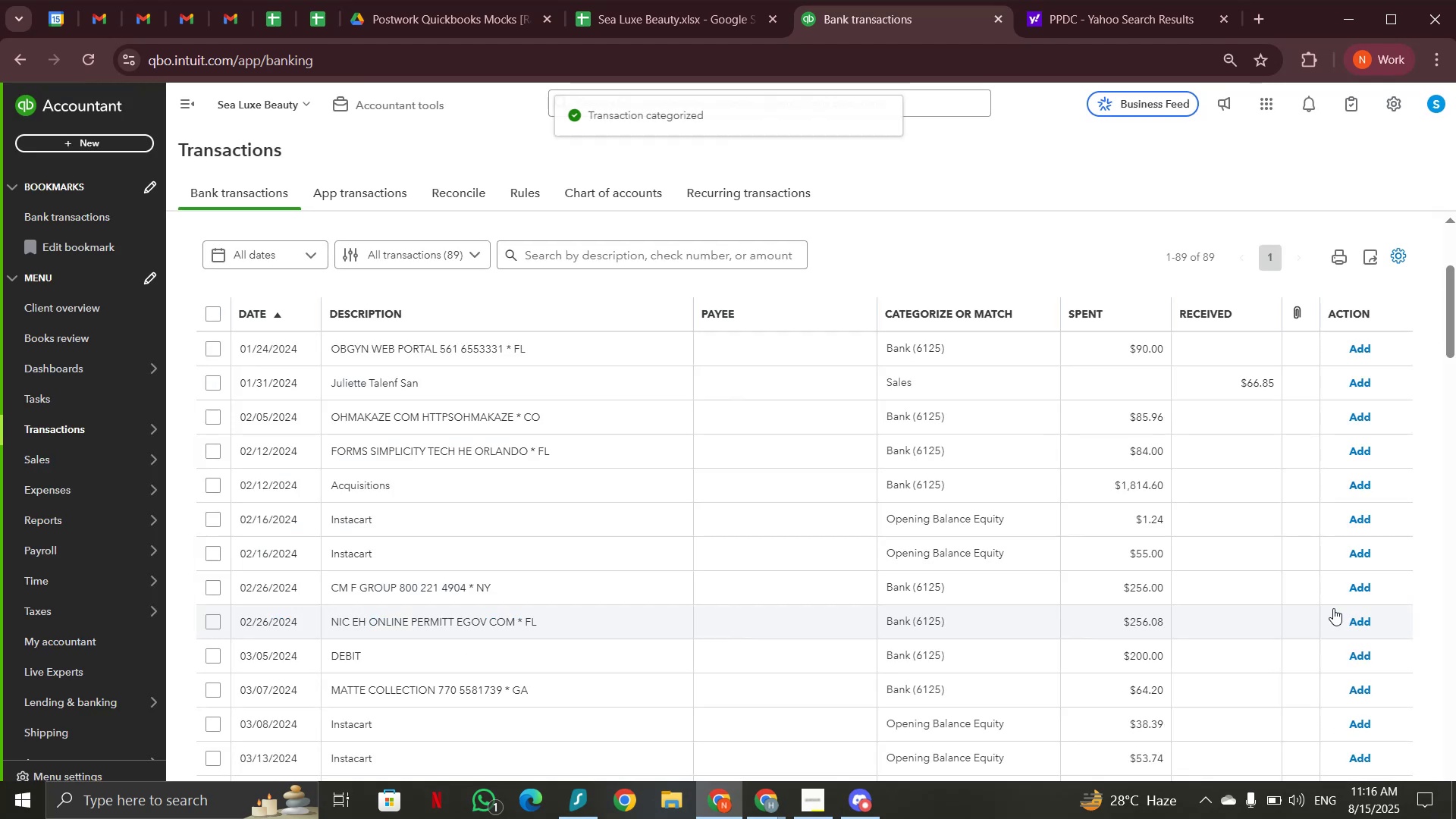 
left_click([424, 353])
 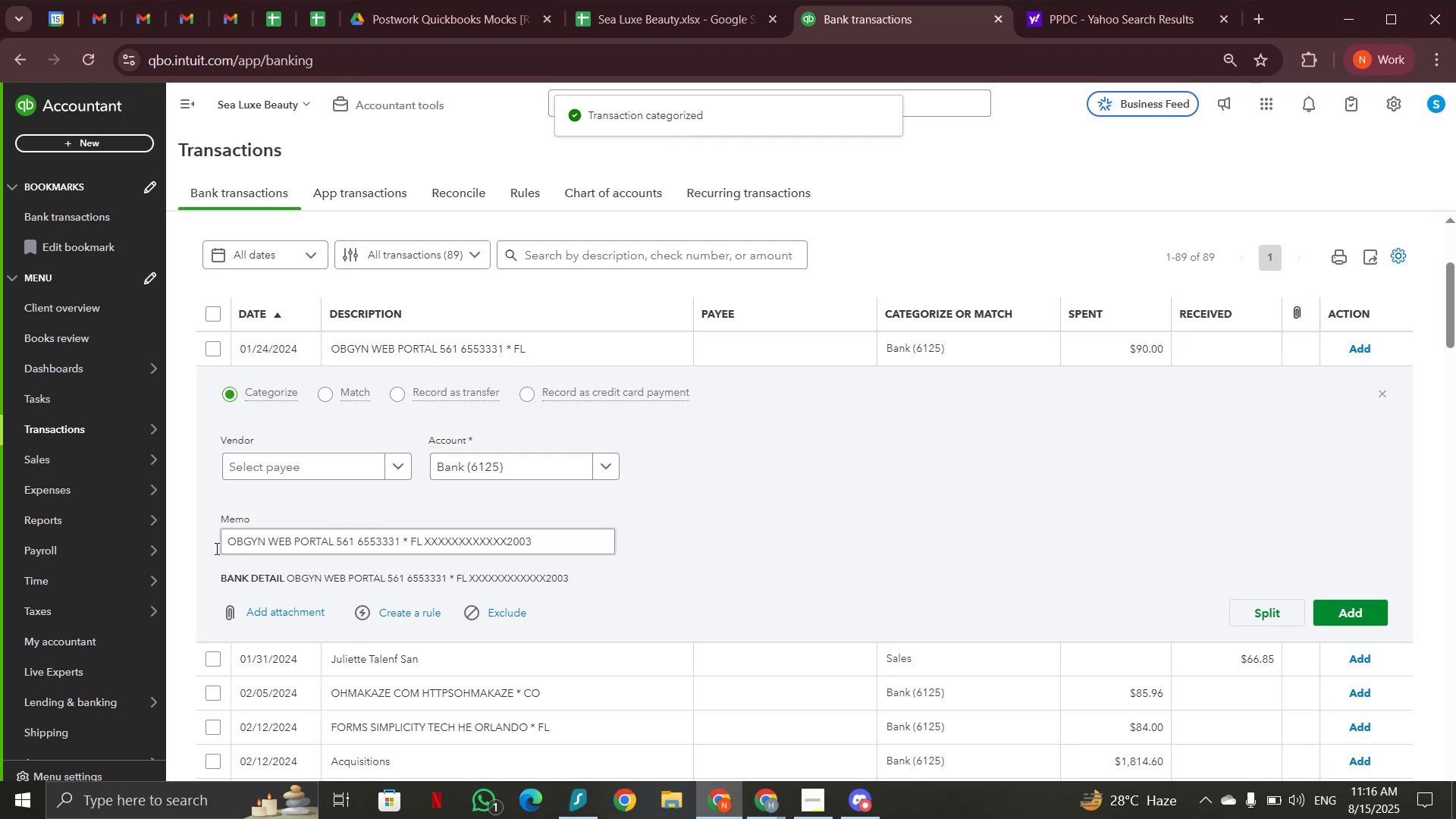 
left_click_drag(start_coordinate=[224, 538], to_coordinate=[334, 544])
 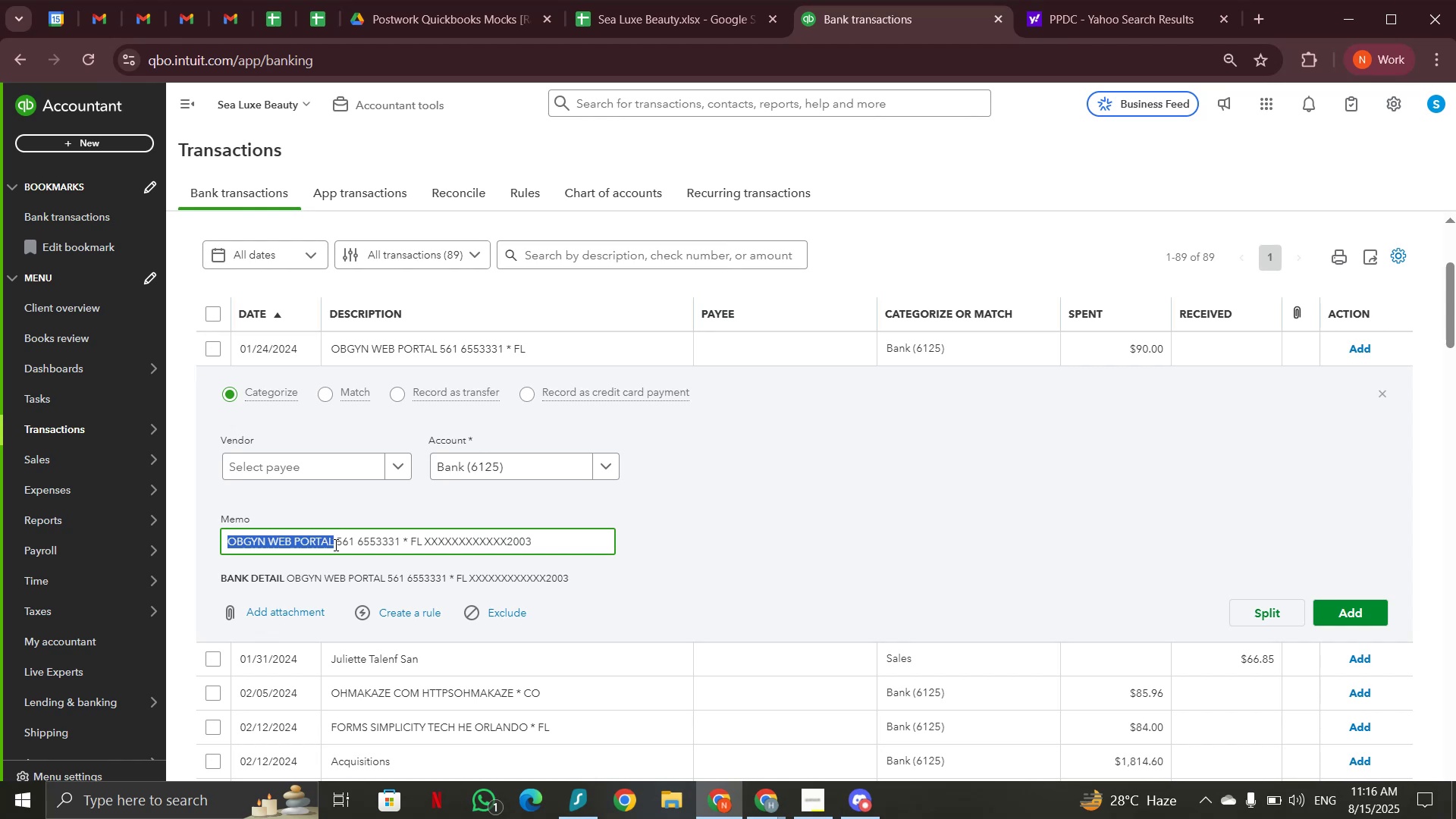 
key(Control+C)
 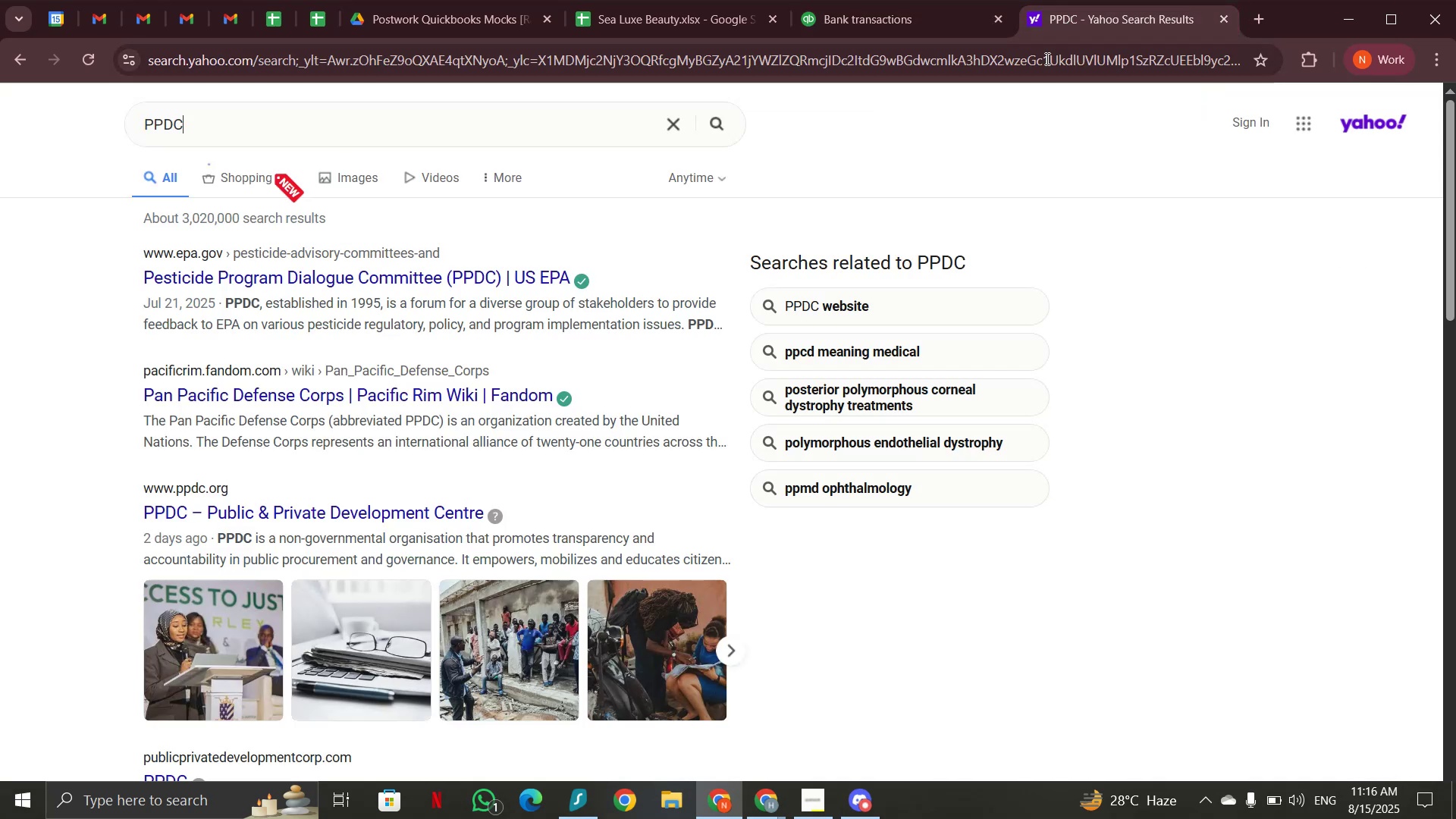 
left_click_drag(start_coordinate=[428, 122], to_coordinate=[144, 146])
 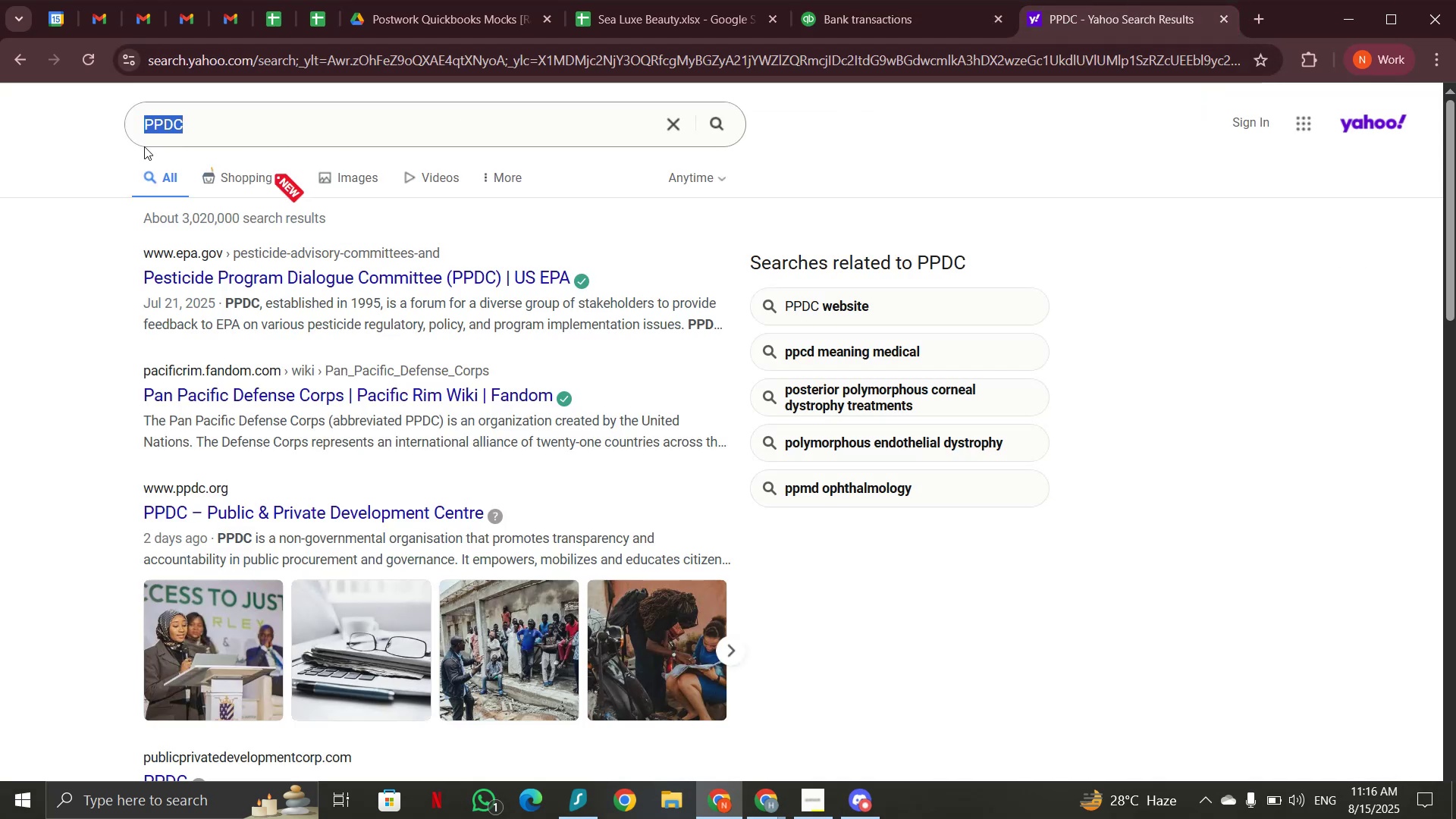 
key(Control+V)
 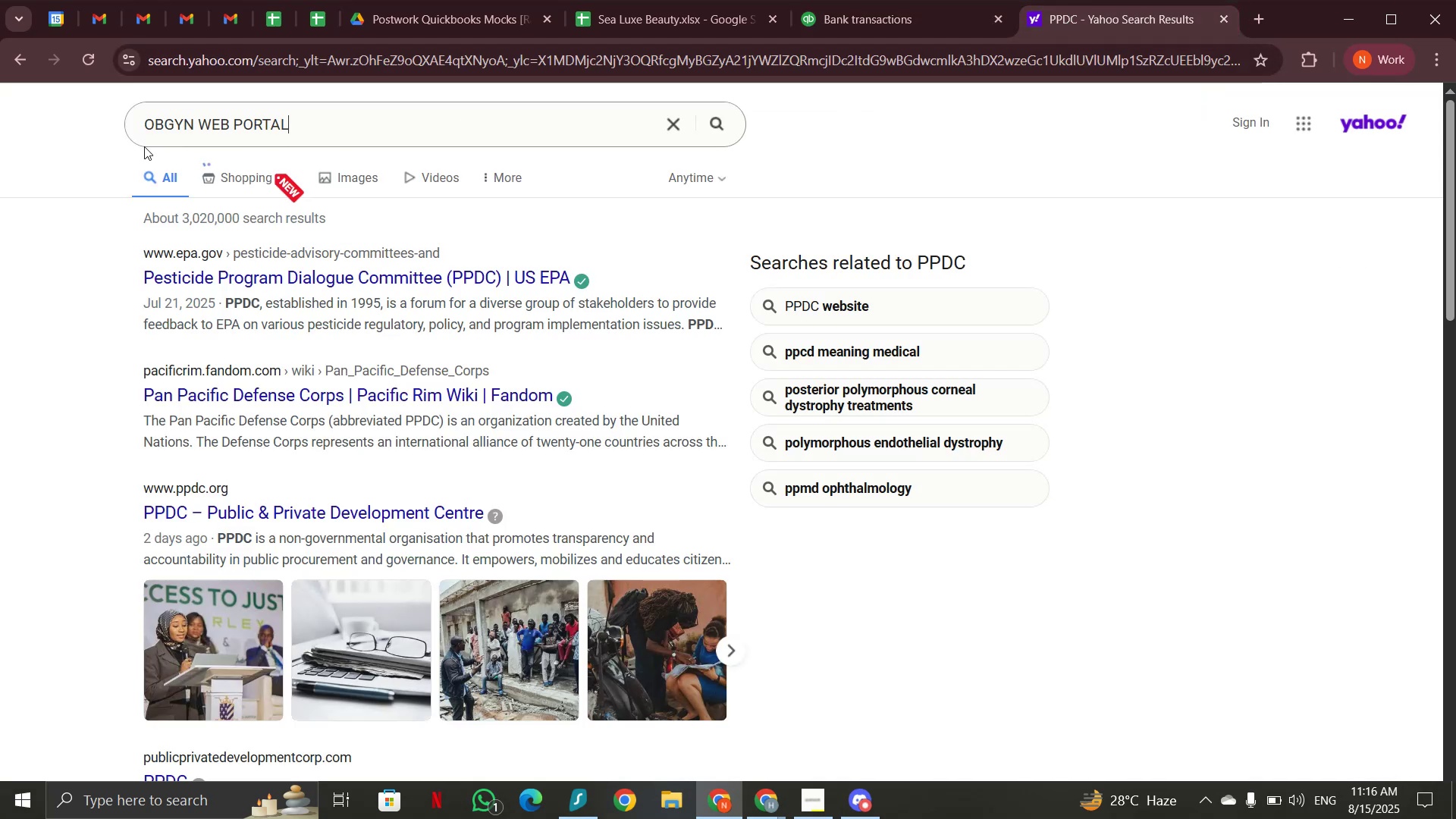 
key(Enter)
 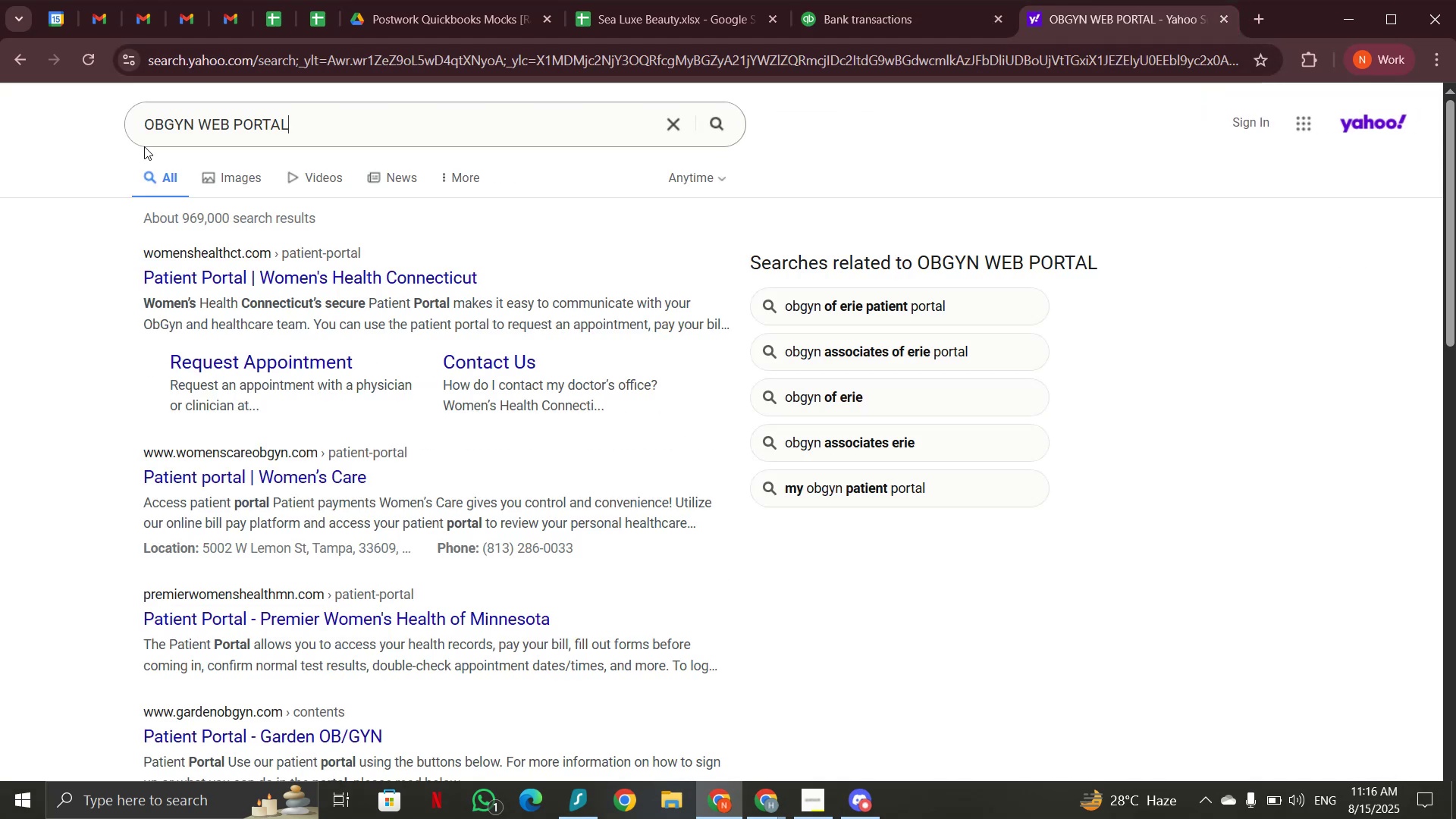 
wait(5.35)
 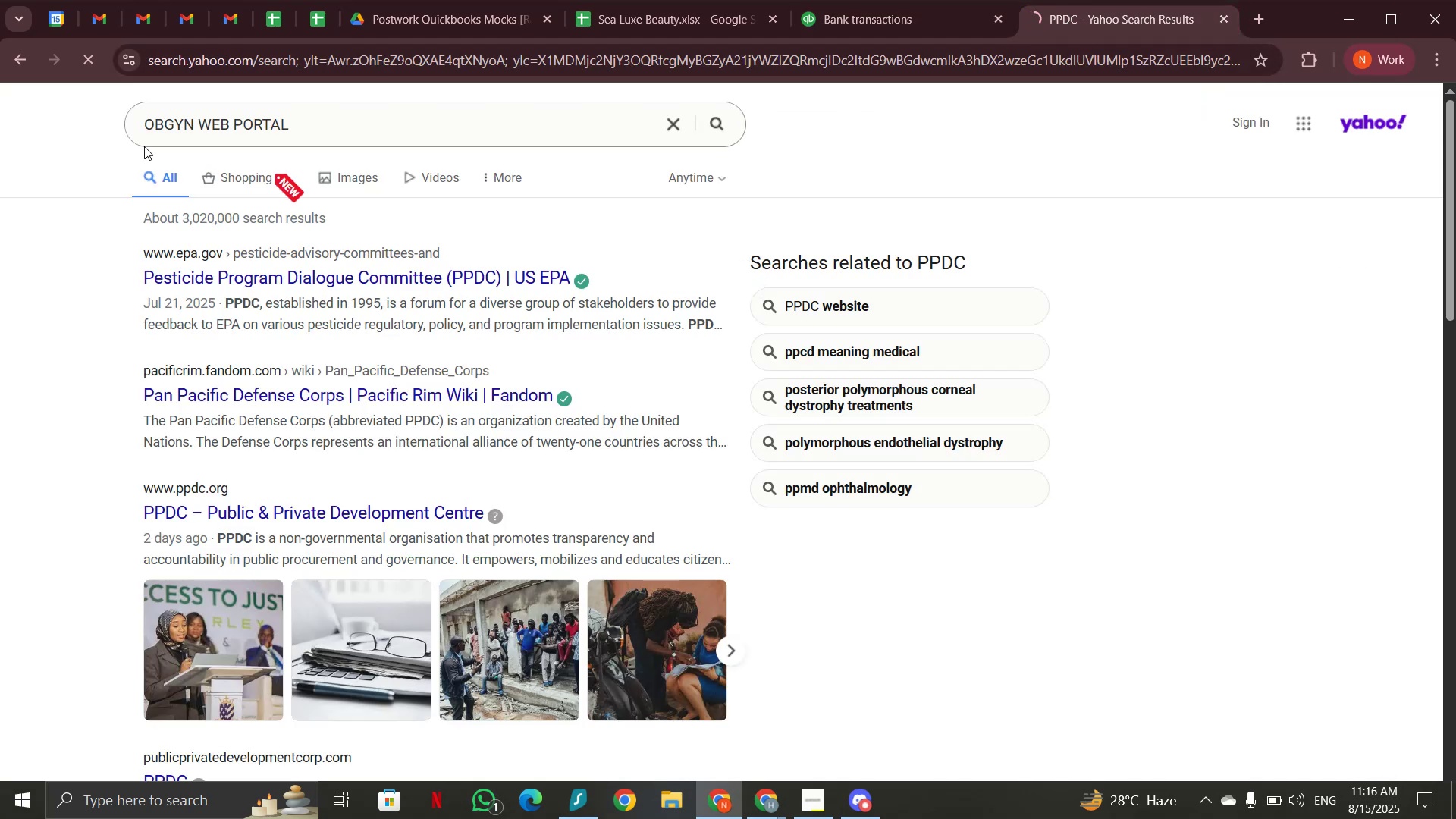 
left_click([844, 14])
 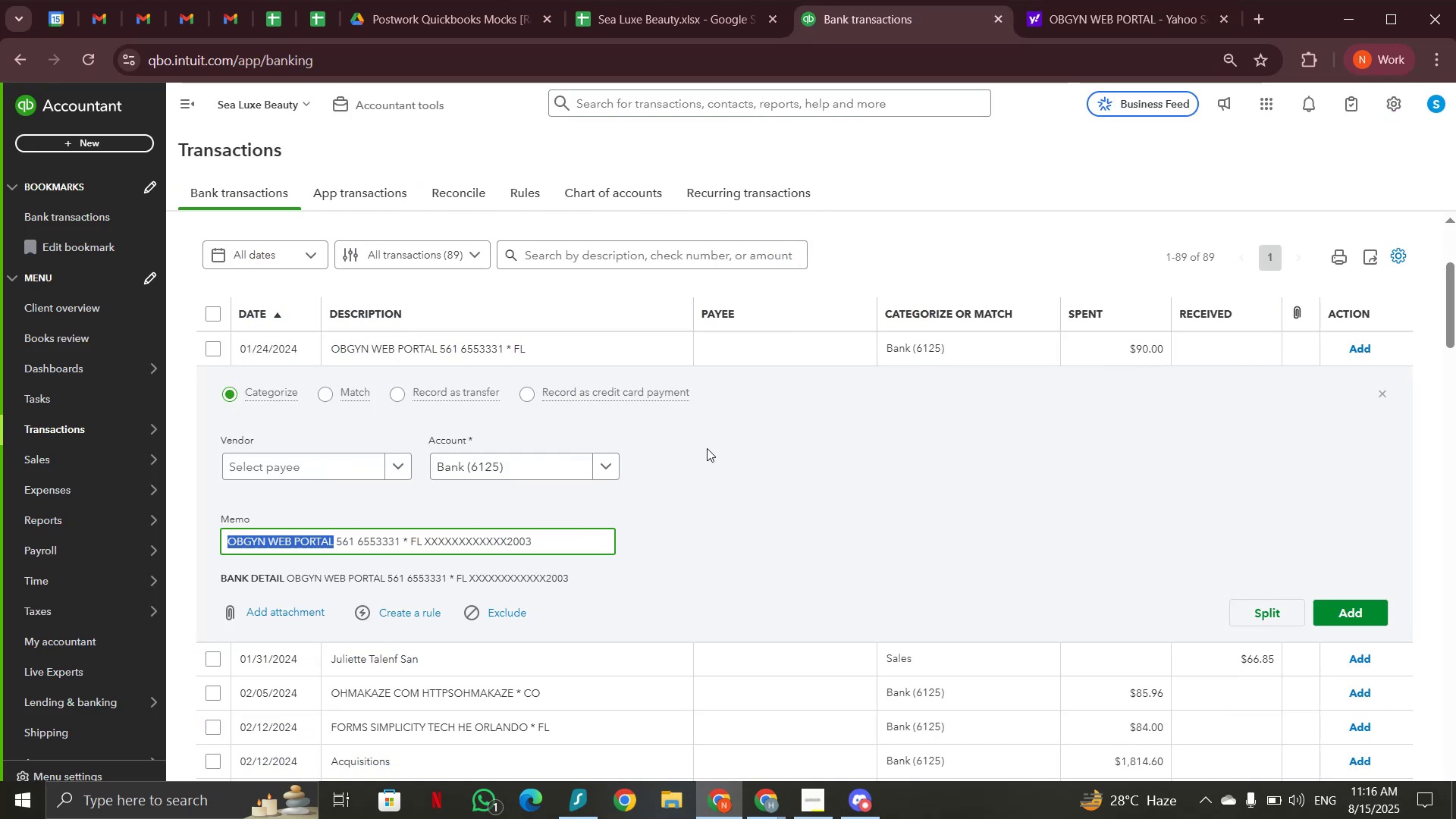 
left_click([532, 463])
 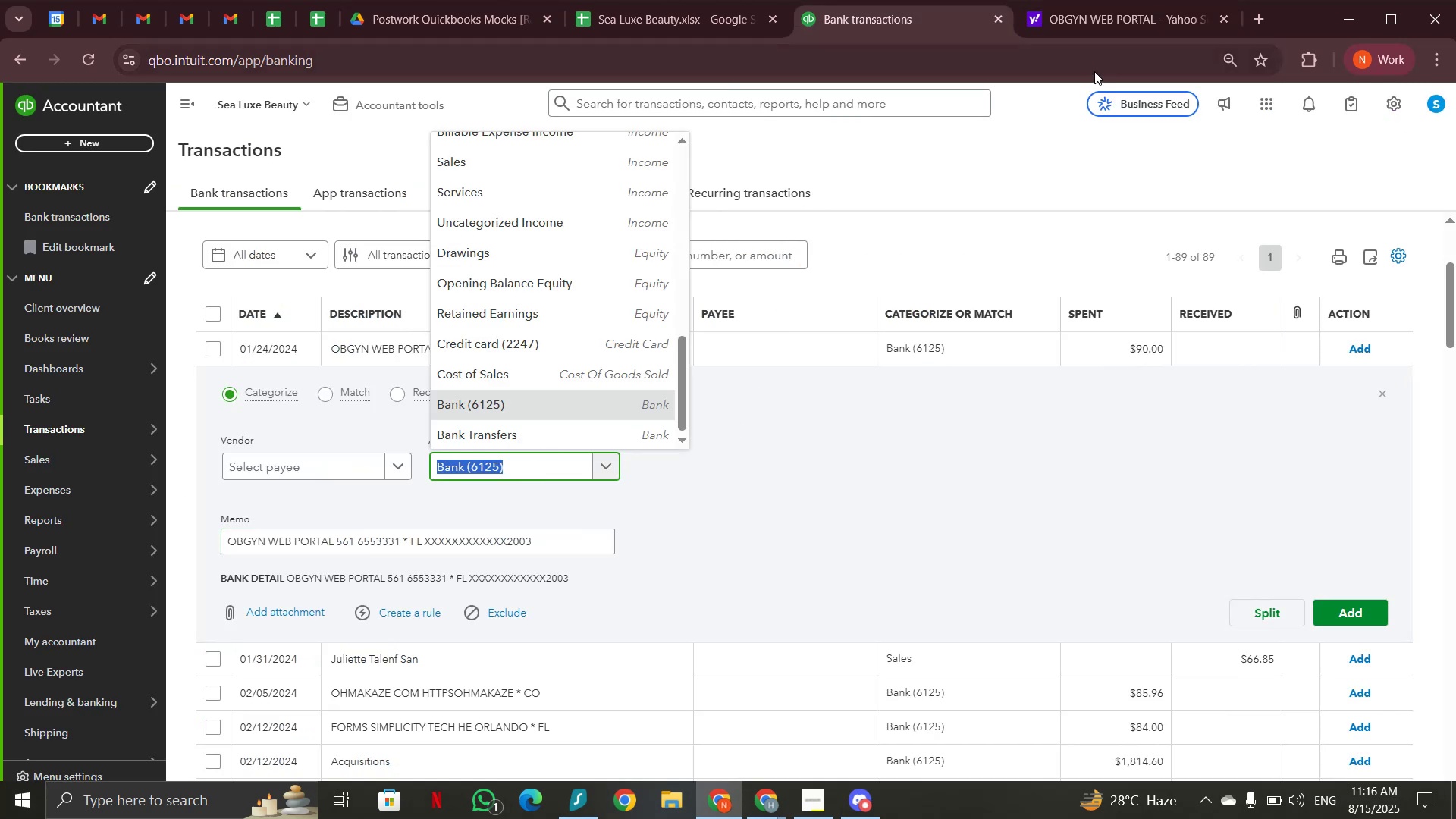 
left_click([1109, 20])
 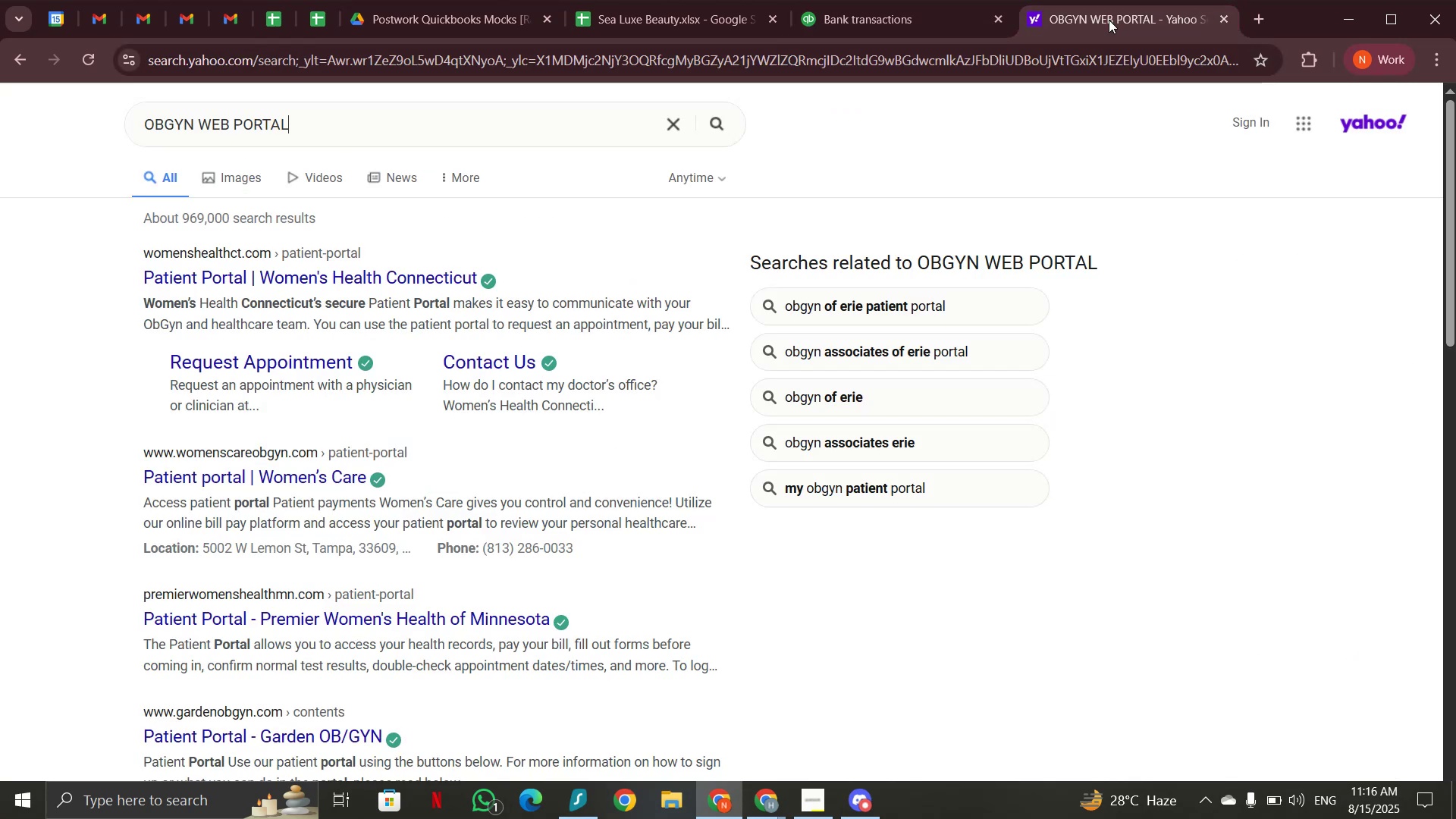 
left_click([915, 24])
 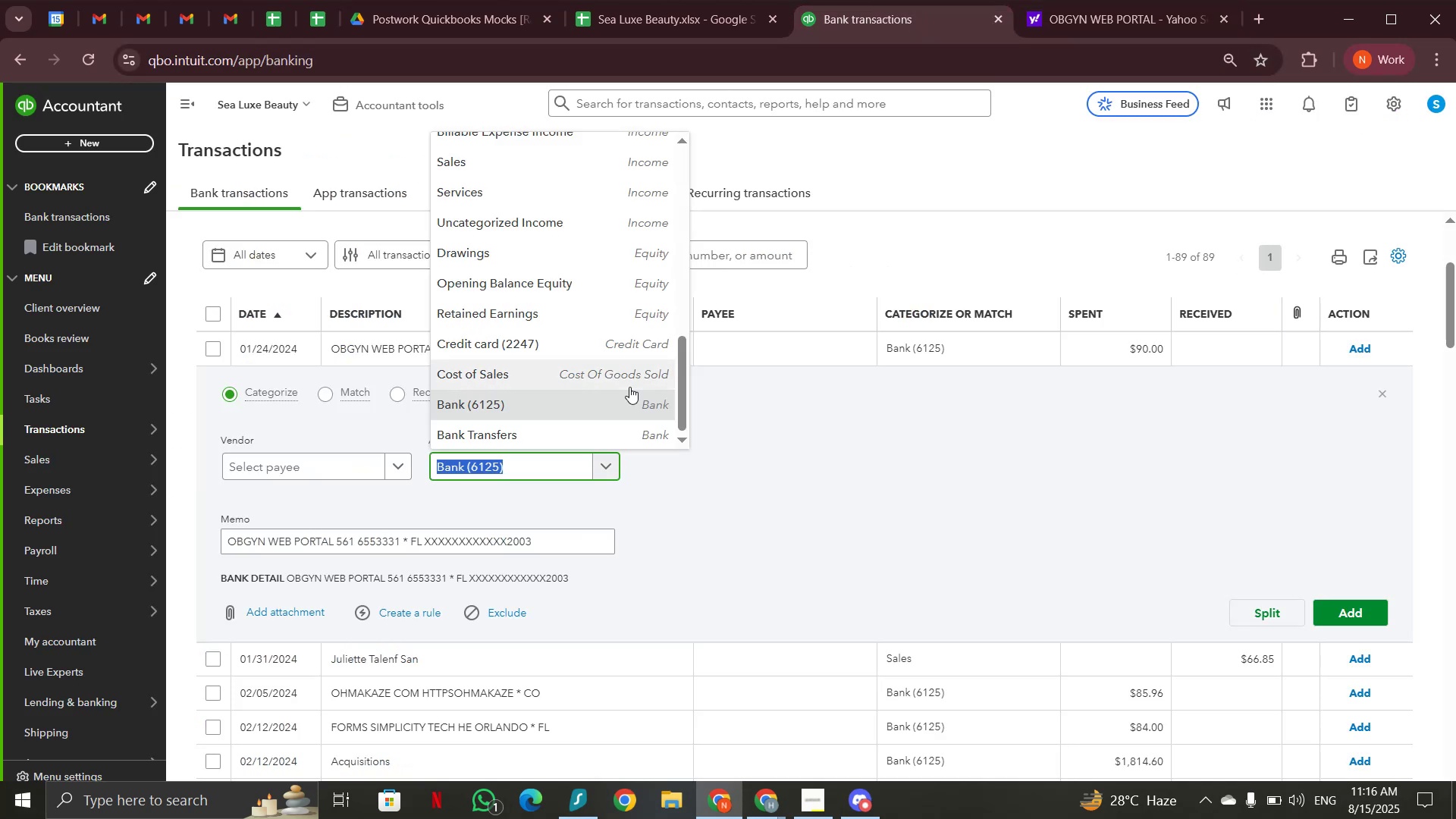 
type(subs)
 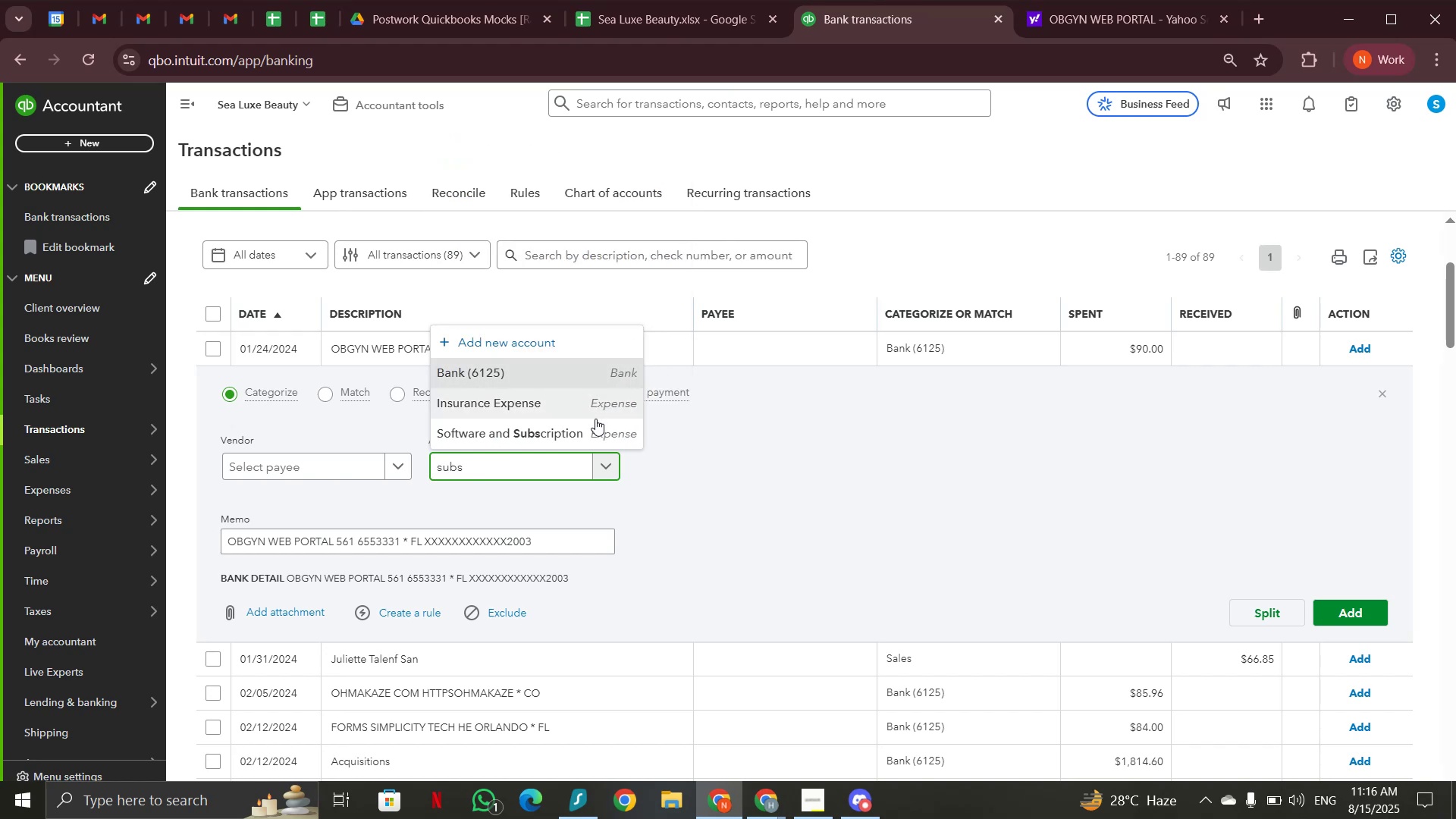 
left_click([592, 434])
 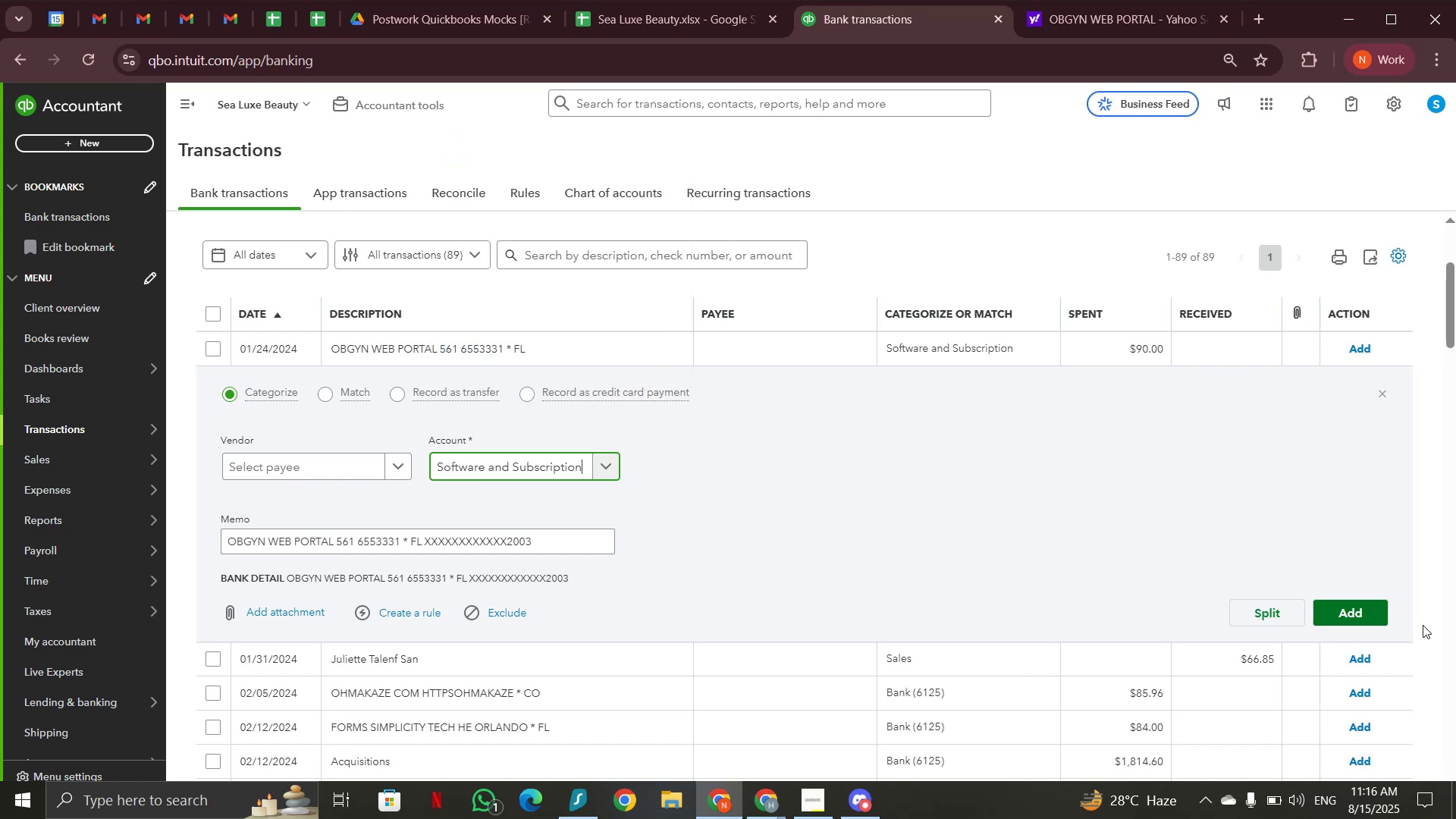 
left_click([1366, 613])
 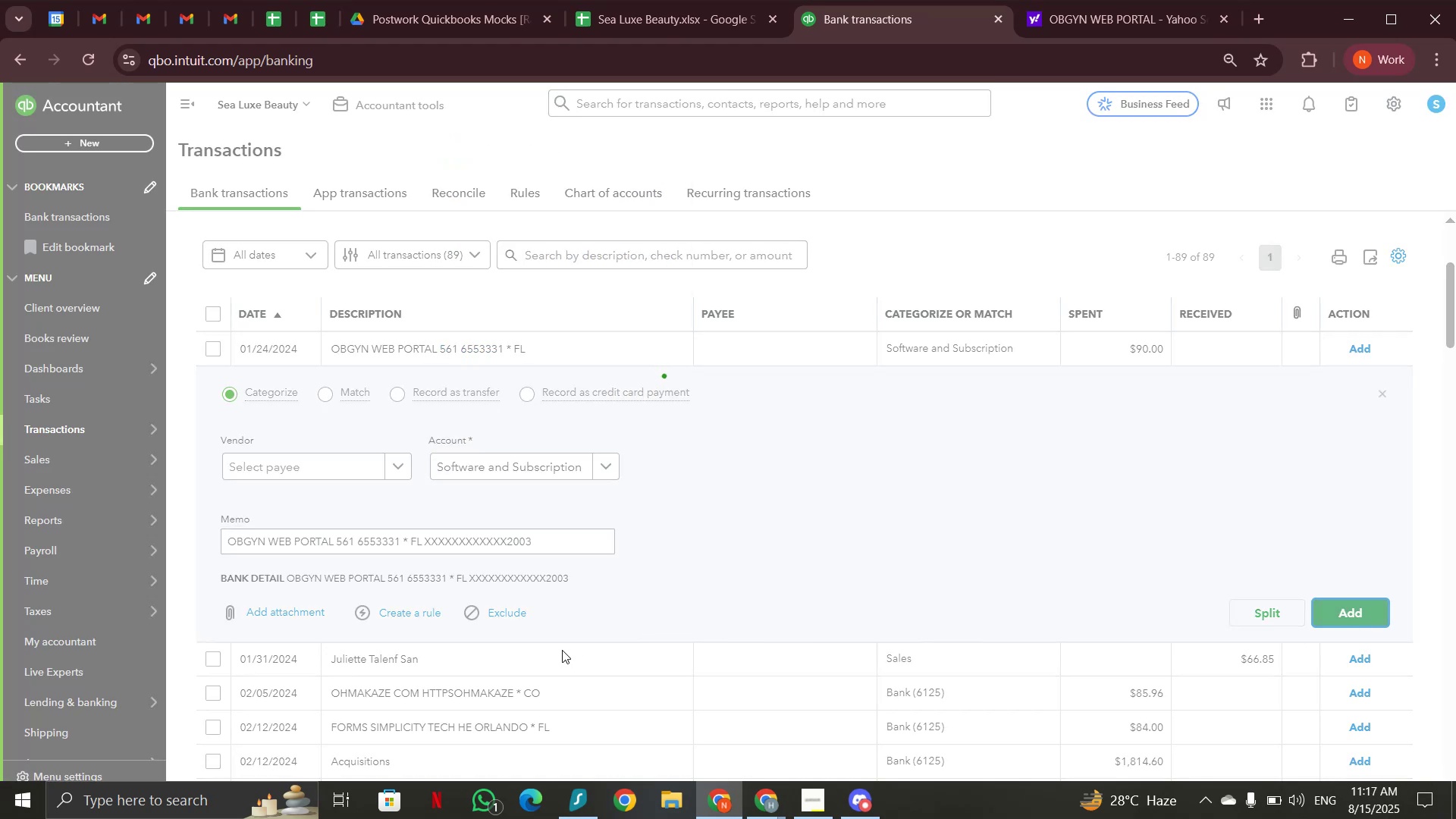 
left_click([430, 353])
 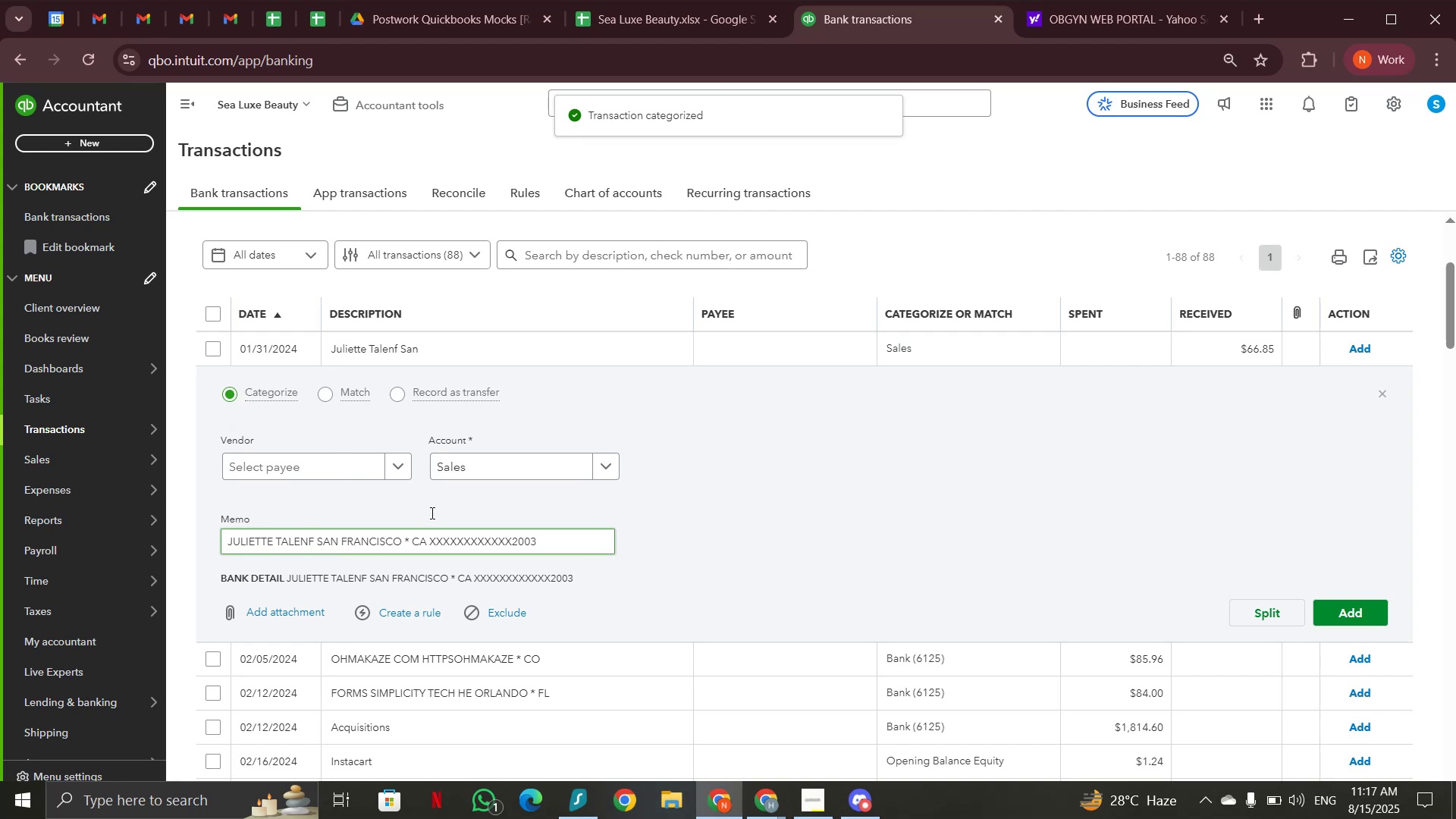 
left_click([1348, 611])
 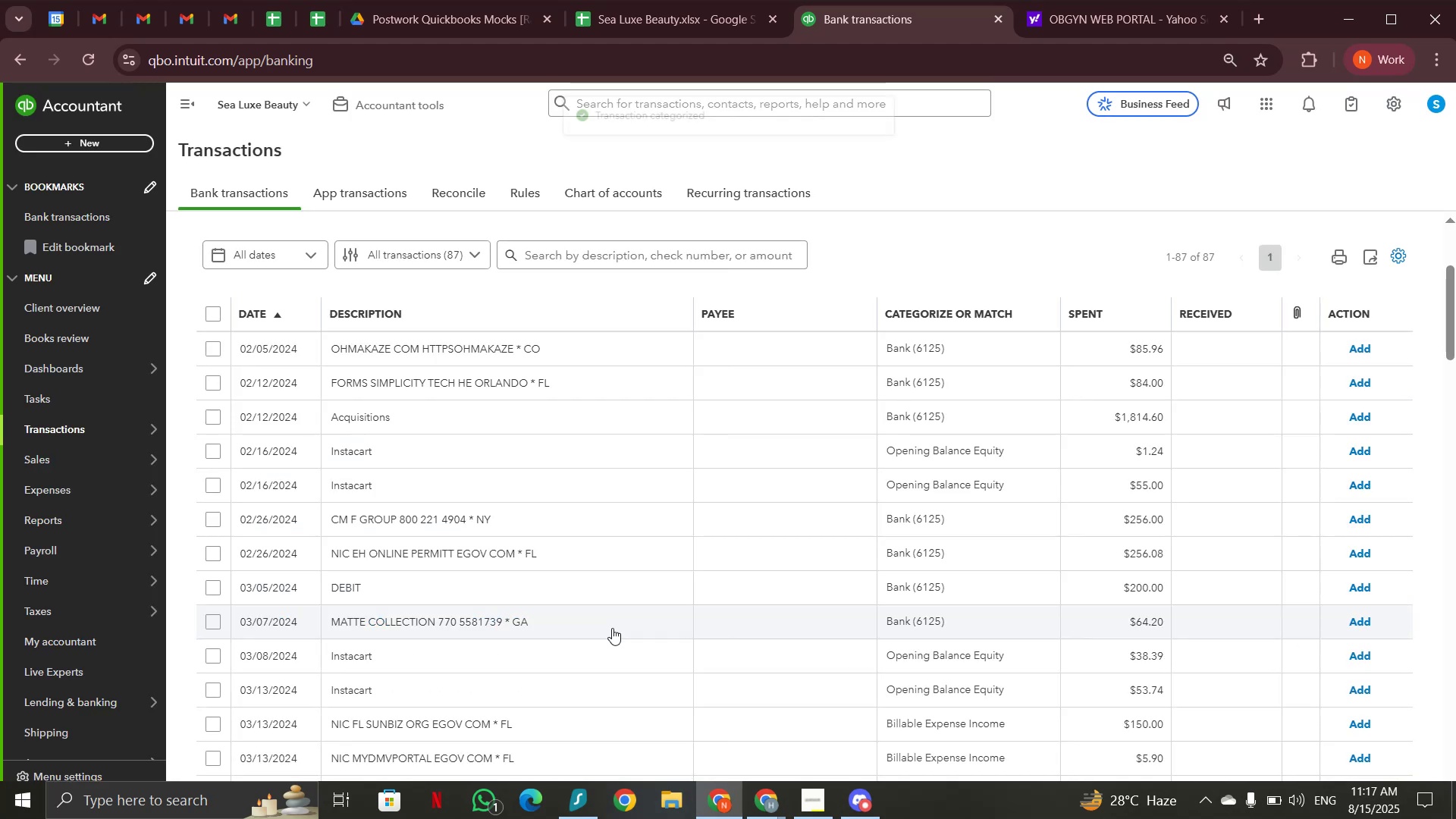 
left_click([560, 355])
 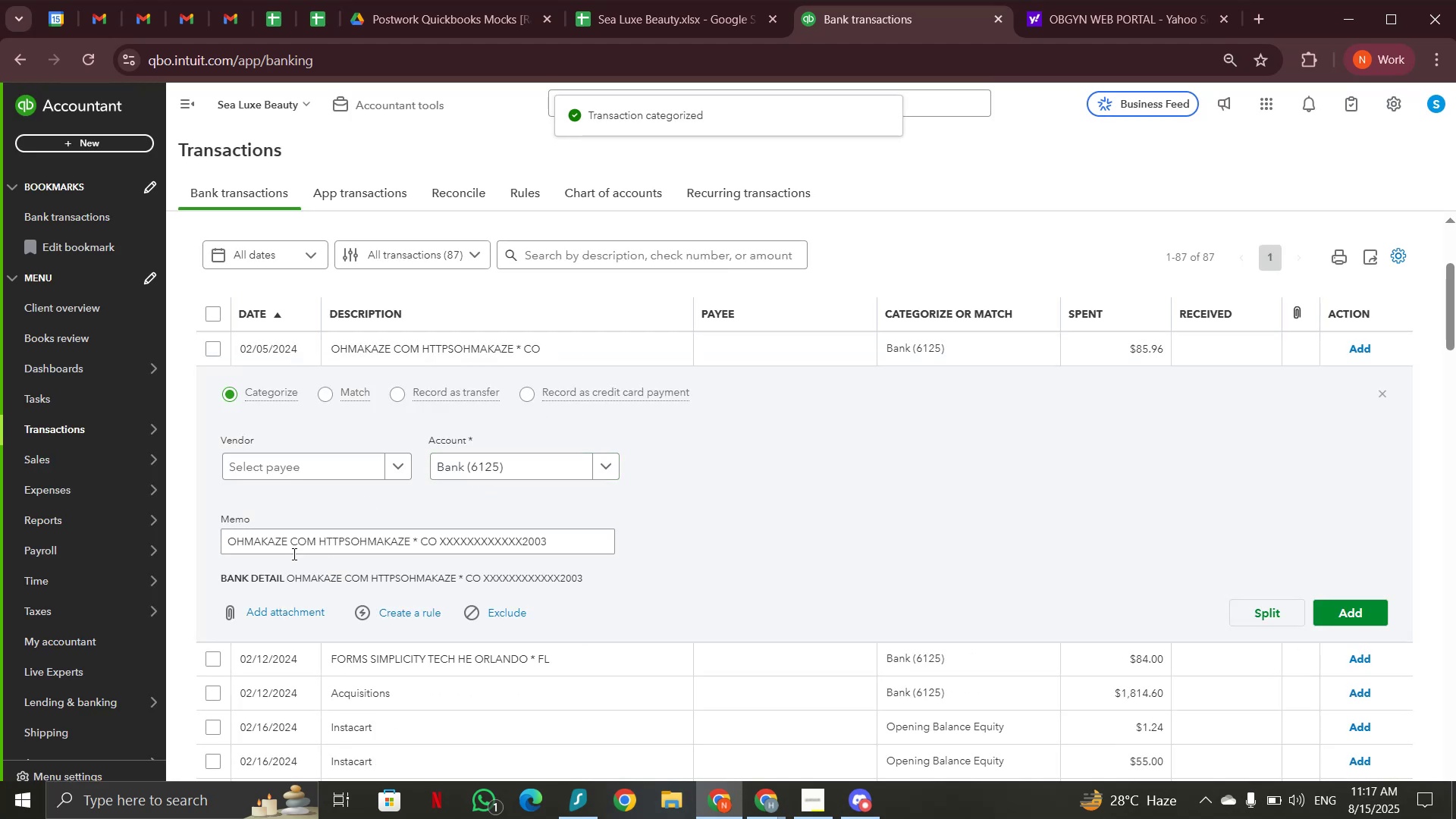 
left_click_drag(start_coordinate=[227, 544], to_coordinate=[293, 541])
 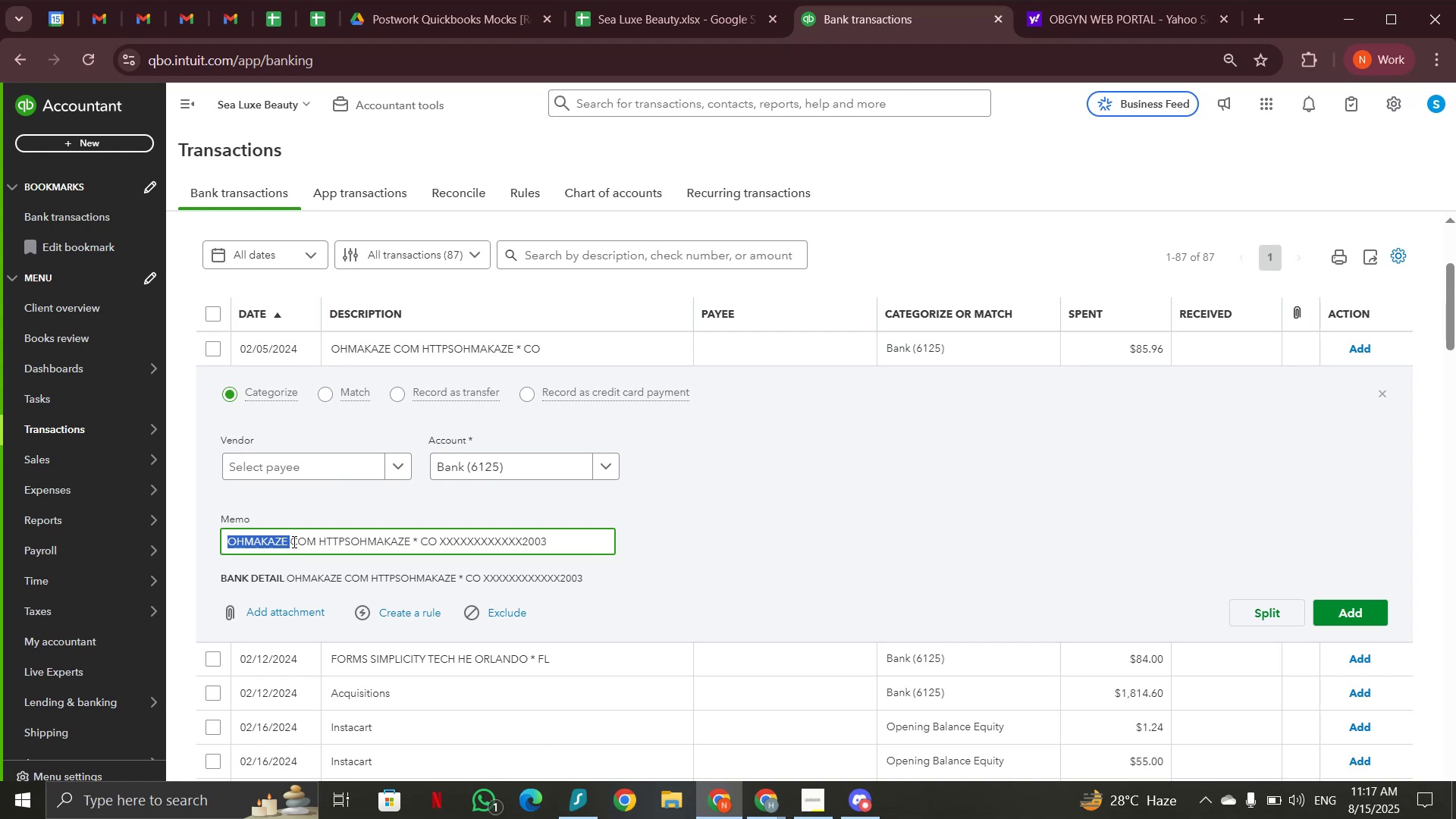 
key(Control+C)
 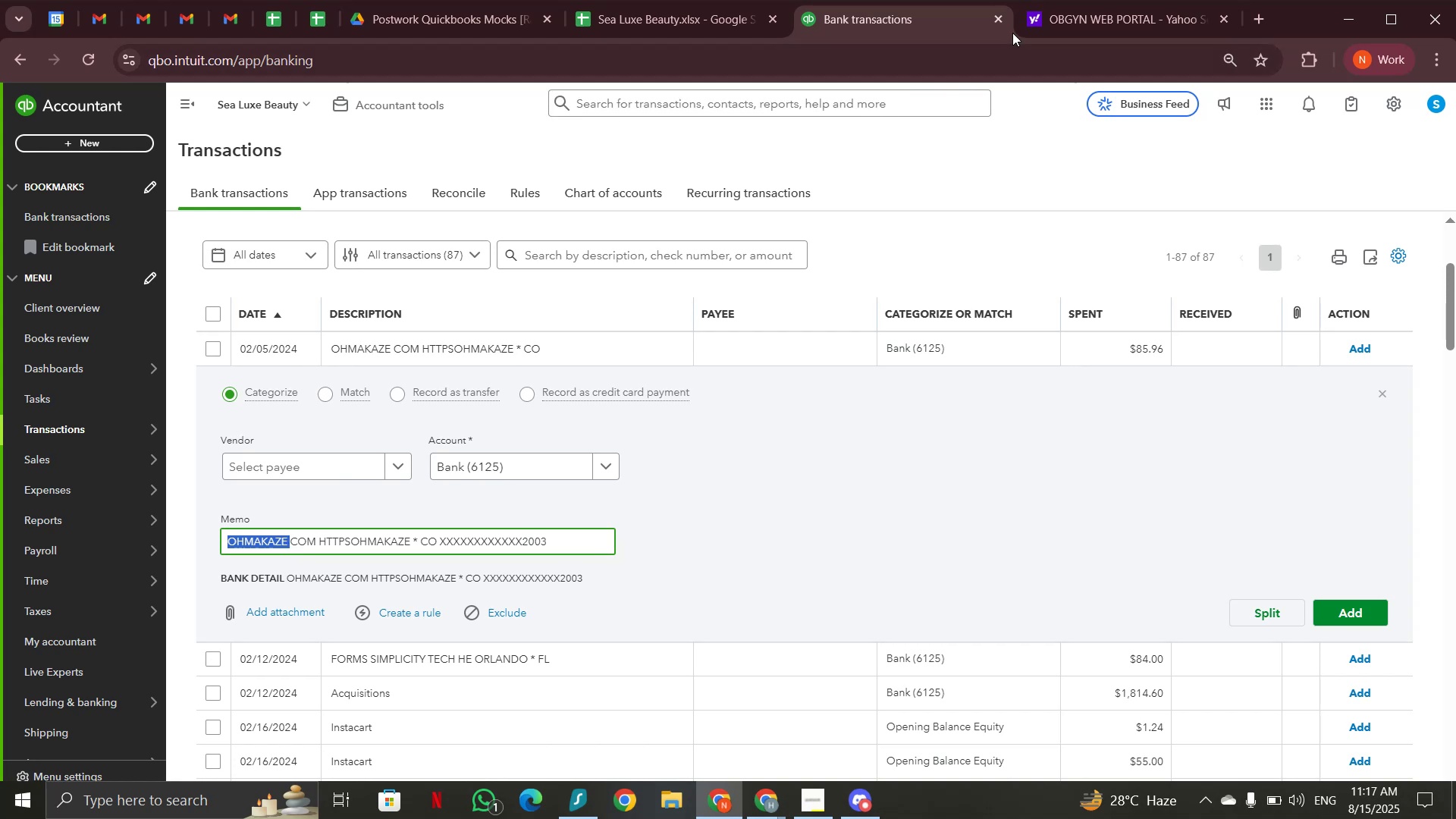 
left_click([1049, 20])
 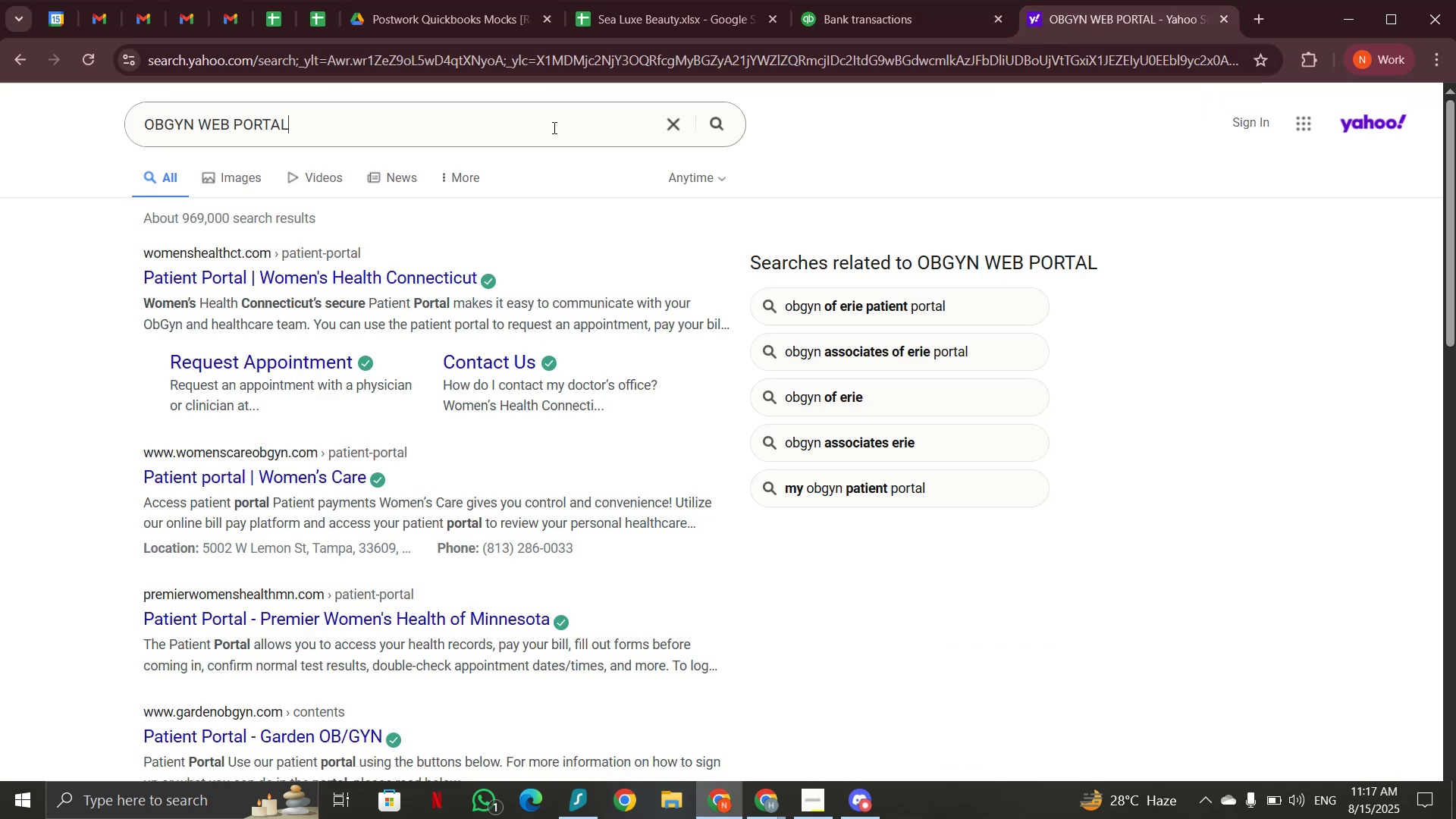 
left_click_drag(start_coordinate=[452, 128], to_coordinate=[102, 139])
 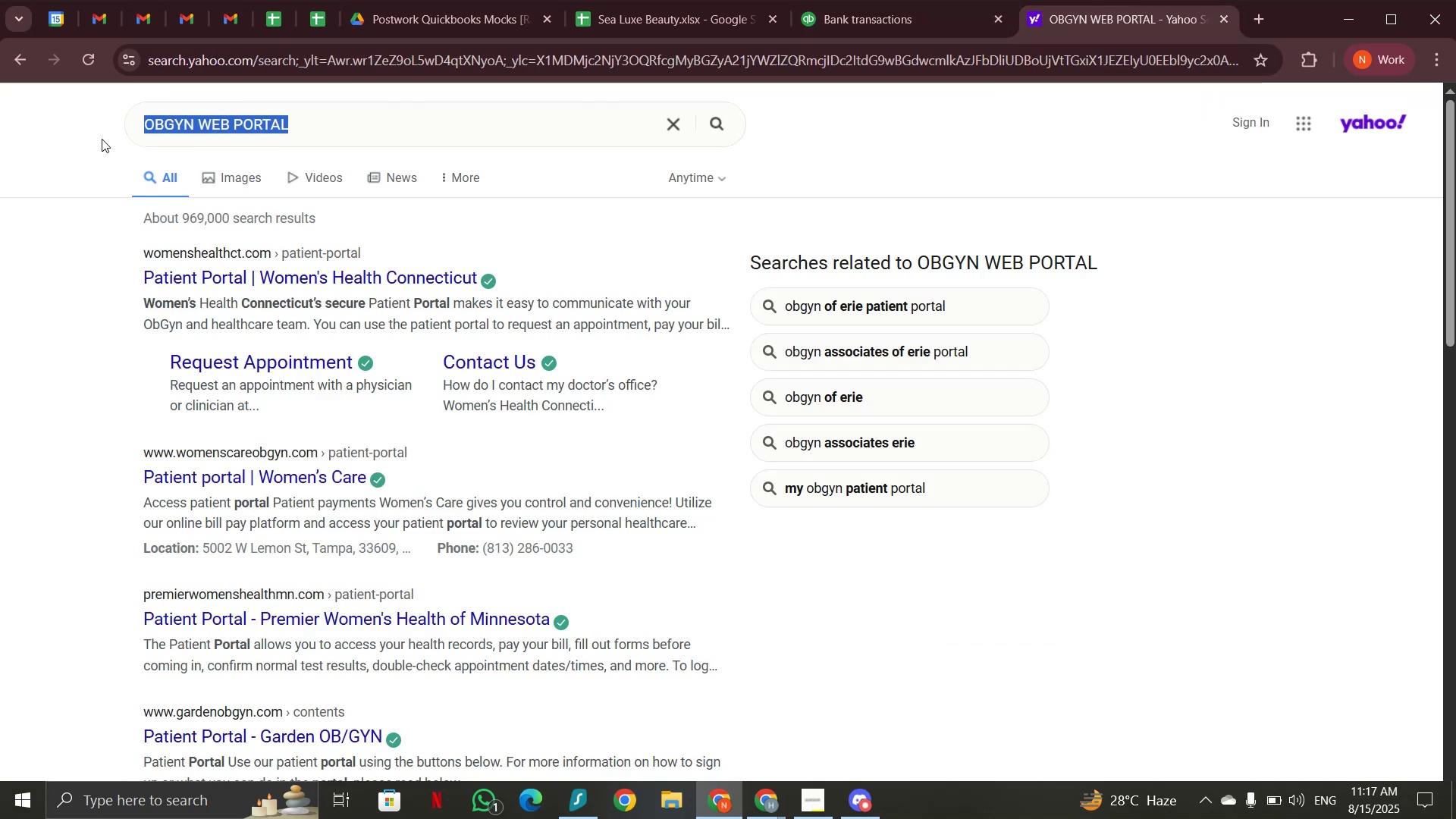 
key(Control+V)
 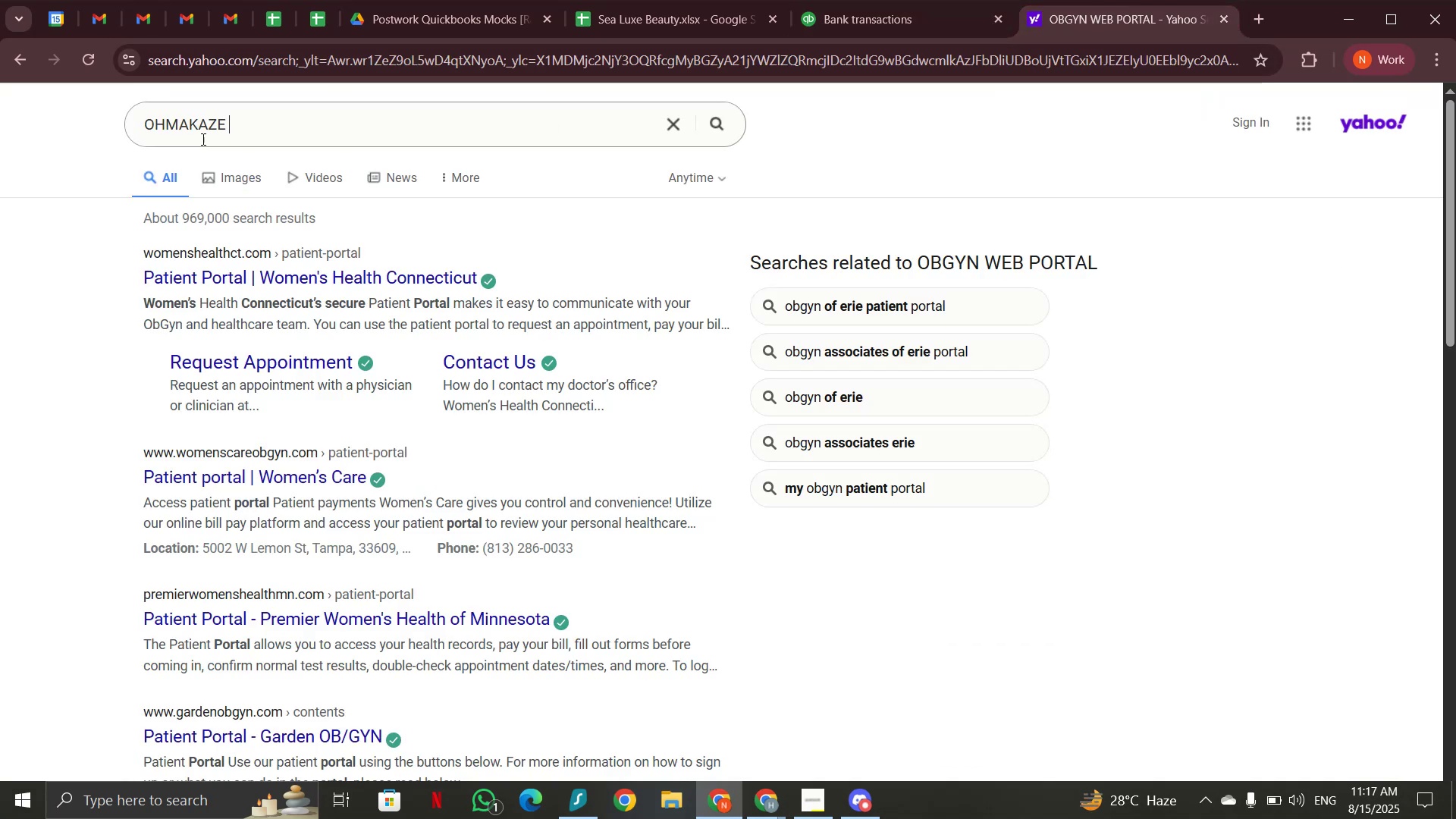 
key(Enter)
 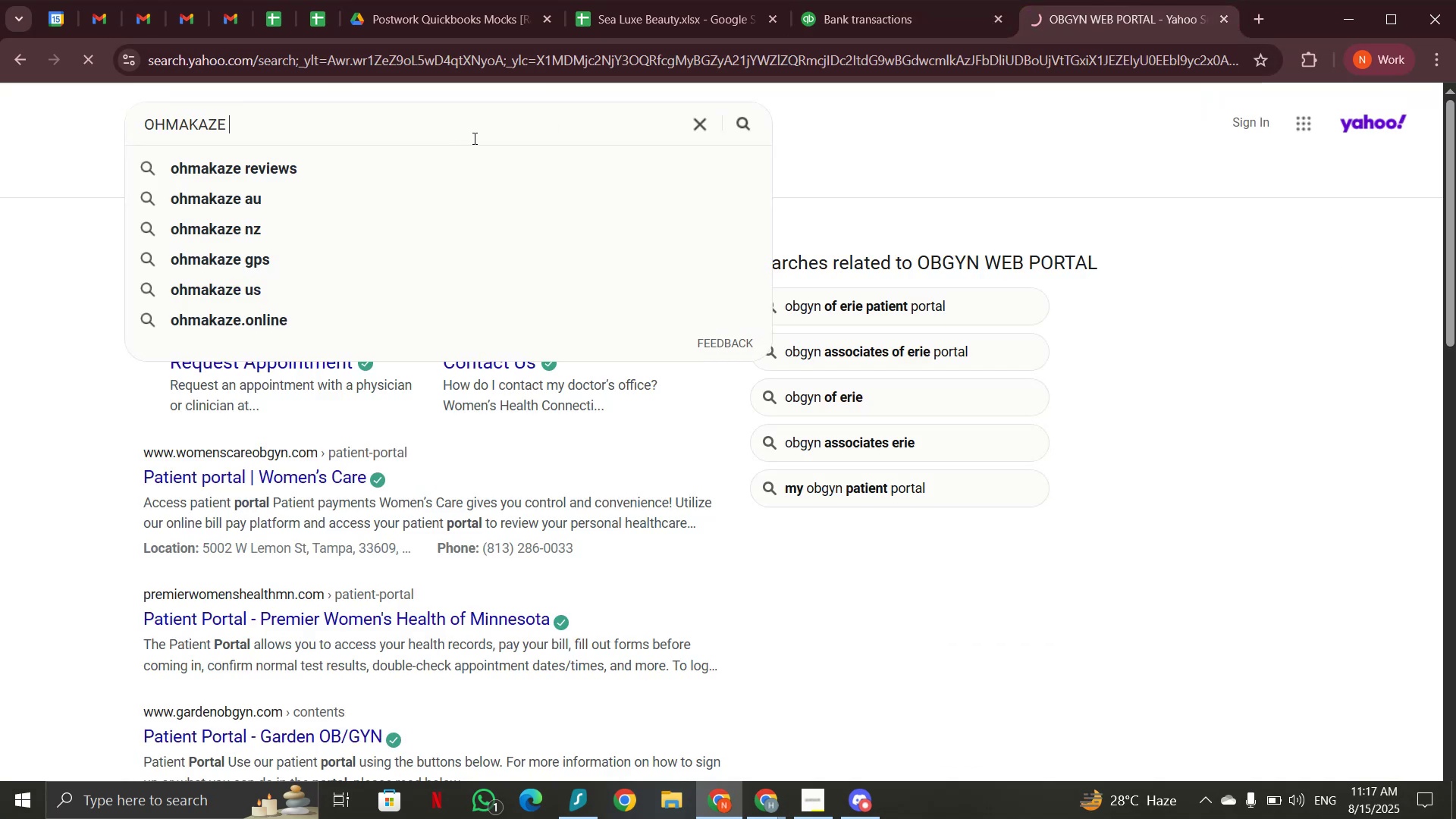 
mouse_move([585, 148])
 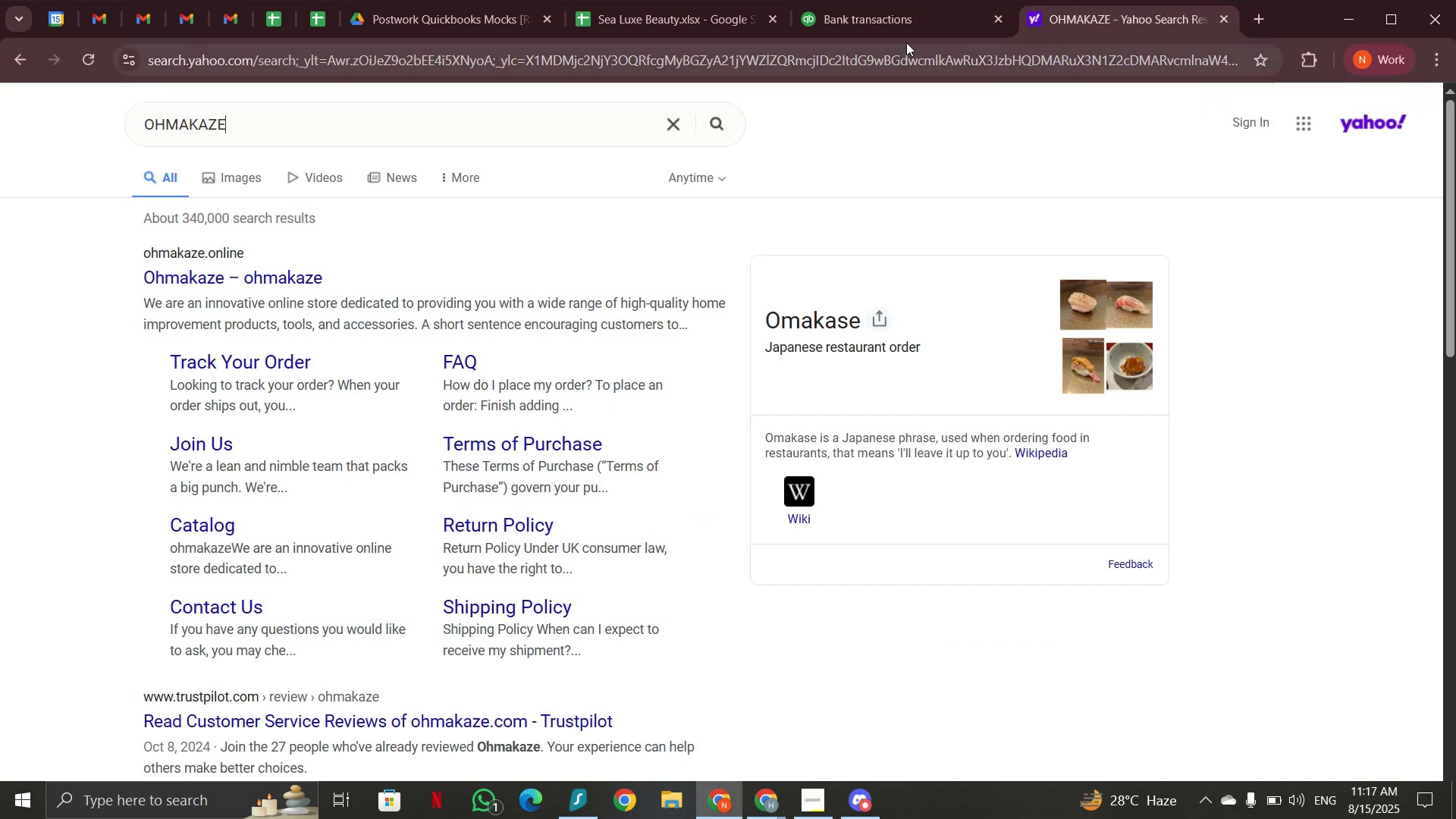 
left_click([906, 30])
 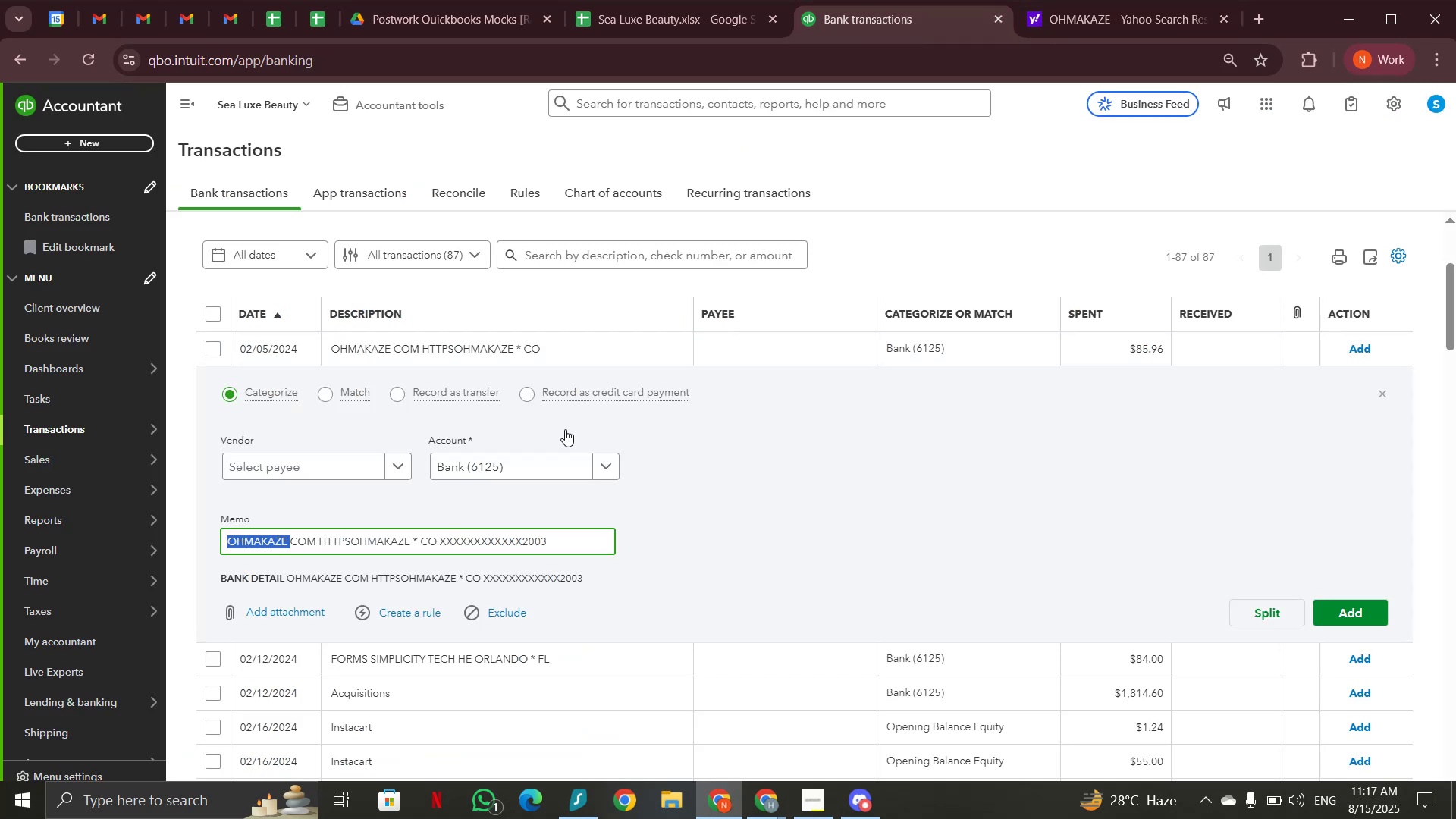 
left_click([557, 465])
 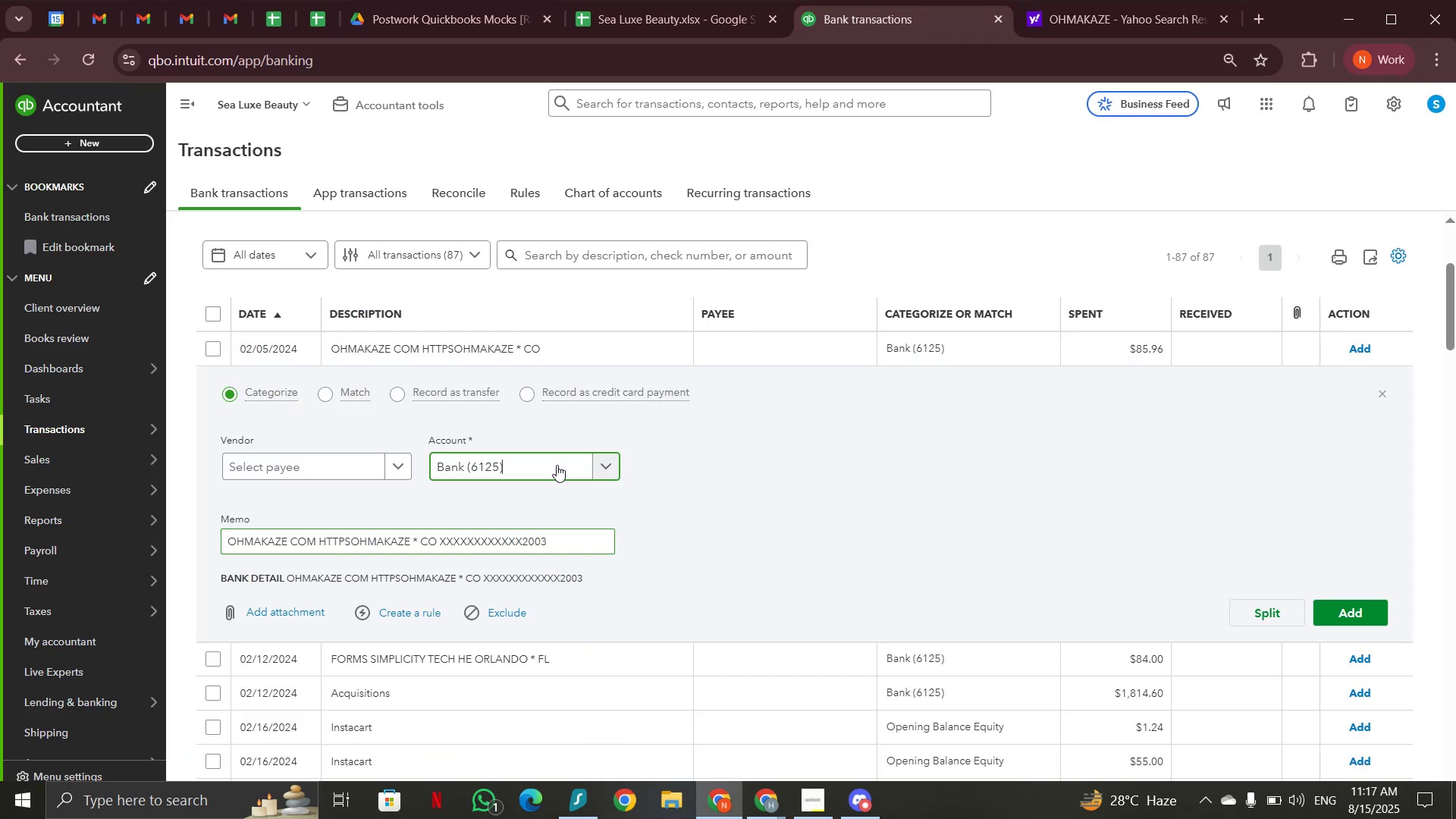 
type(meals)
 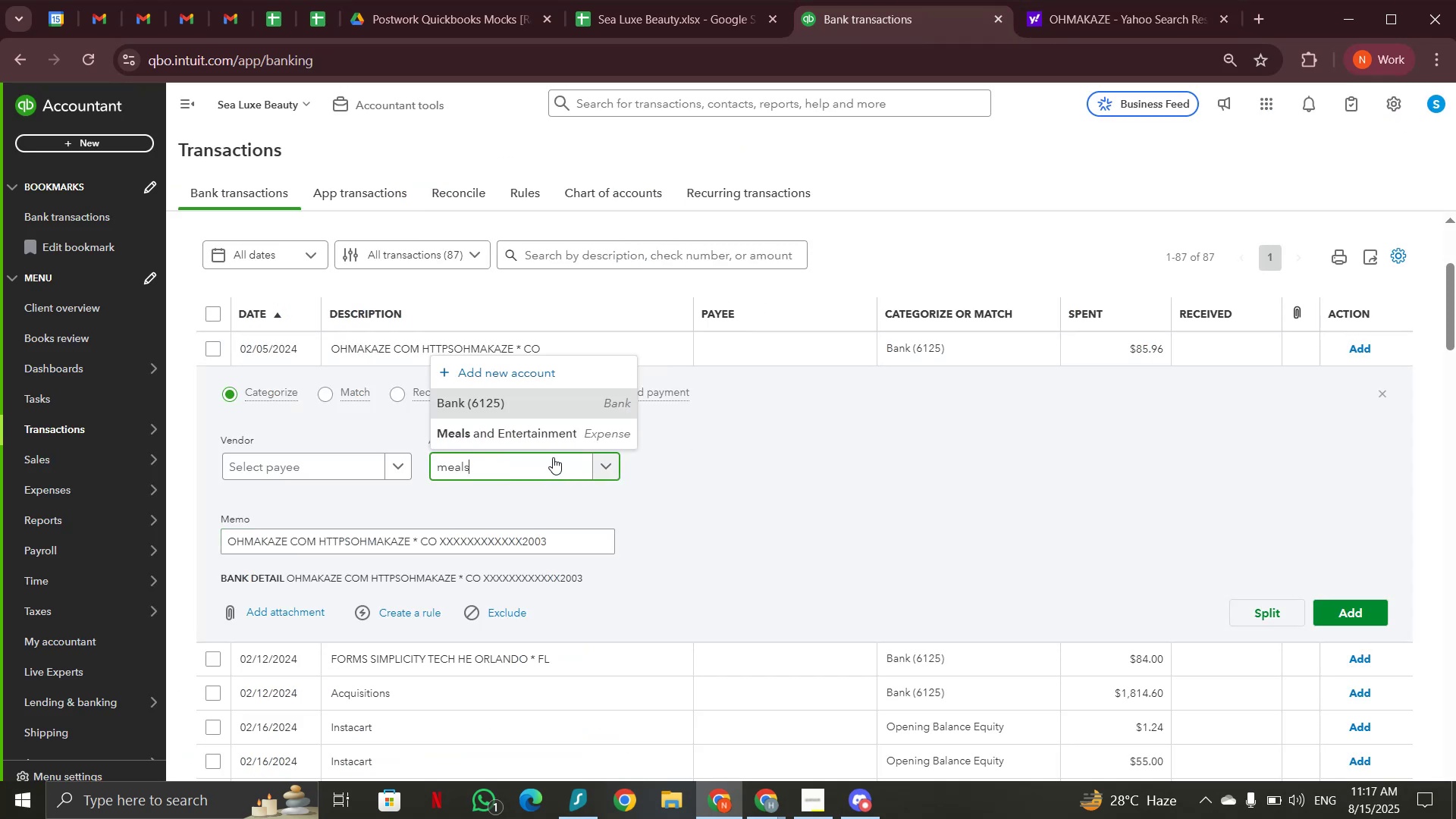 
left_click([547, 432])
 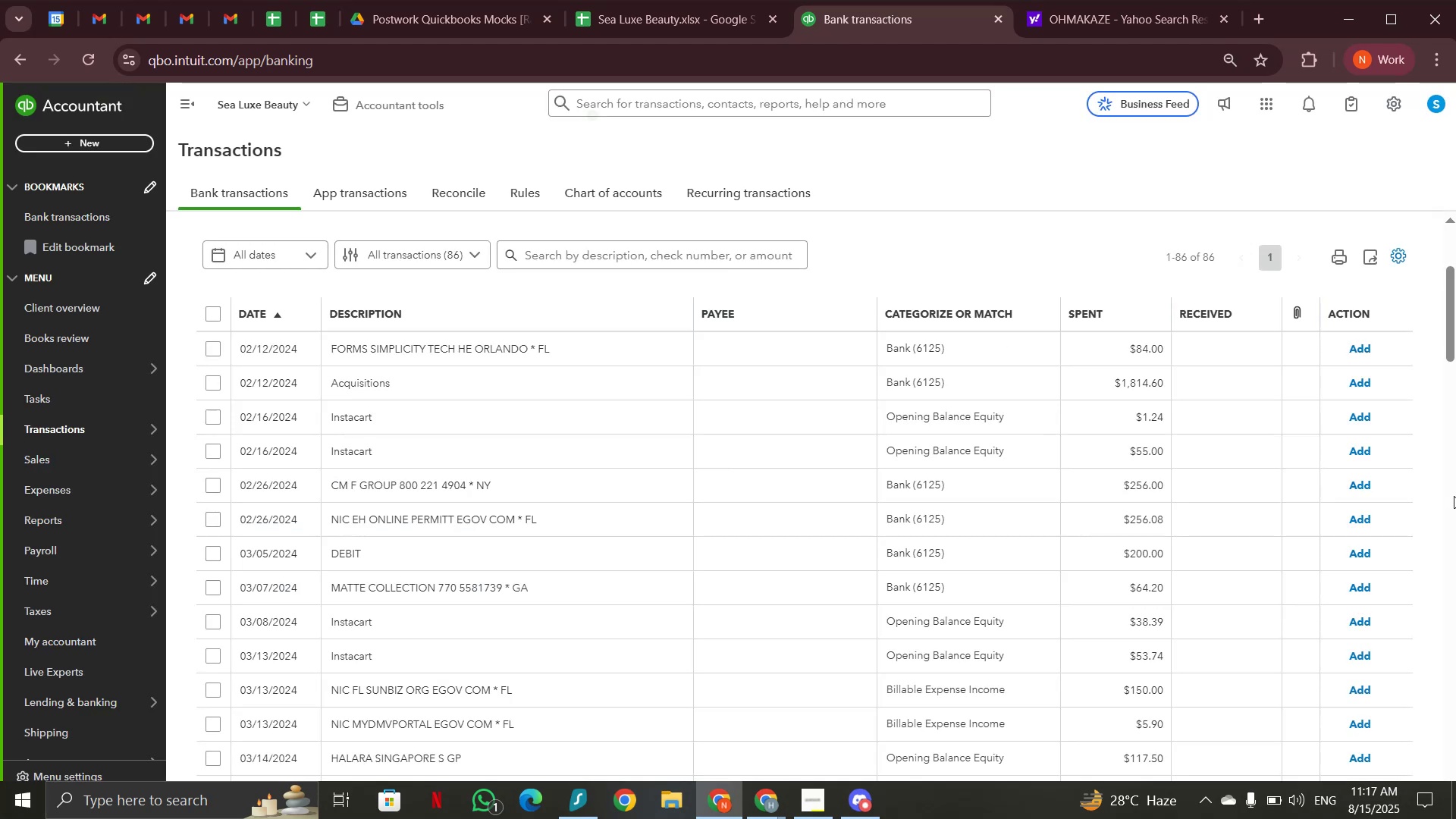 
wait(9.9)
 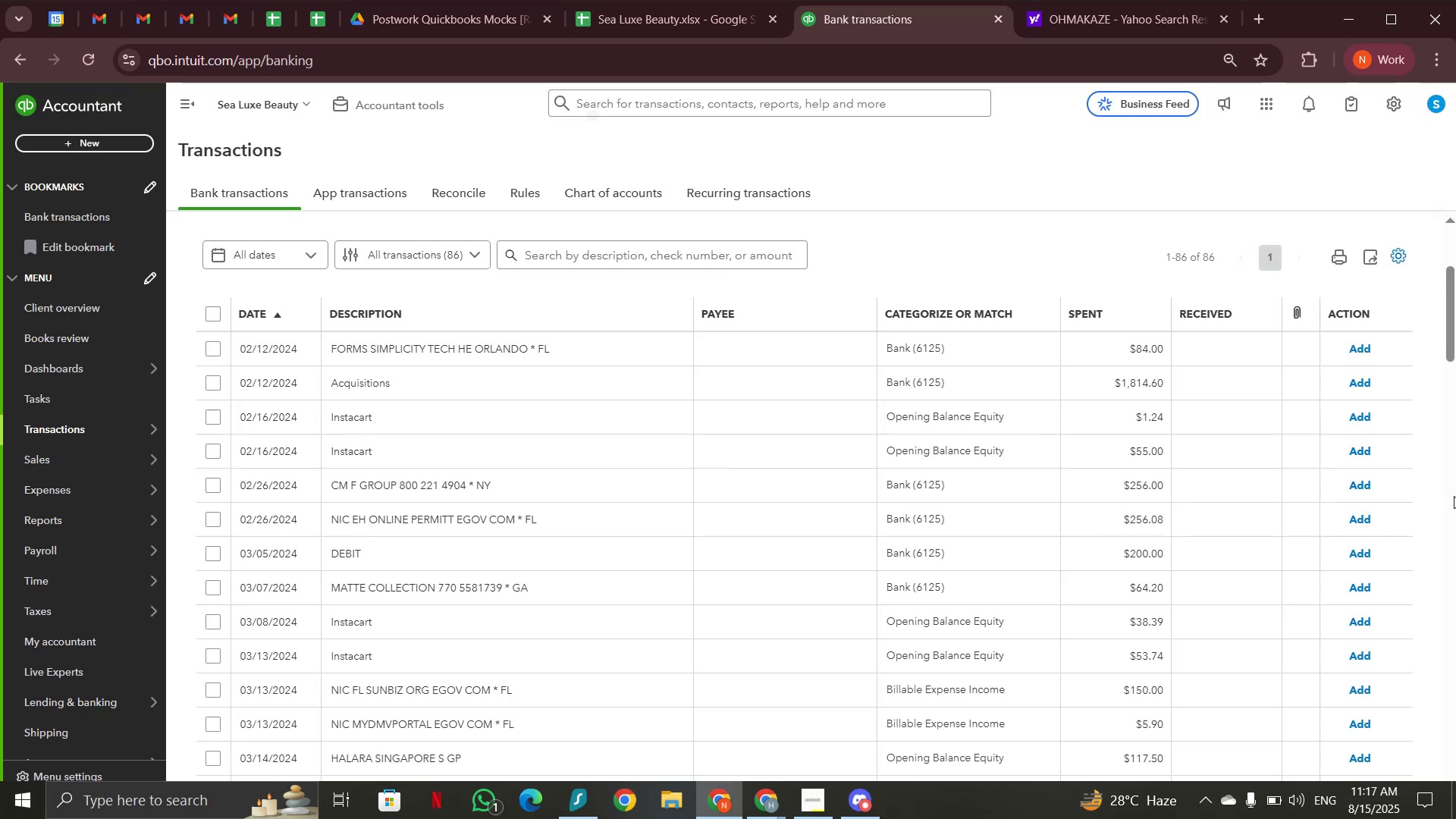 
left_click([391, 348])
 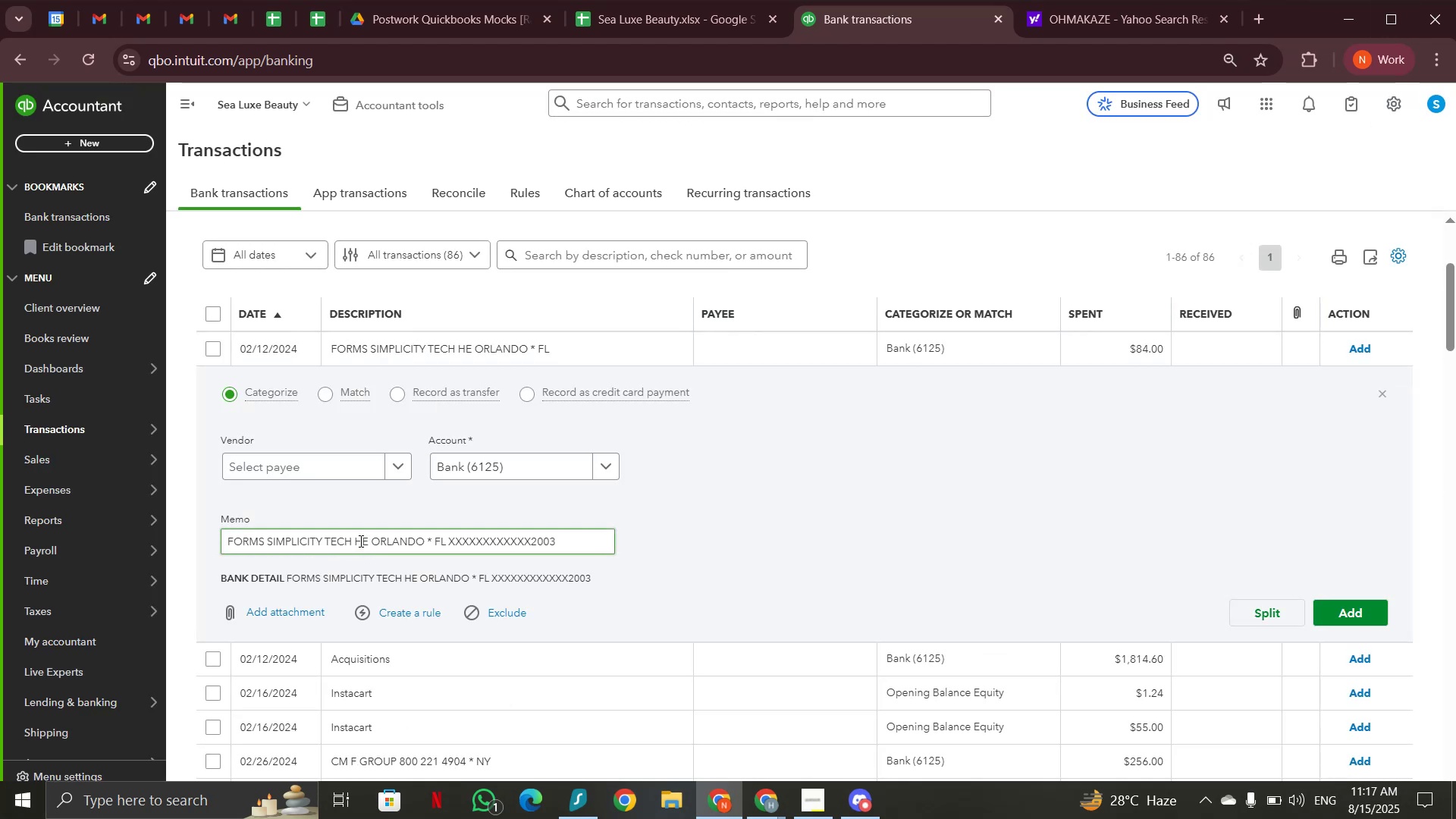 
left_click_drag(start_coordinate=[422, 541], to_coordinate=[228, 541])
 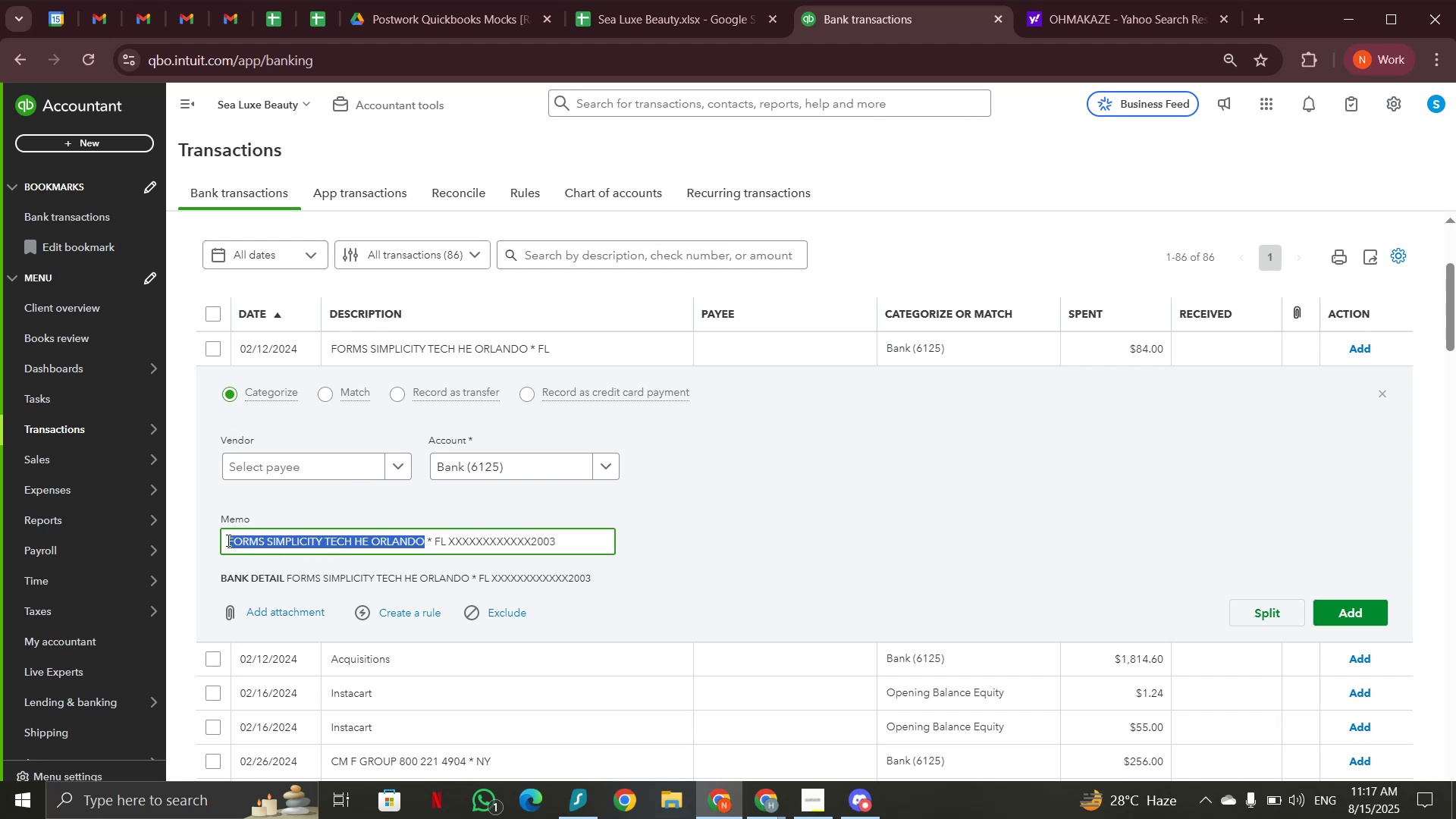 
key(Control+C)
 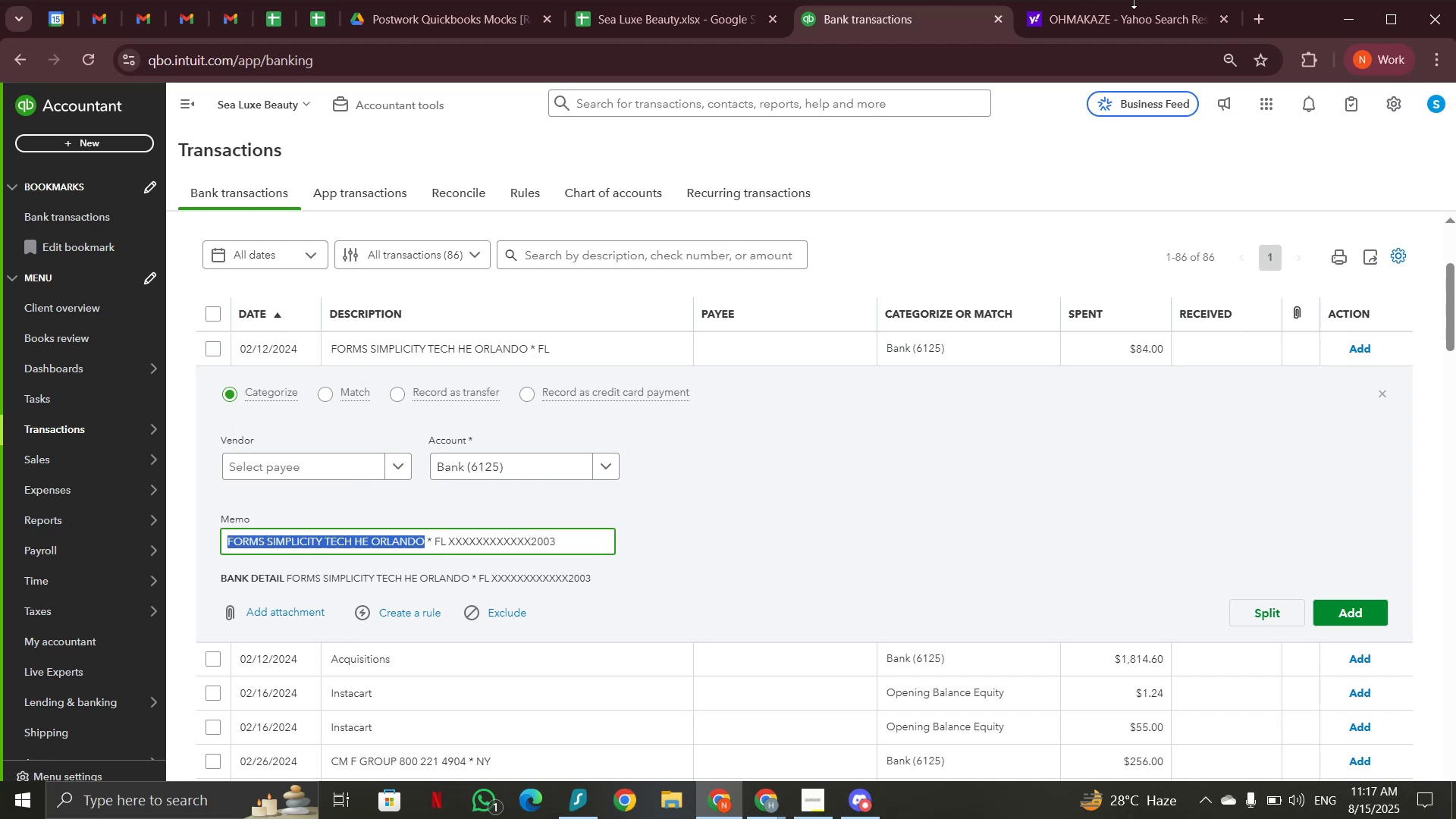 
left_click([1128, 11])
 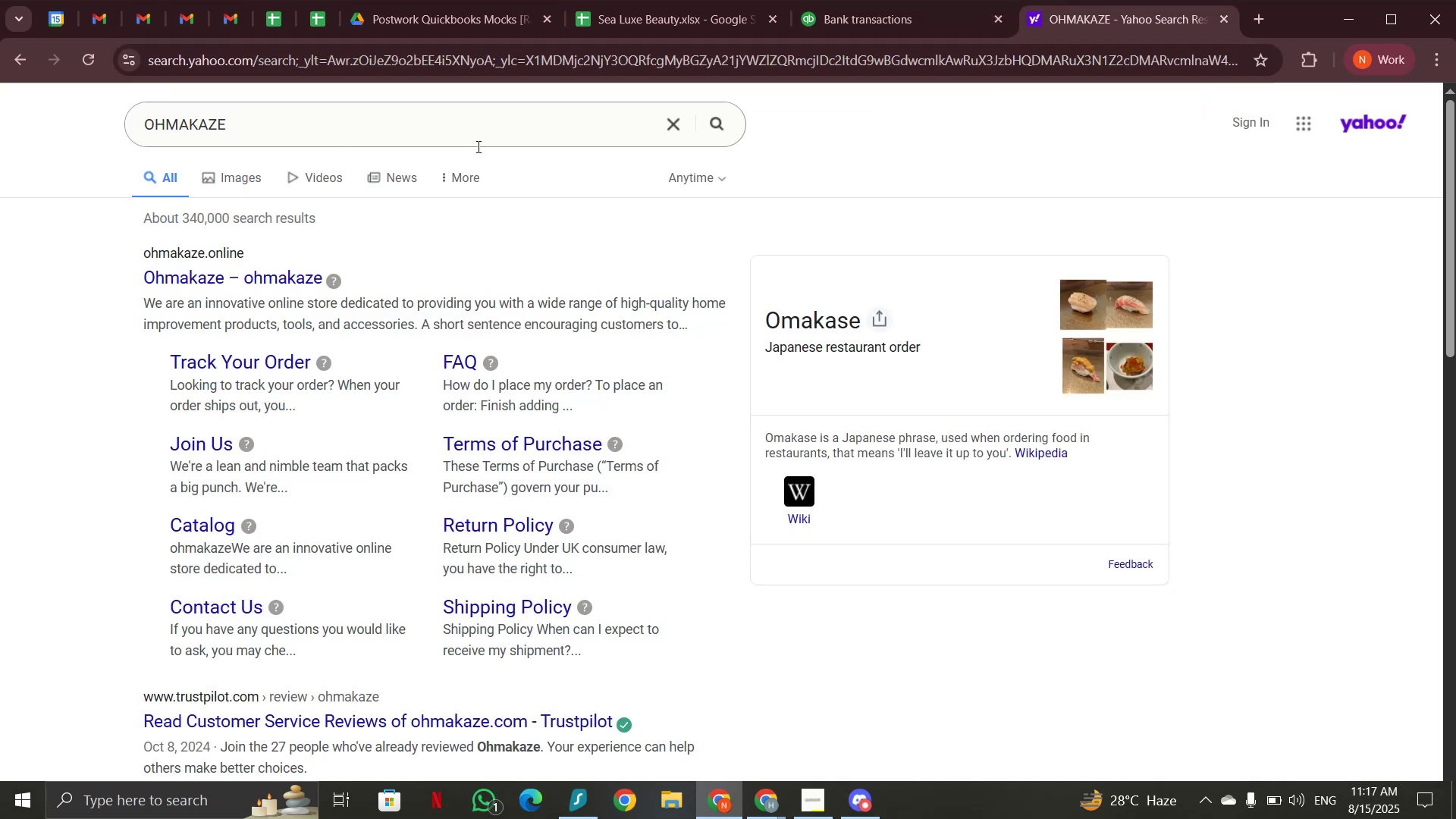 
left_click_drag(start_coordinate=[464, 137], to_coordinate=[17, 71])
 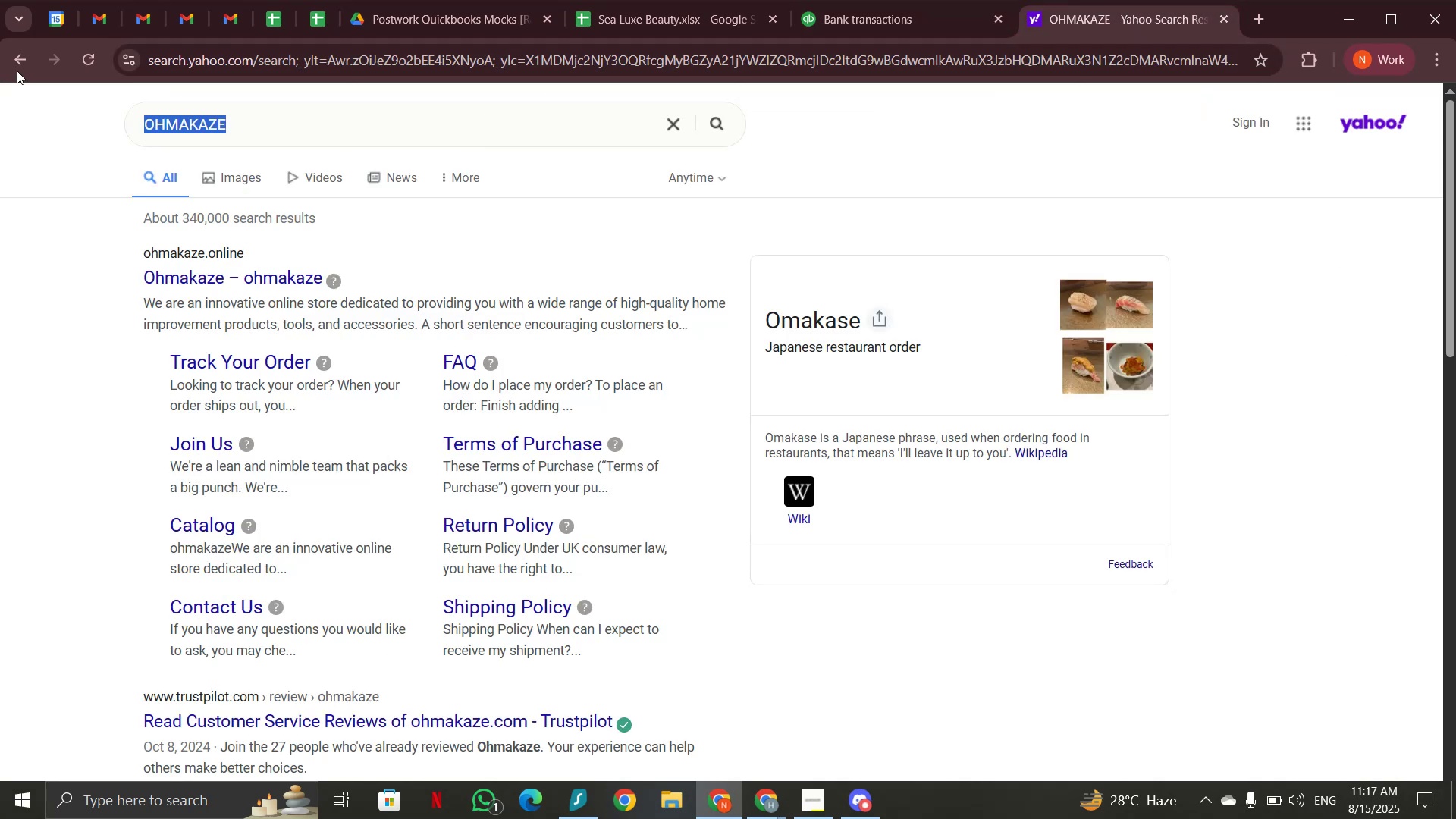 
key(Control+V)
 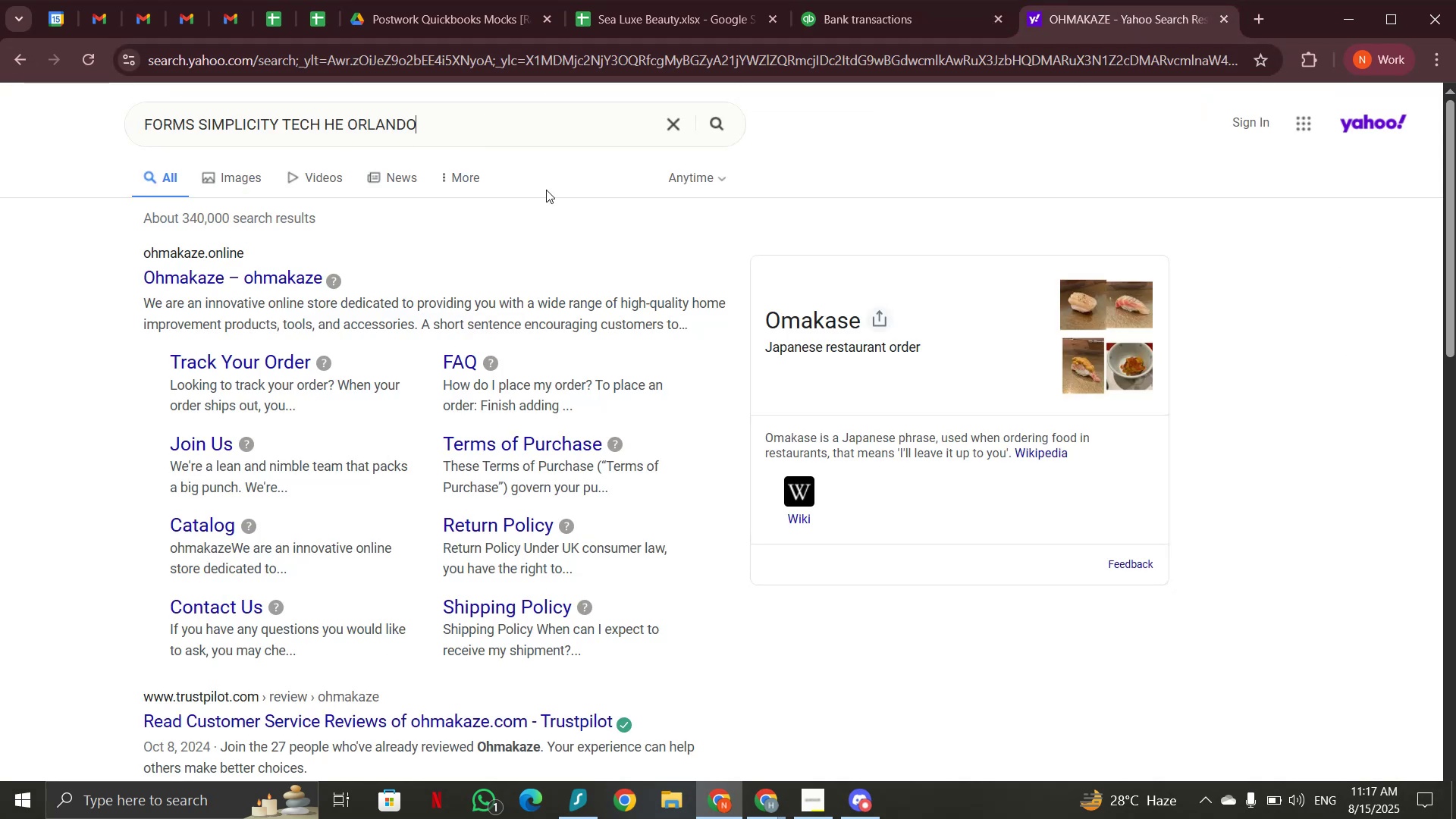 
key(Enter)
 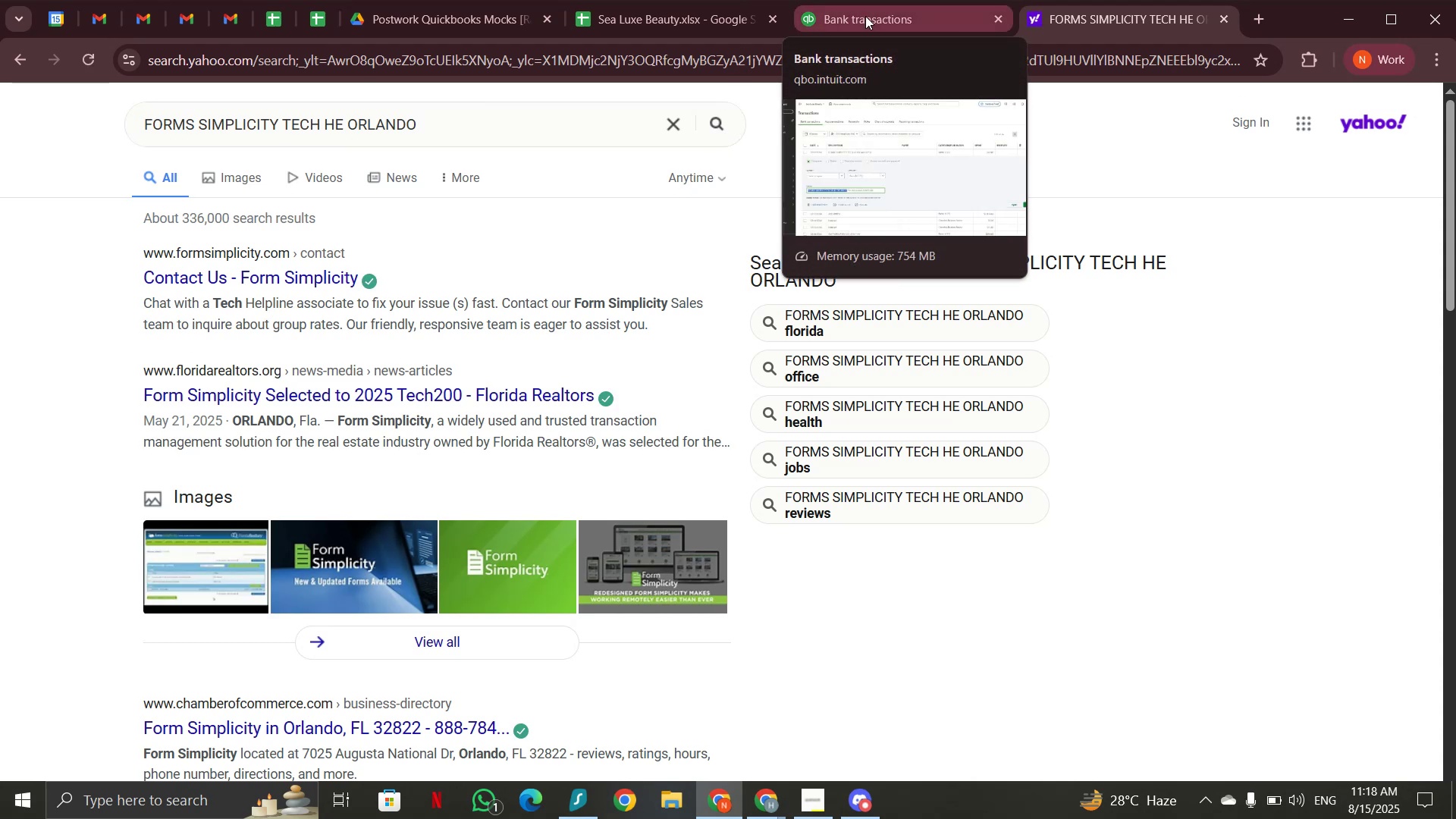 
wait(18.01)
 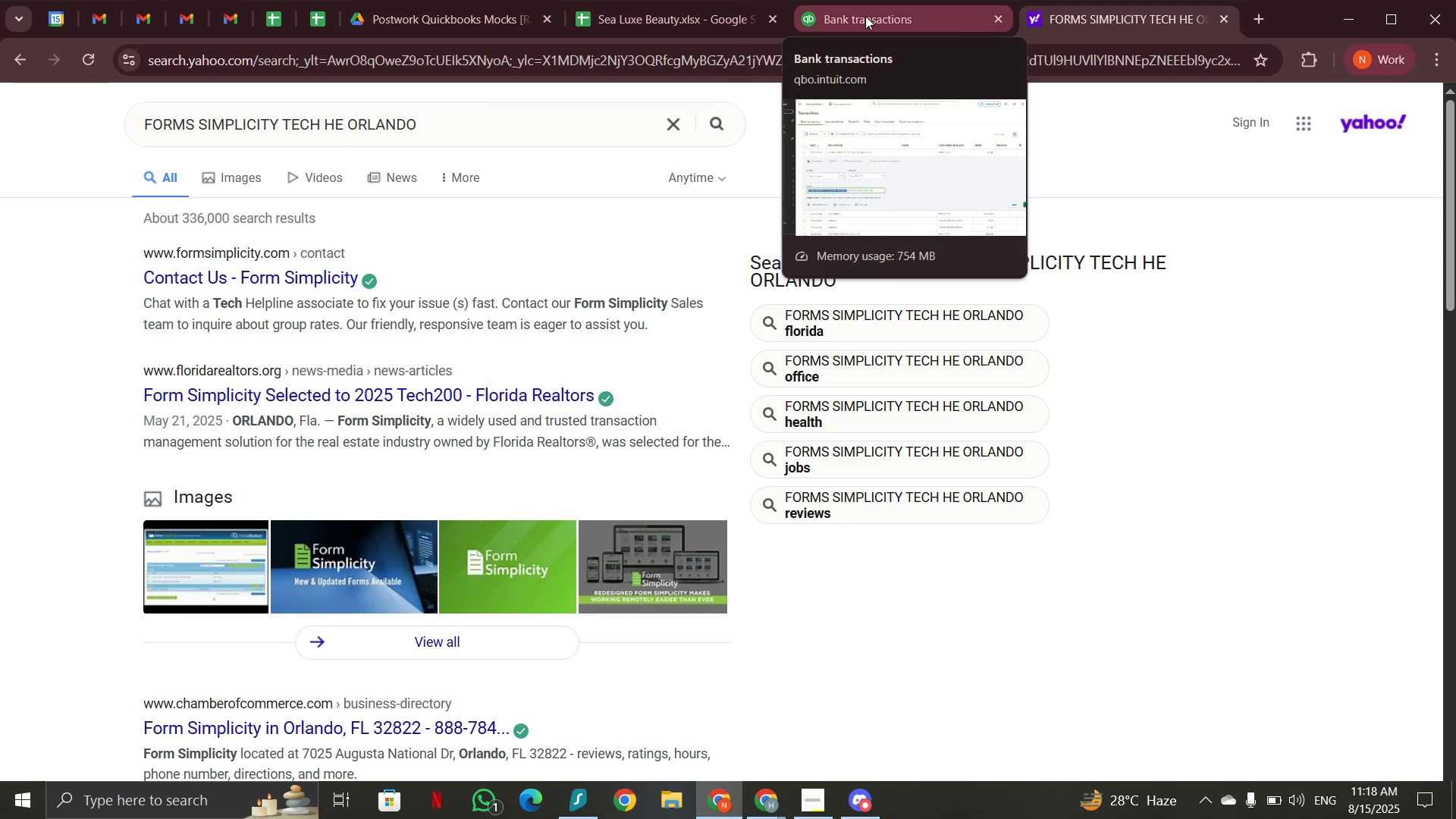 
left_click([865, 16])
 